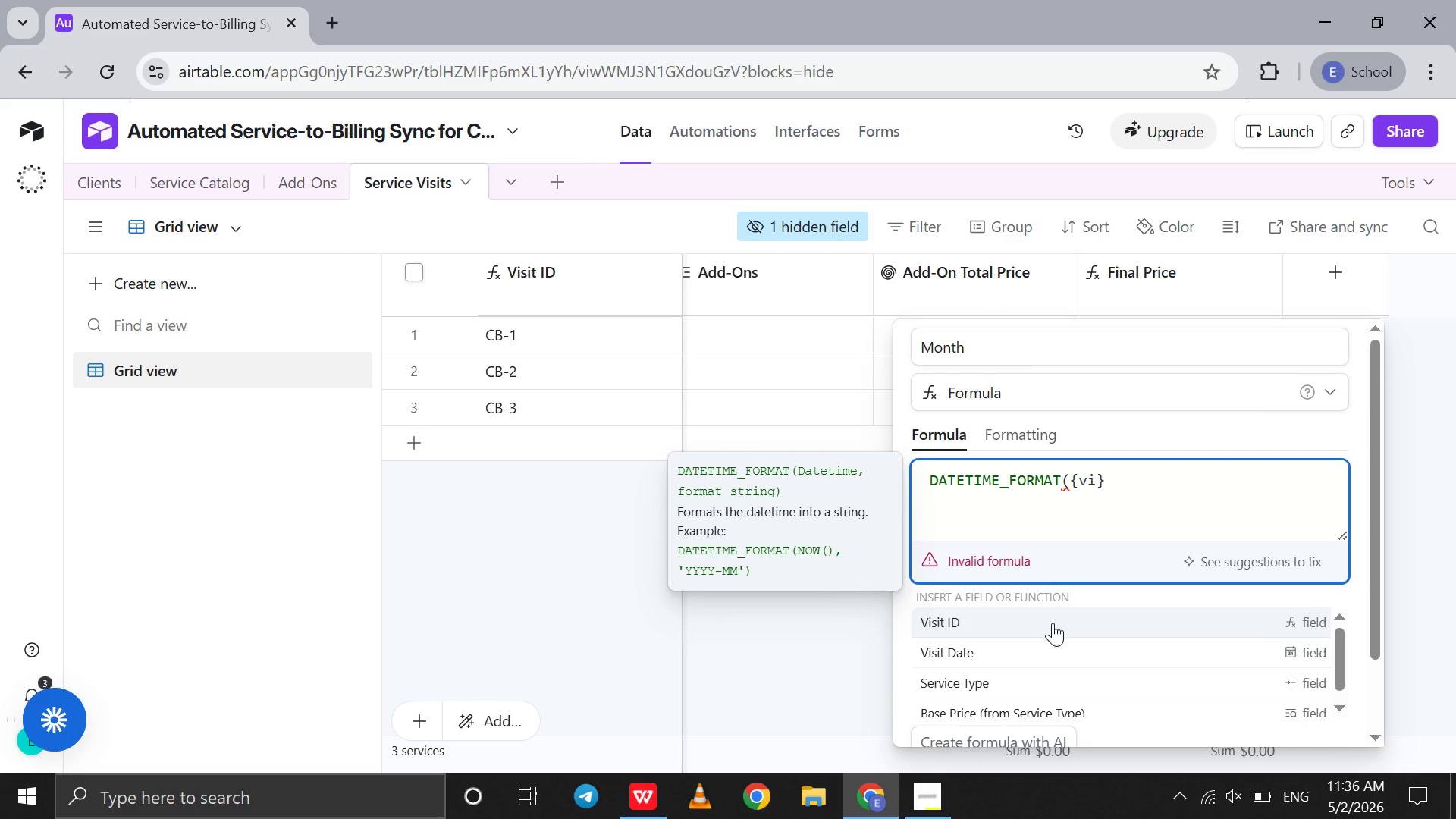 
left_click([1037, 653])
 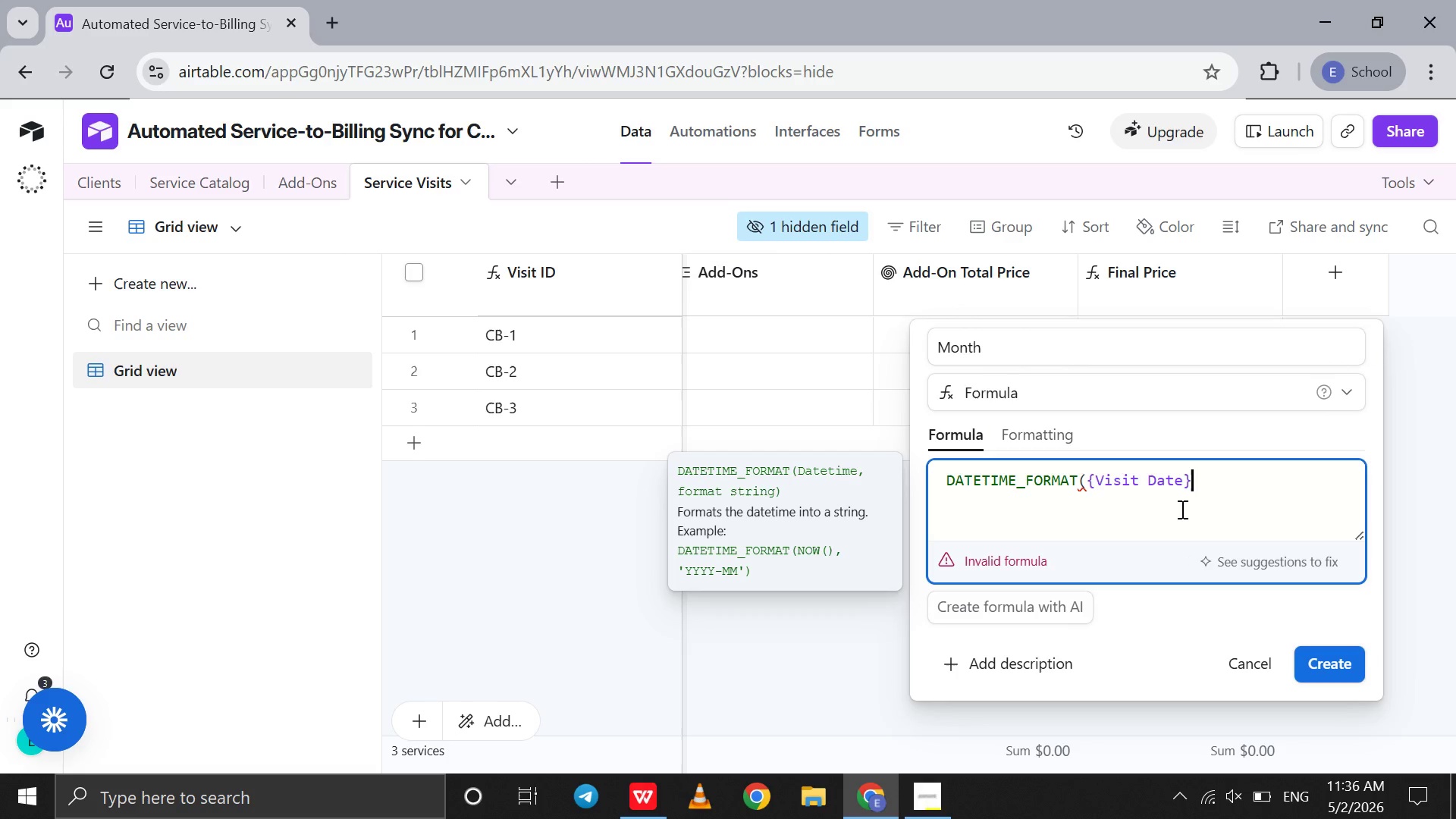 
type(,"MMMM)
 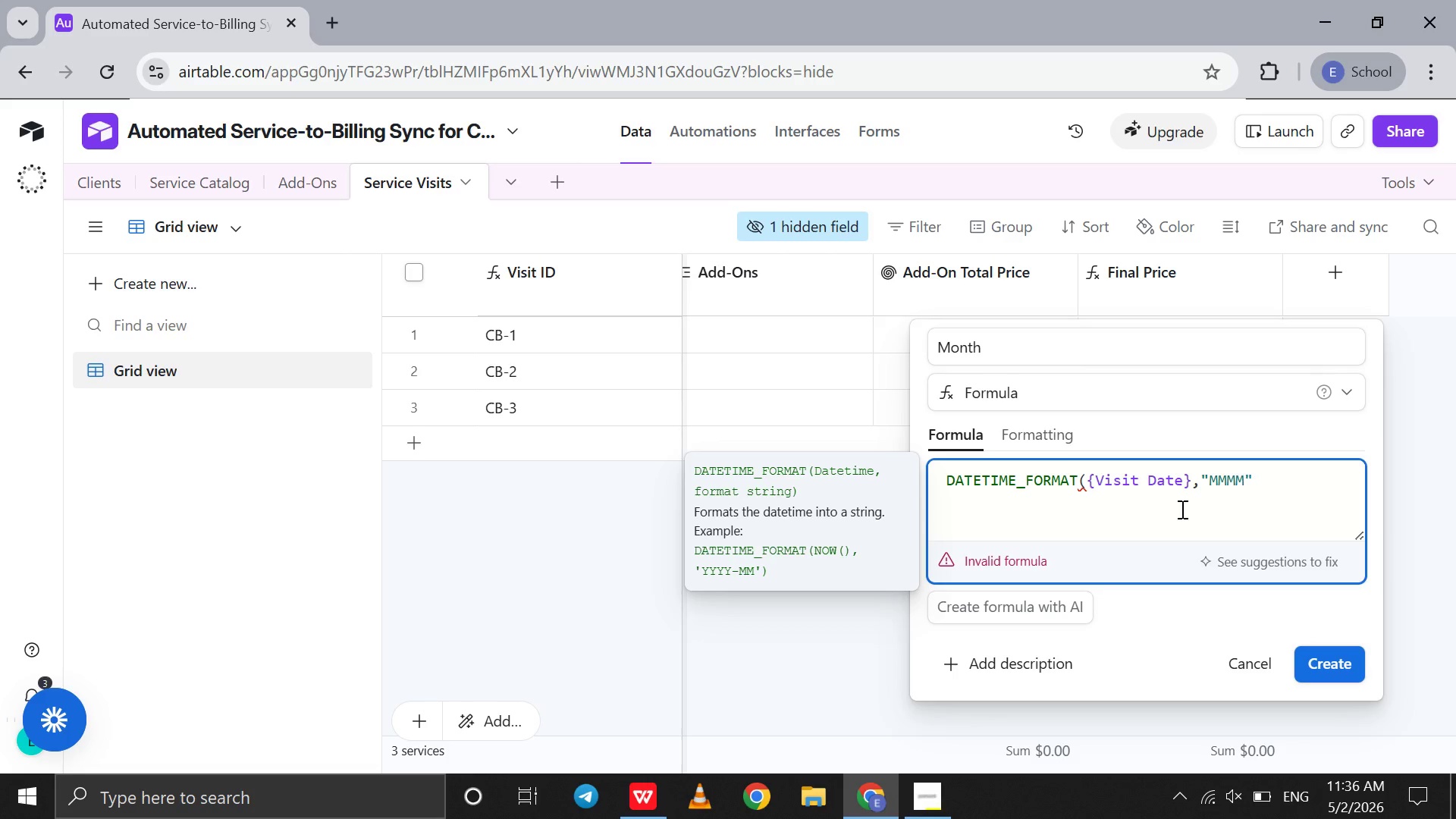 
key(ArrowRight)
 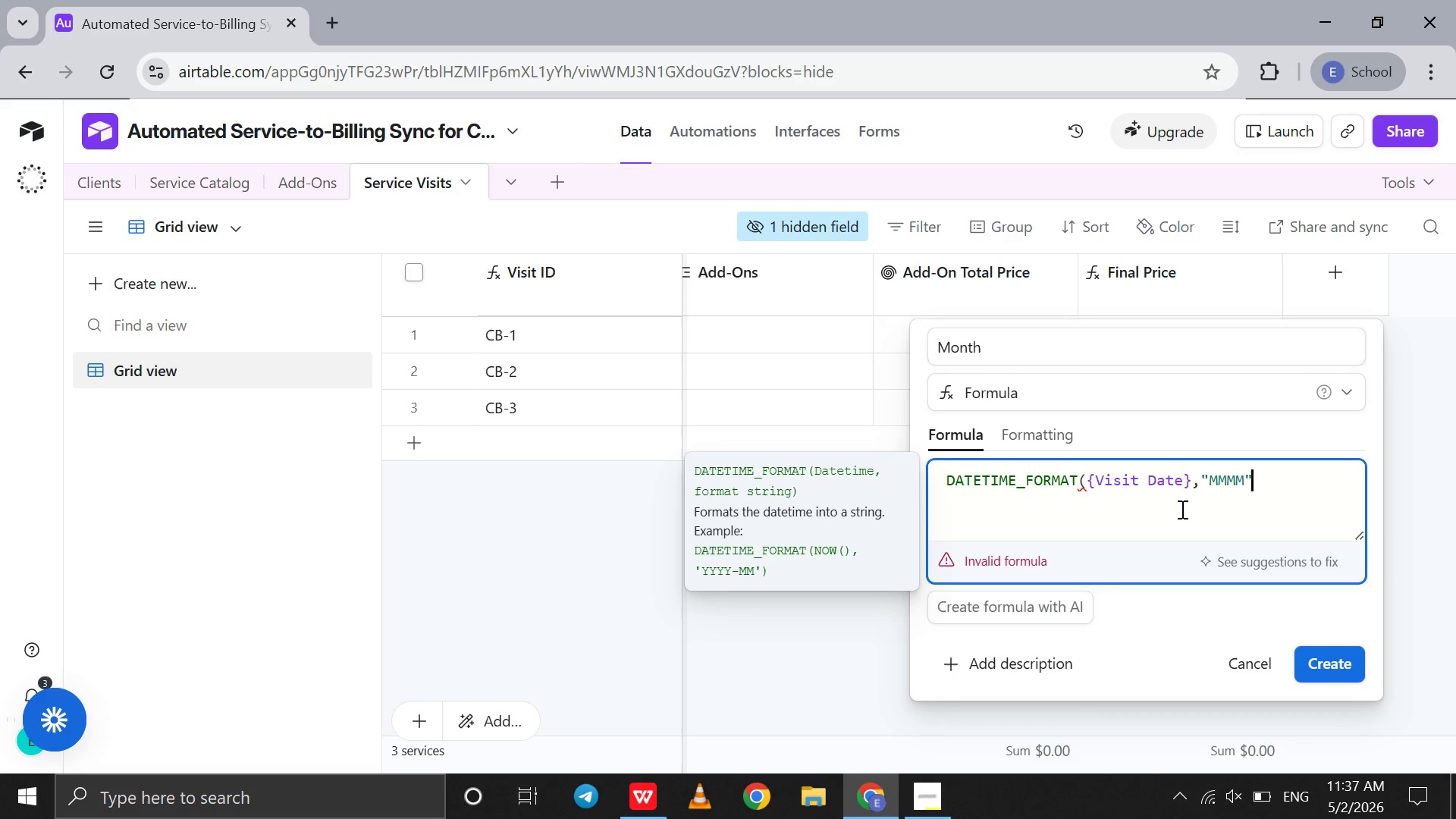 
key(Shift+0)
 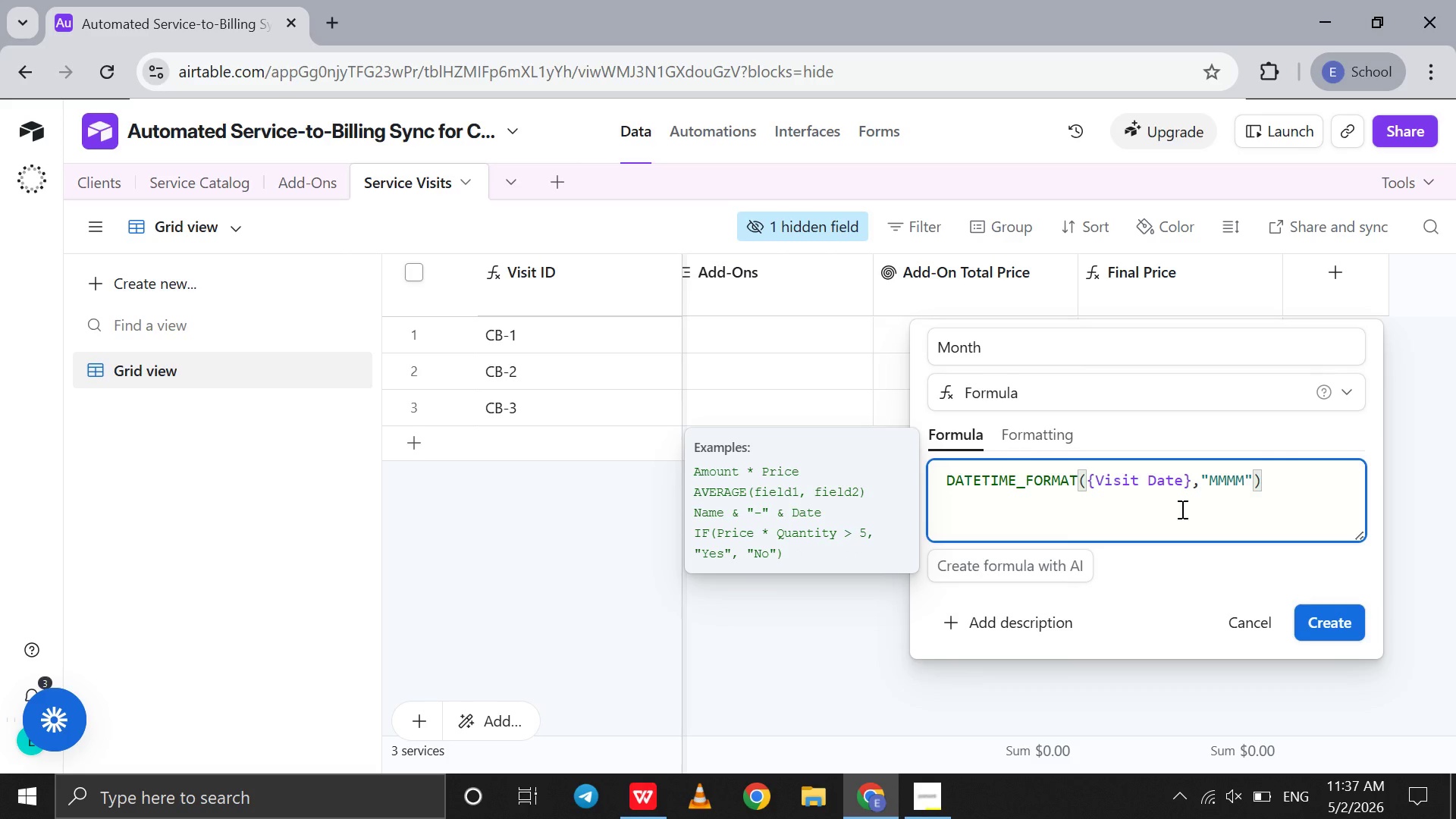 
key(Enter)
 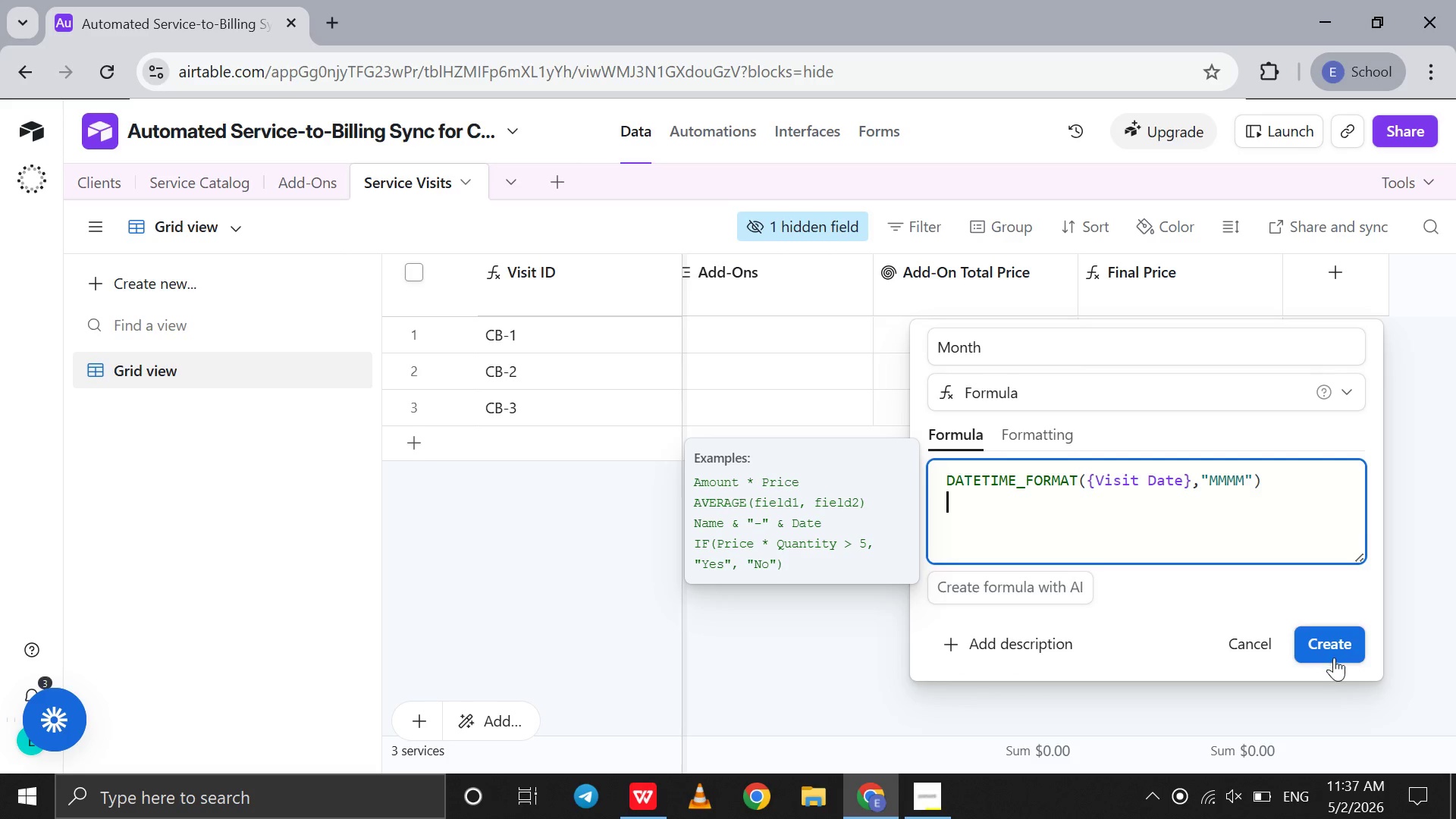 
left_click([1334, 657])
 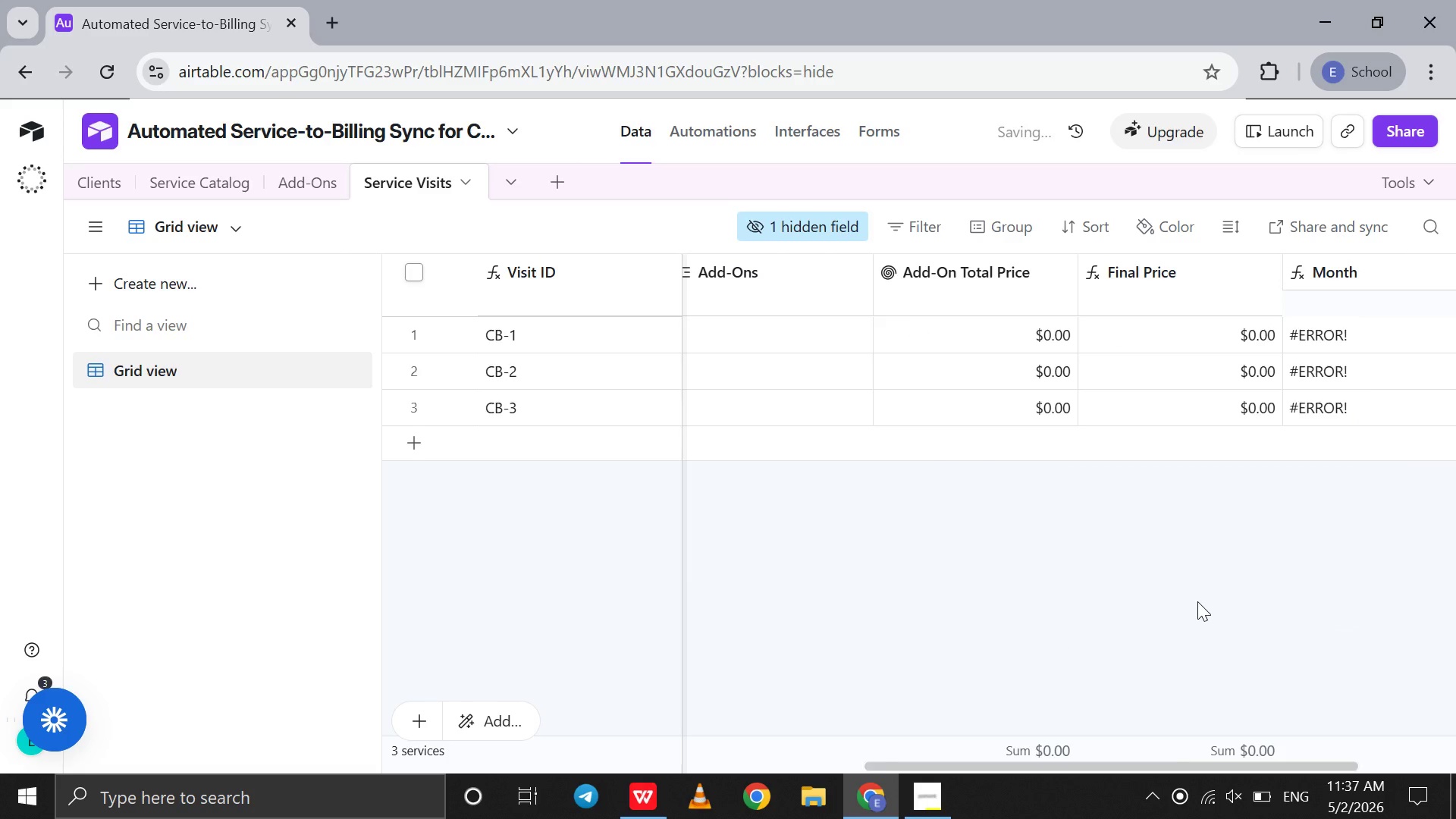 
scroll: coordinate [1197, 601], scroll_direction: down, amount: 25.0
 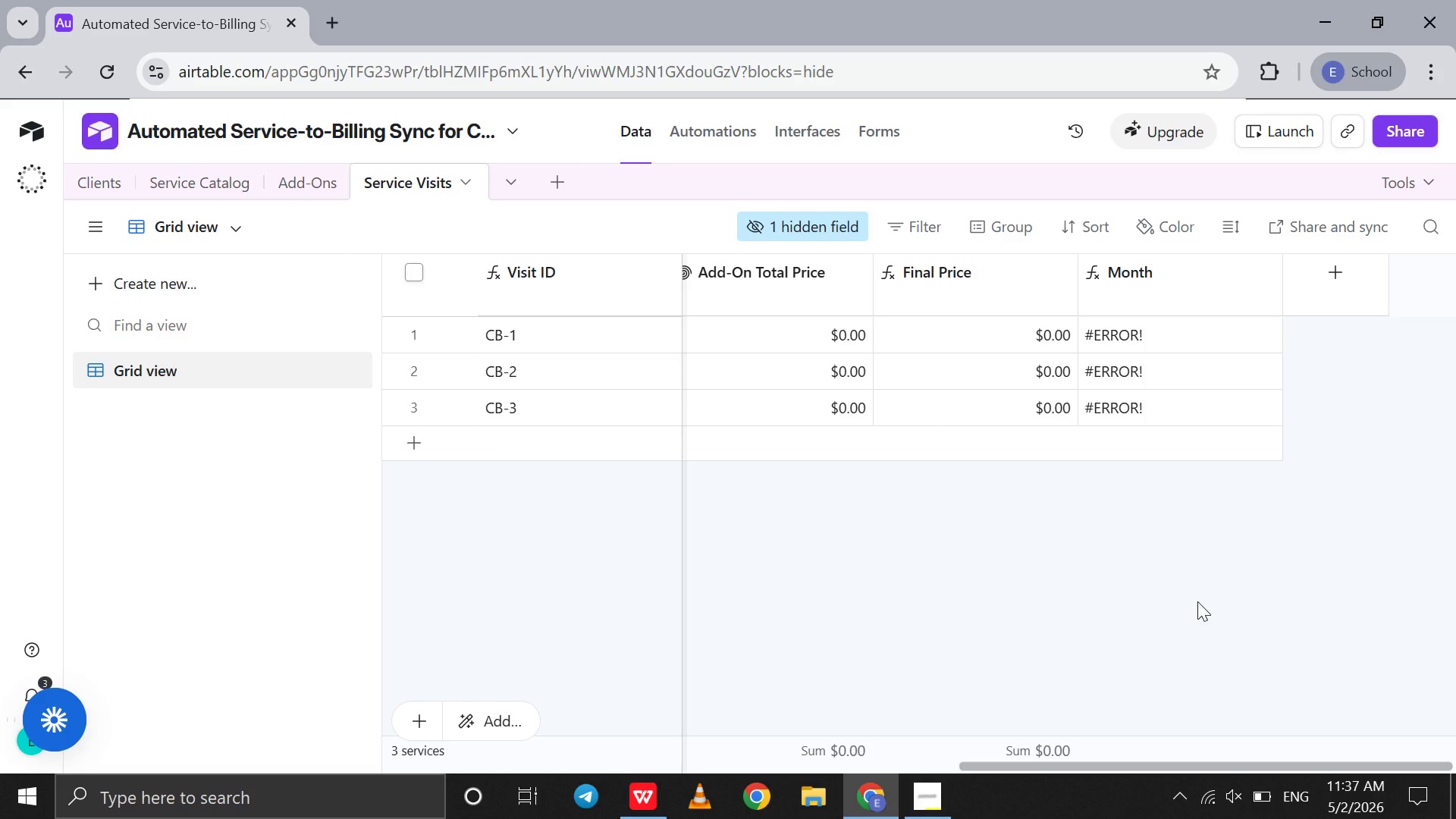 
wait(16.59)
 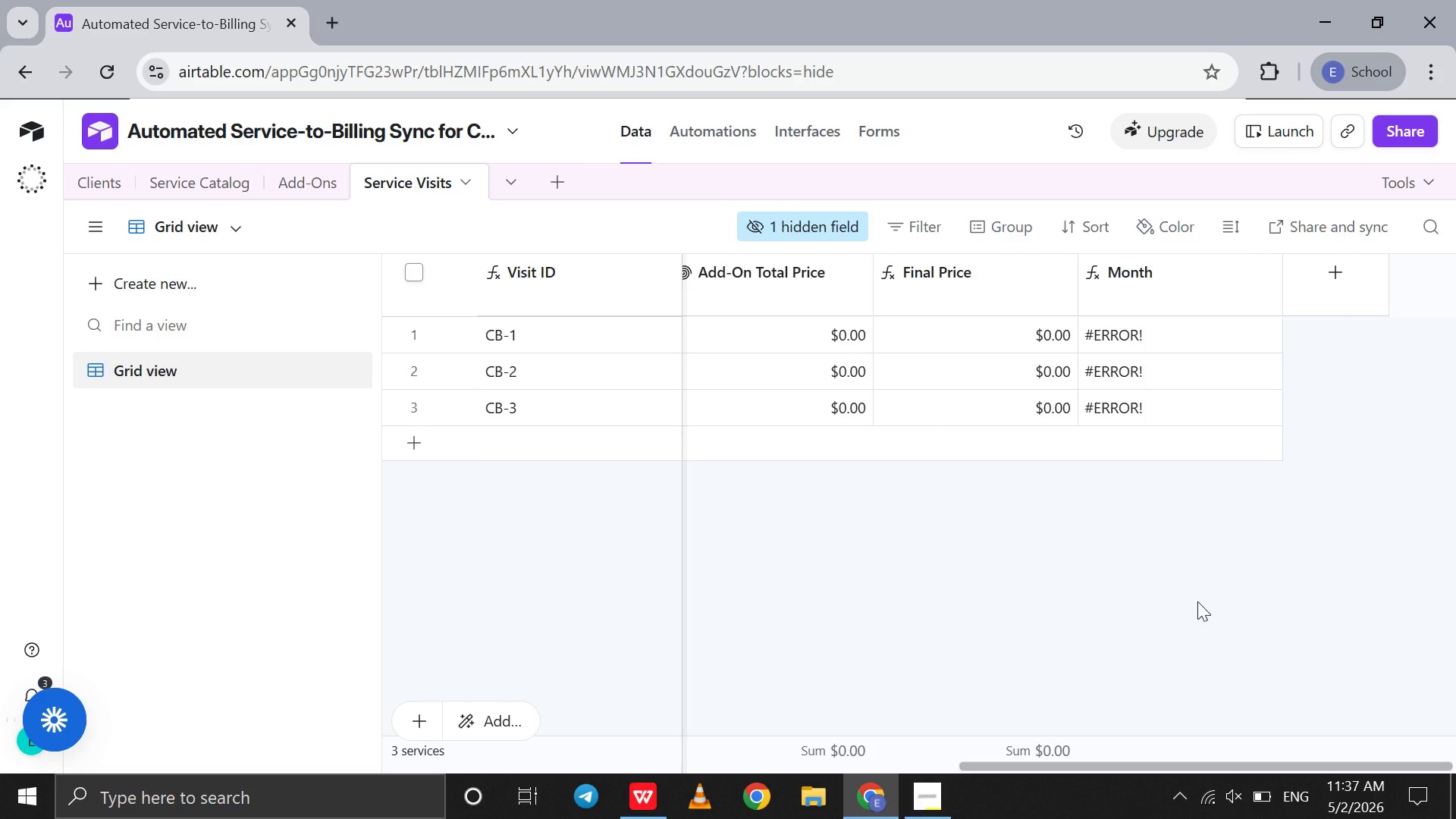 
left_click([551, 179])
 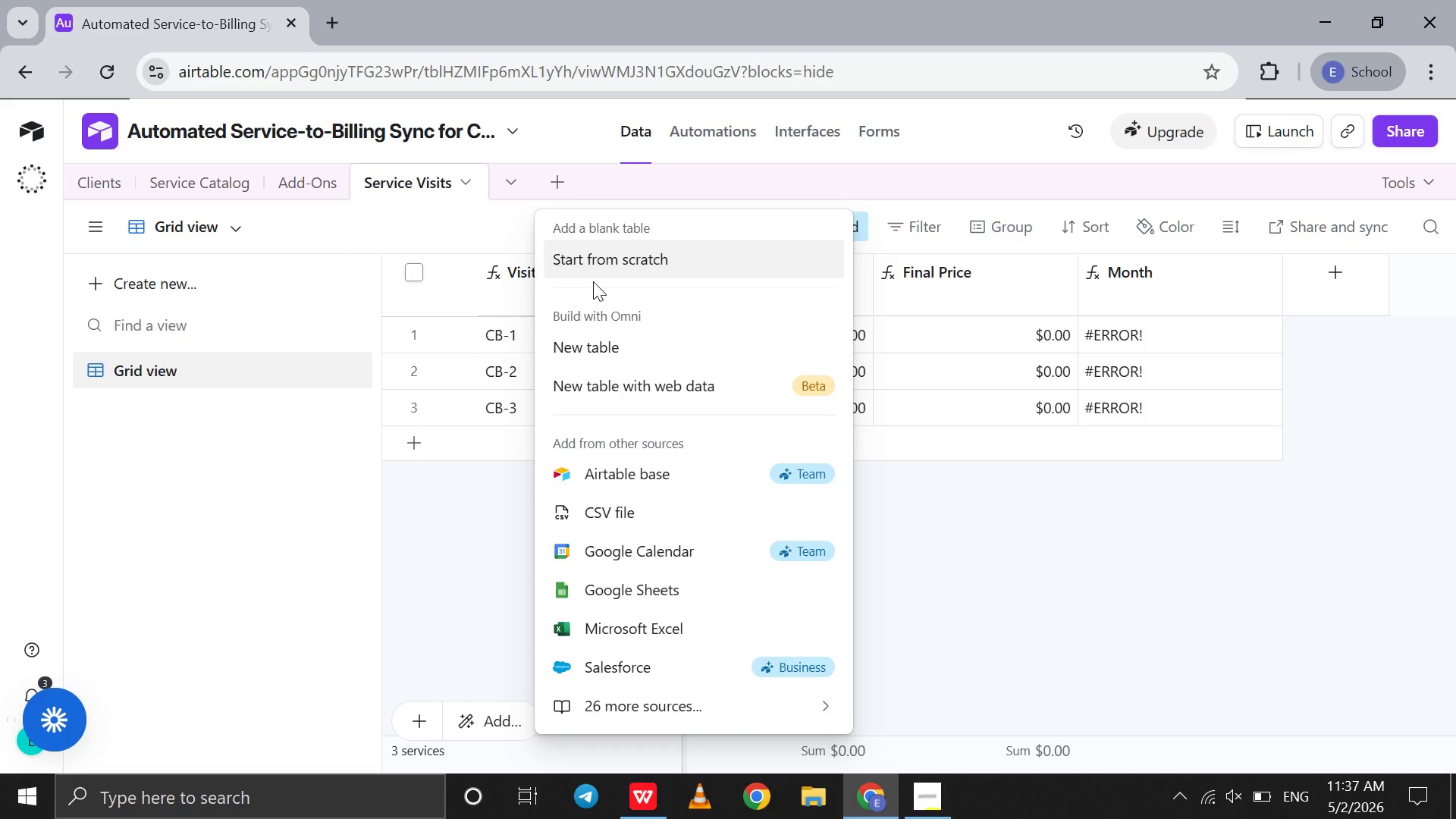 
left_click([593, 281])
 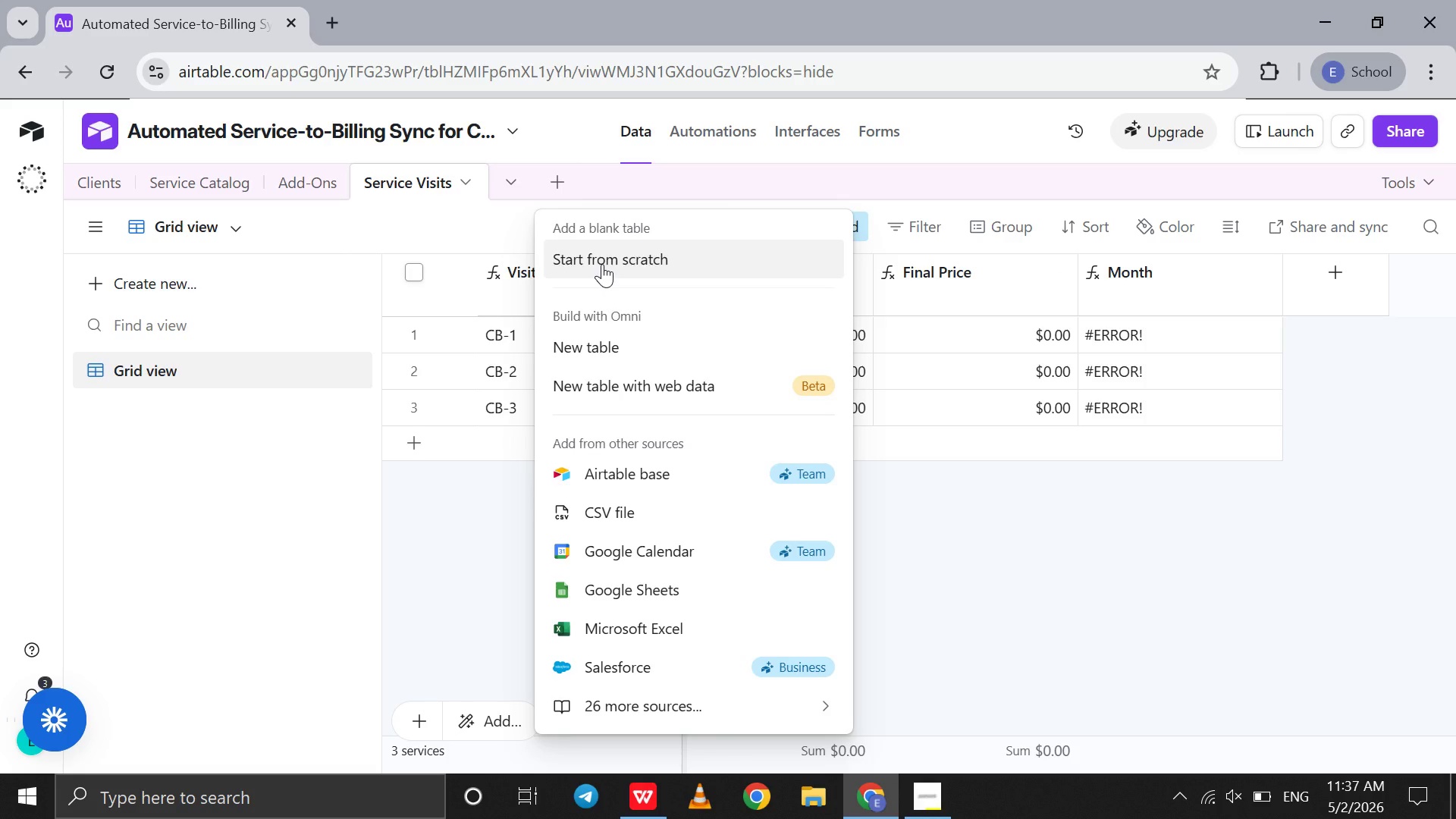 
left_click([602, 264])
 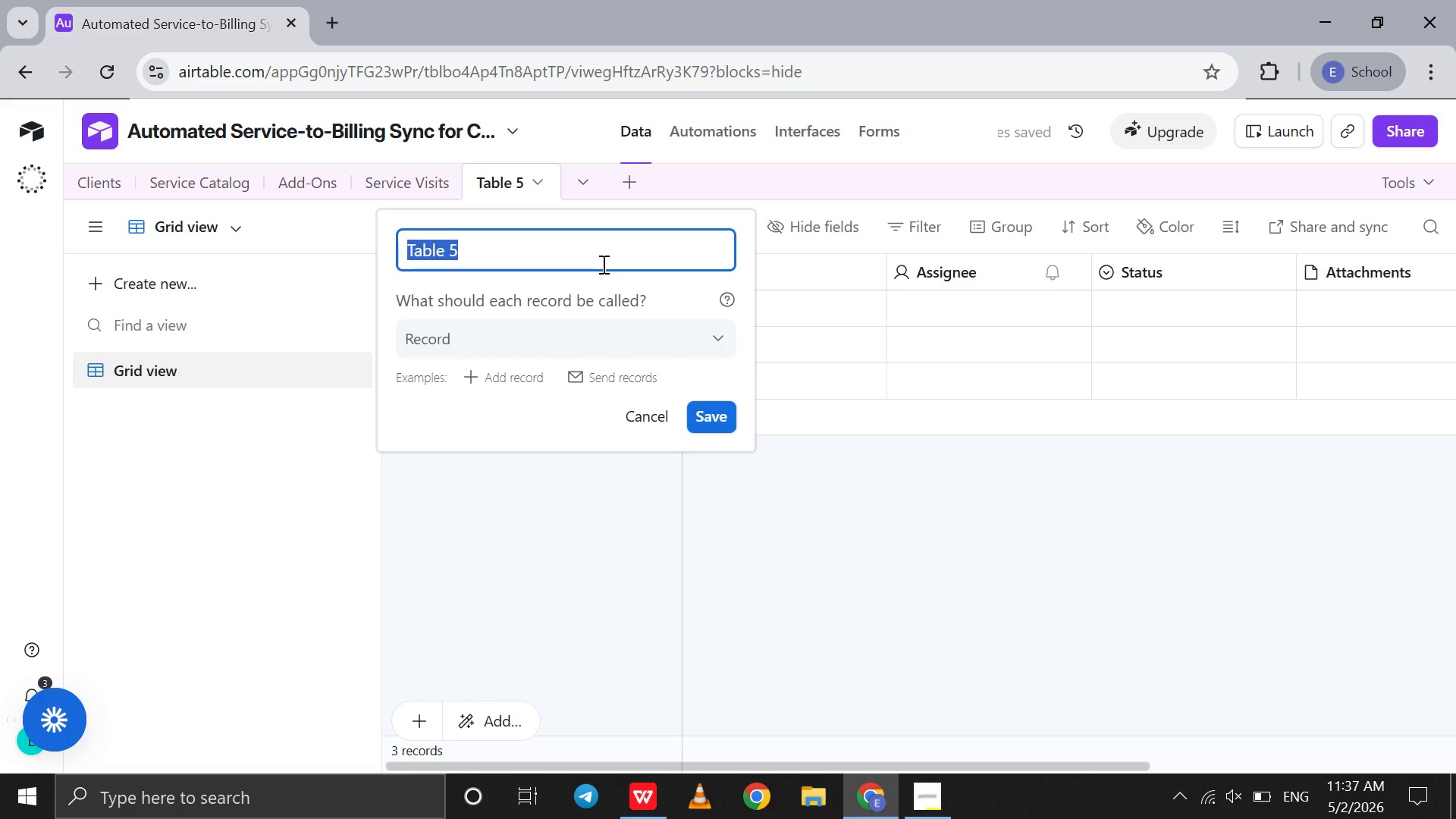 
wait(8.0)
 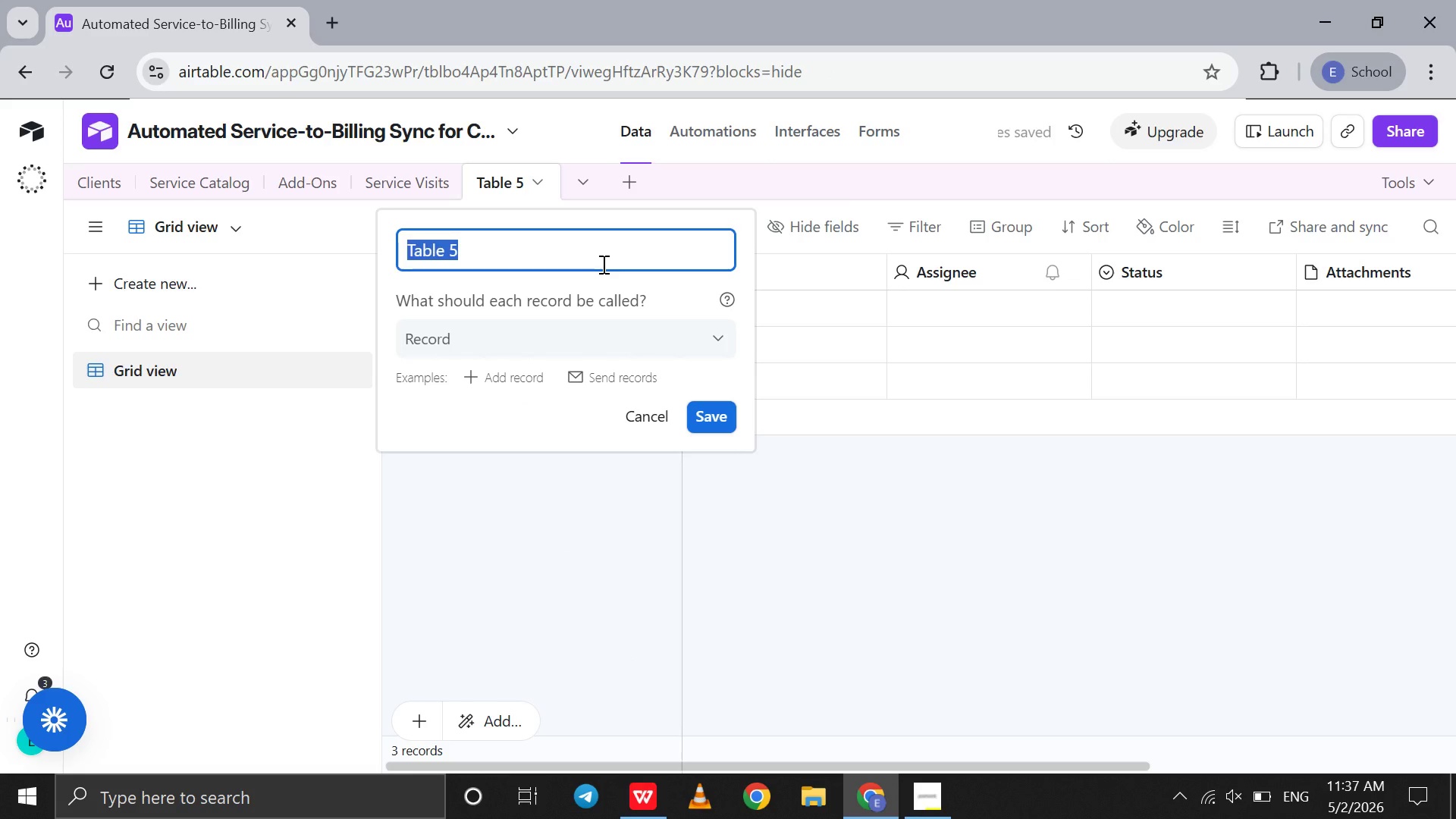 
type(Billing Summary)
 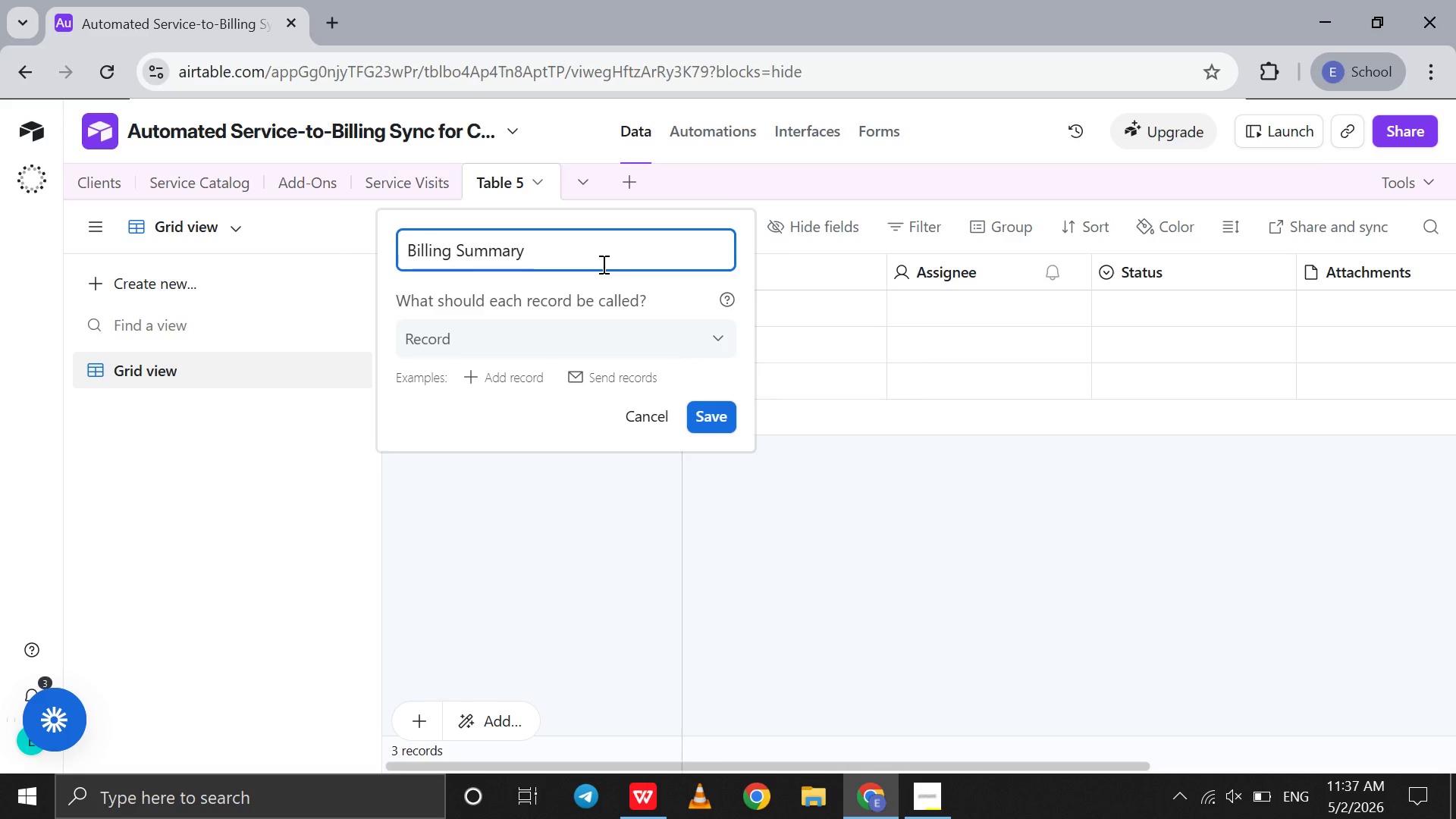 
key(Enter)
 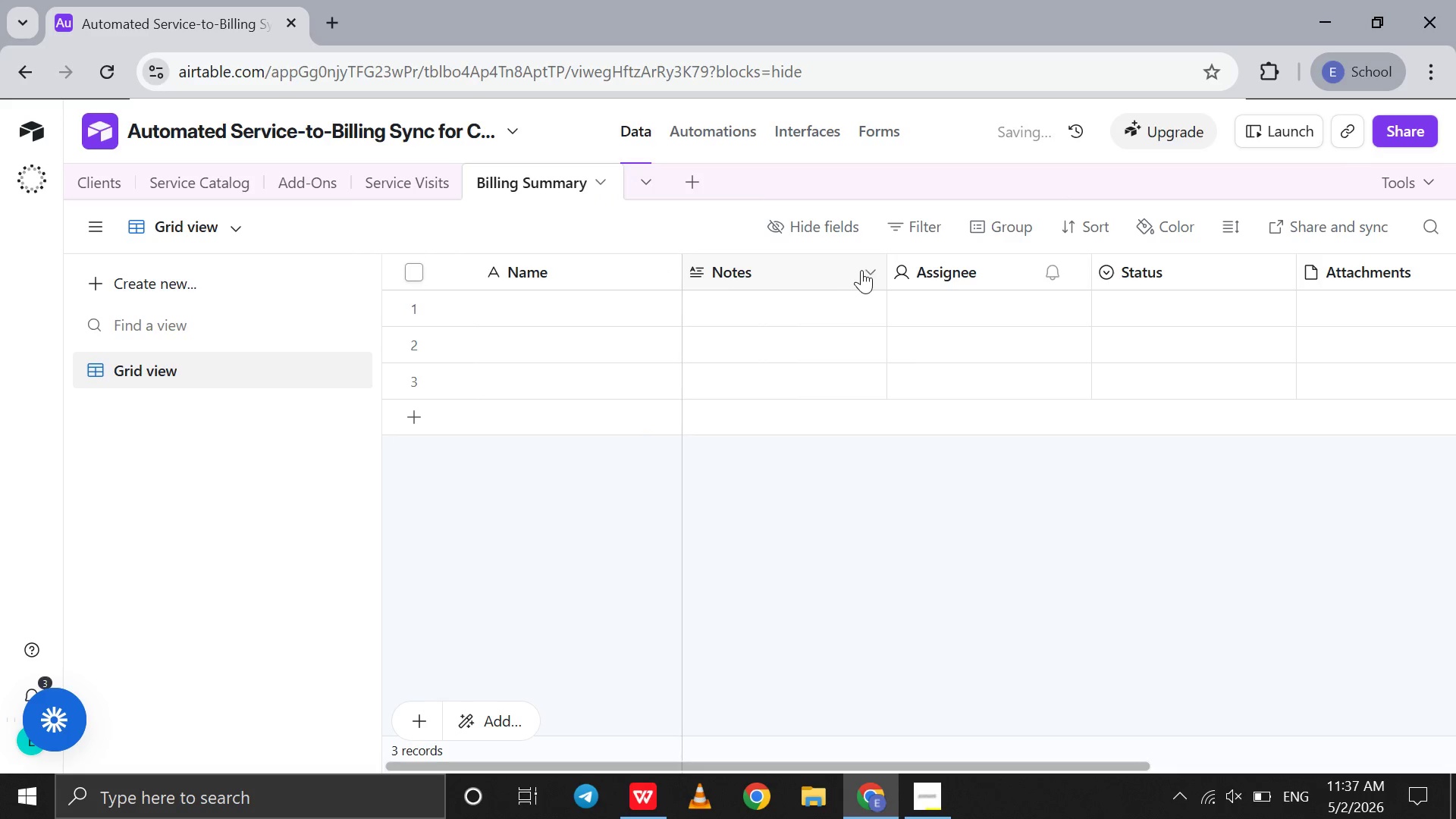 
left_click([871, 272])
 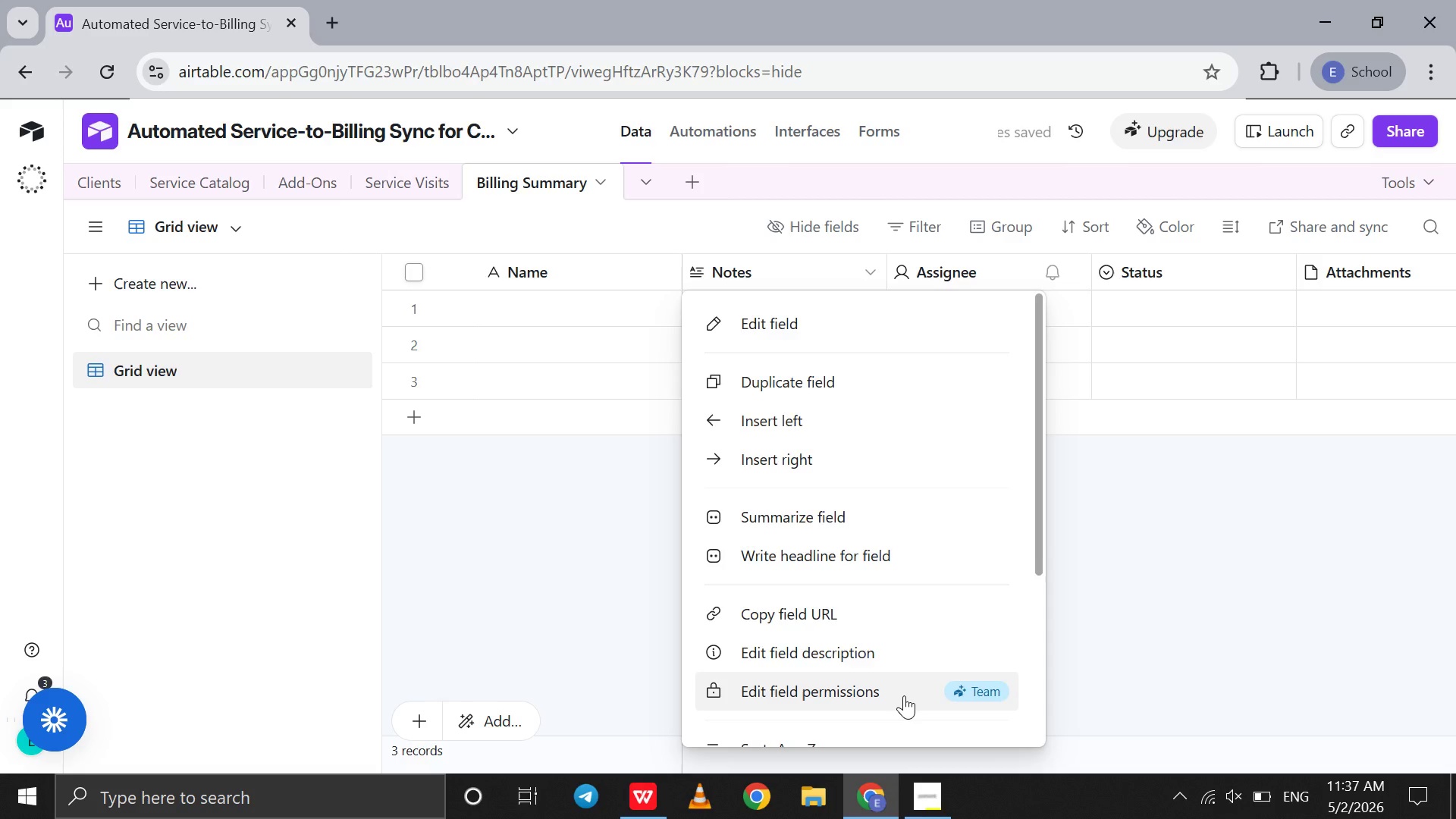 
scroll: coordinate [904, 695], scroll_direction: down, amount: 40.0
 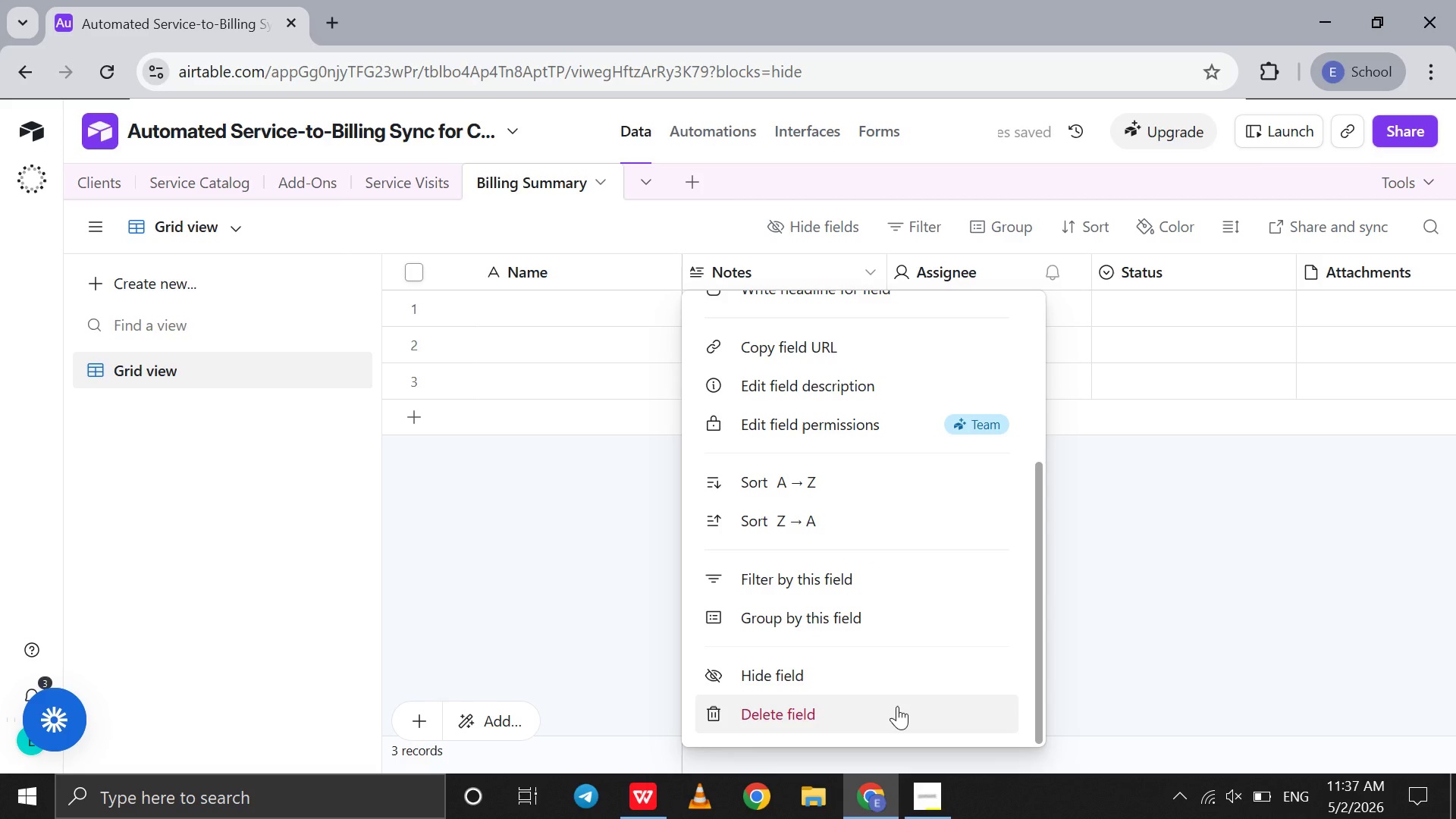 
left_click([897, 706])
 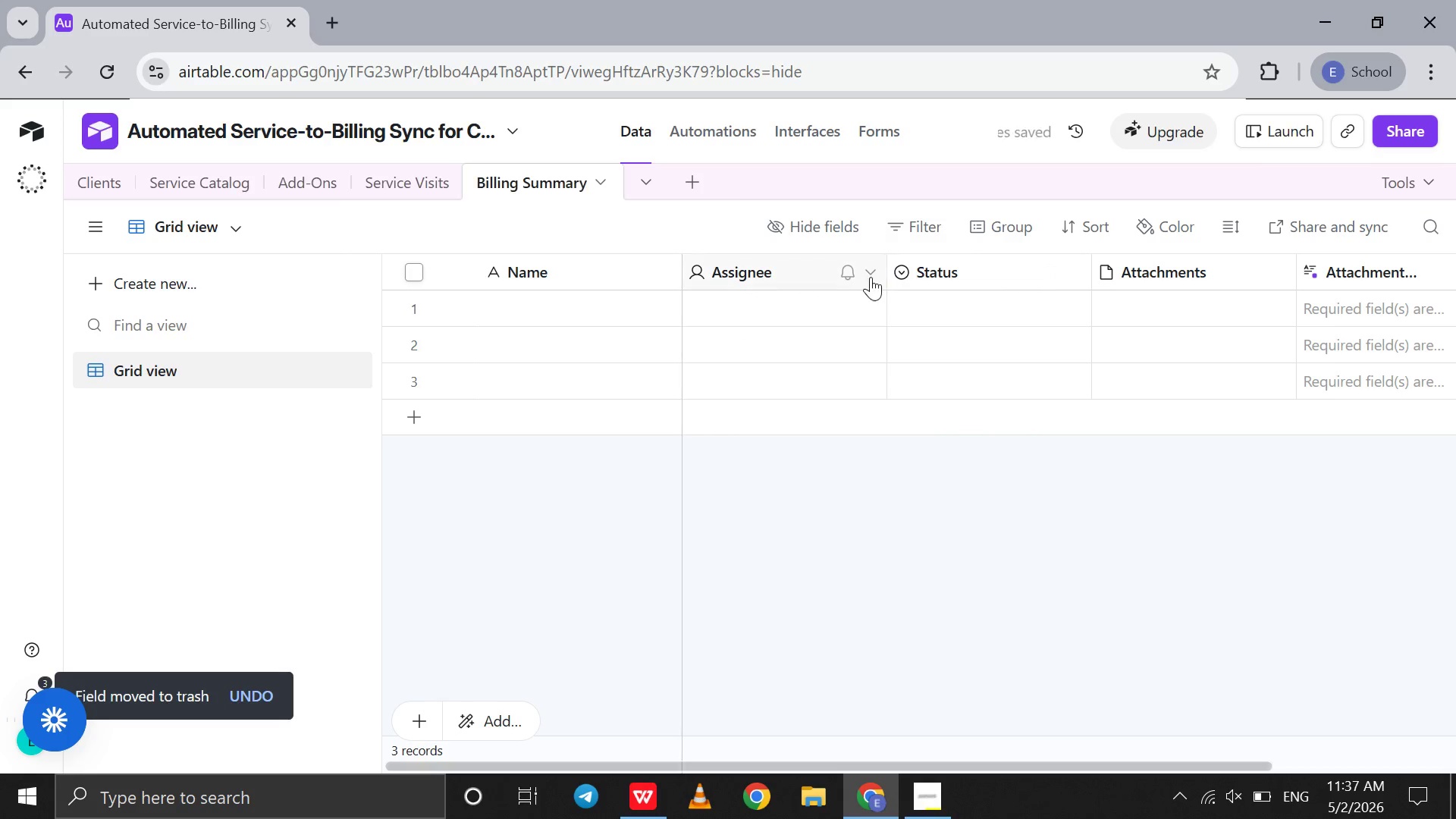 
left_click([871, 278])
 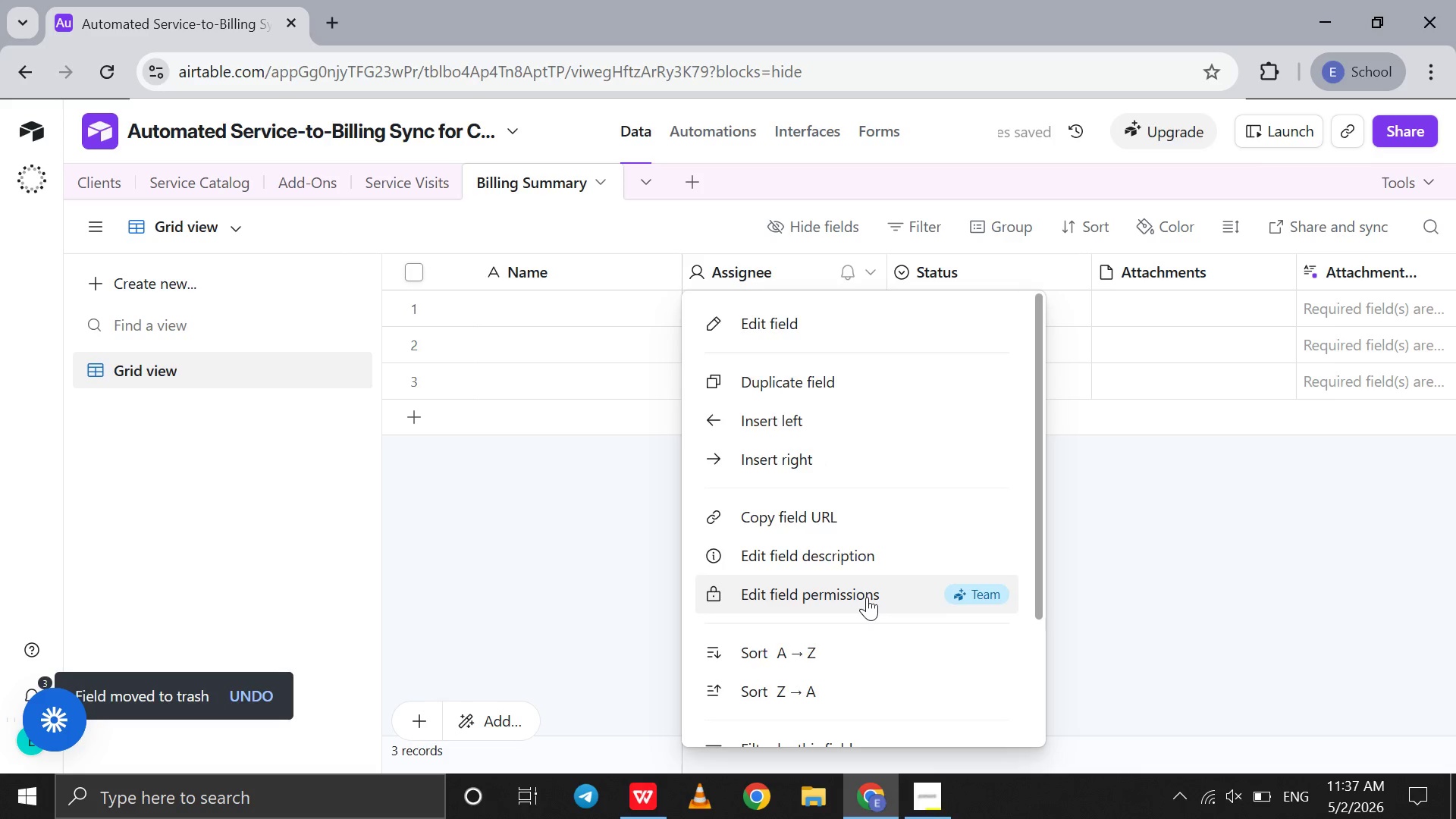 
scroll: coordinate [867, 597], scroll_direction: down, amount: 34.0
 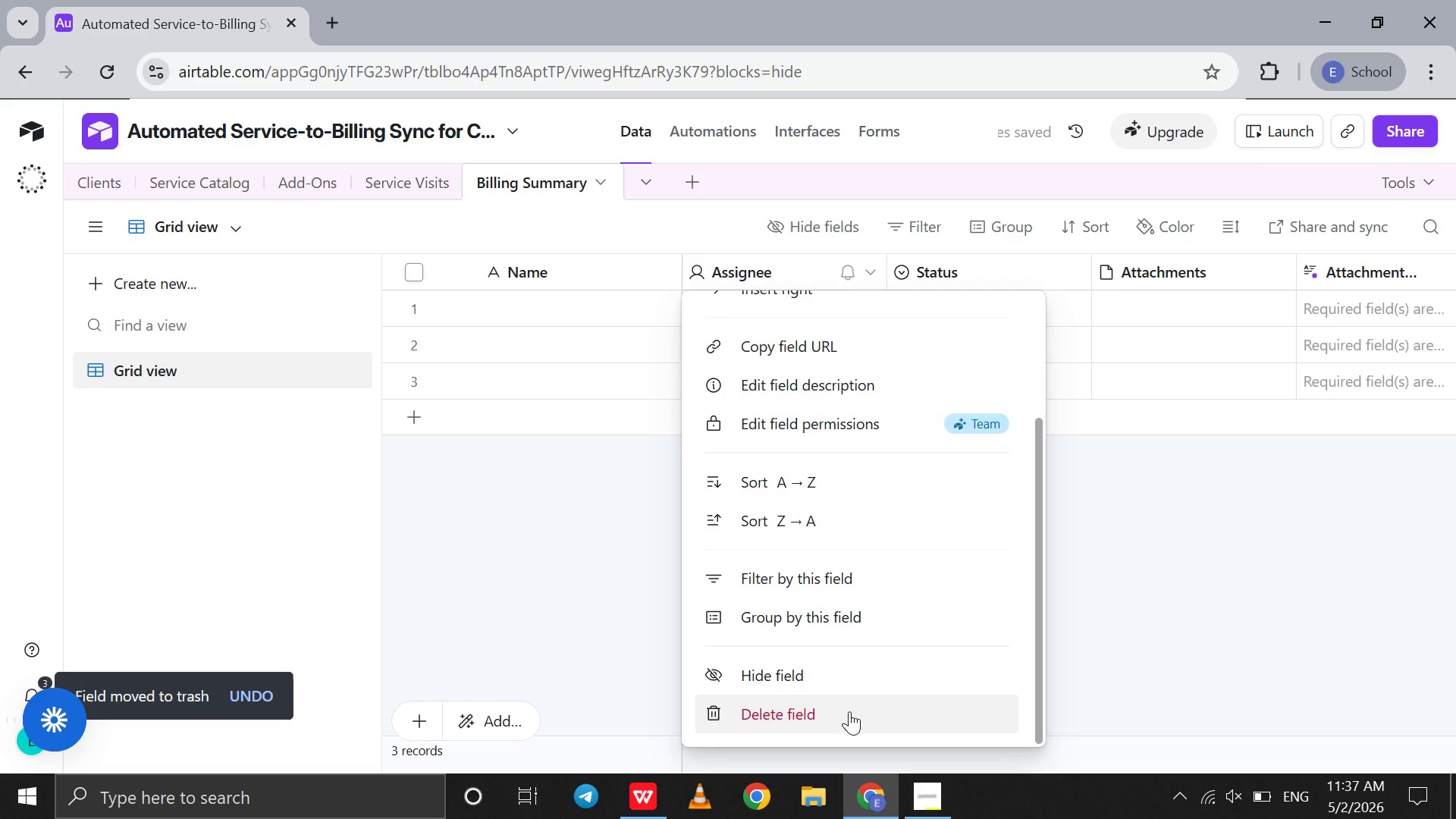 
left_click([849, 711])
 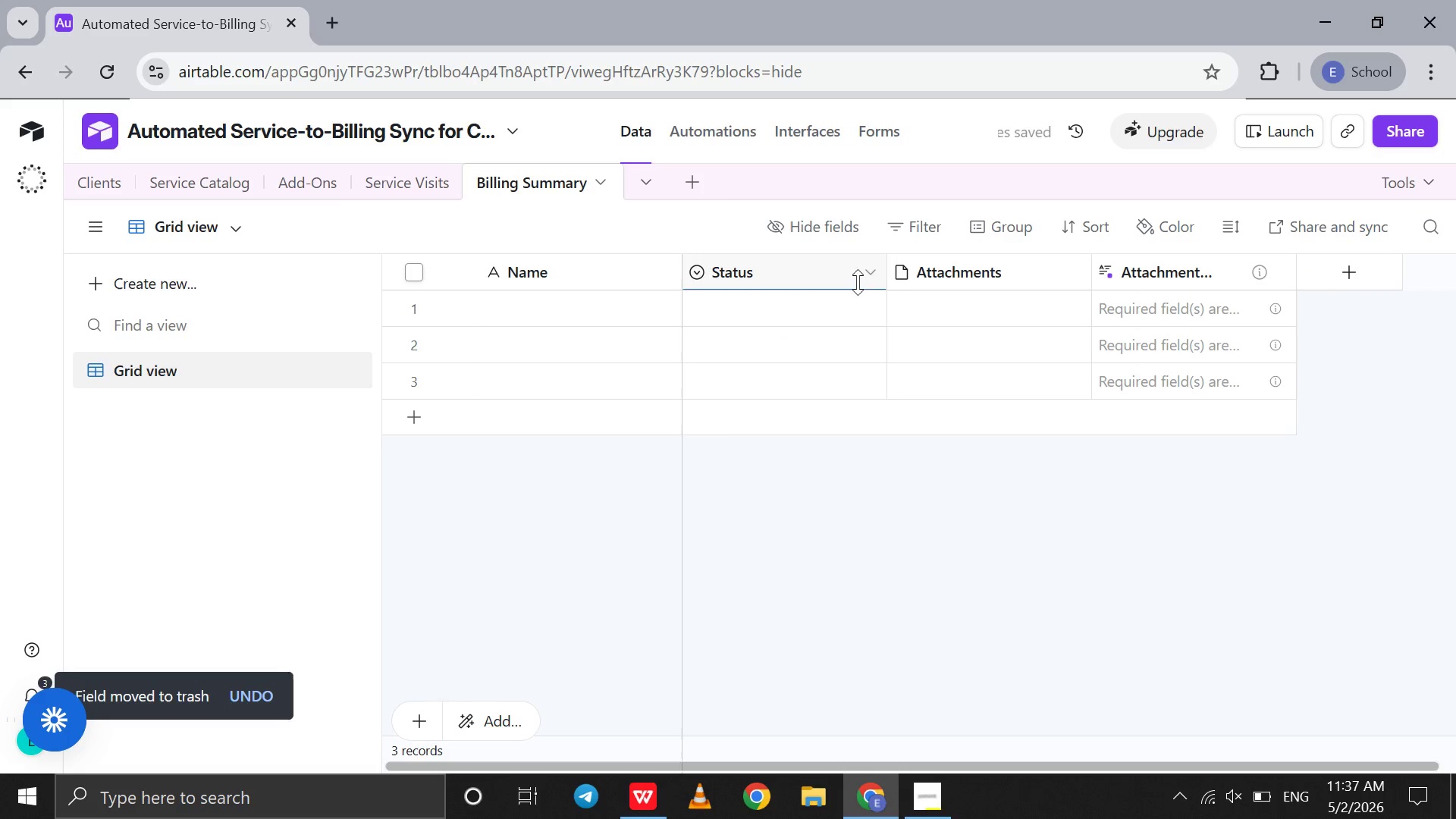 
left_click([869, 274])
 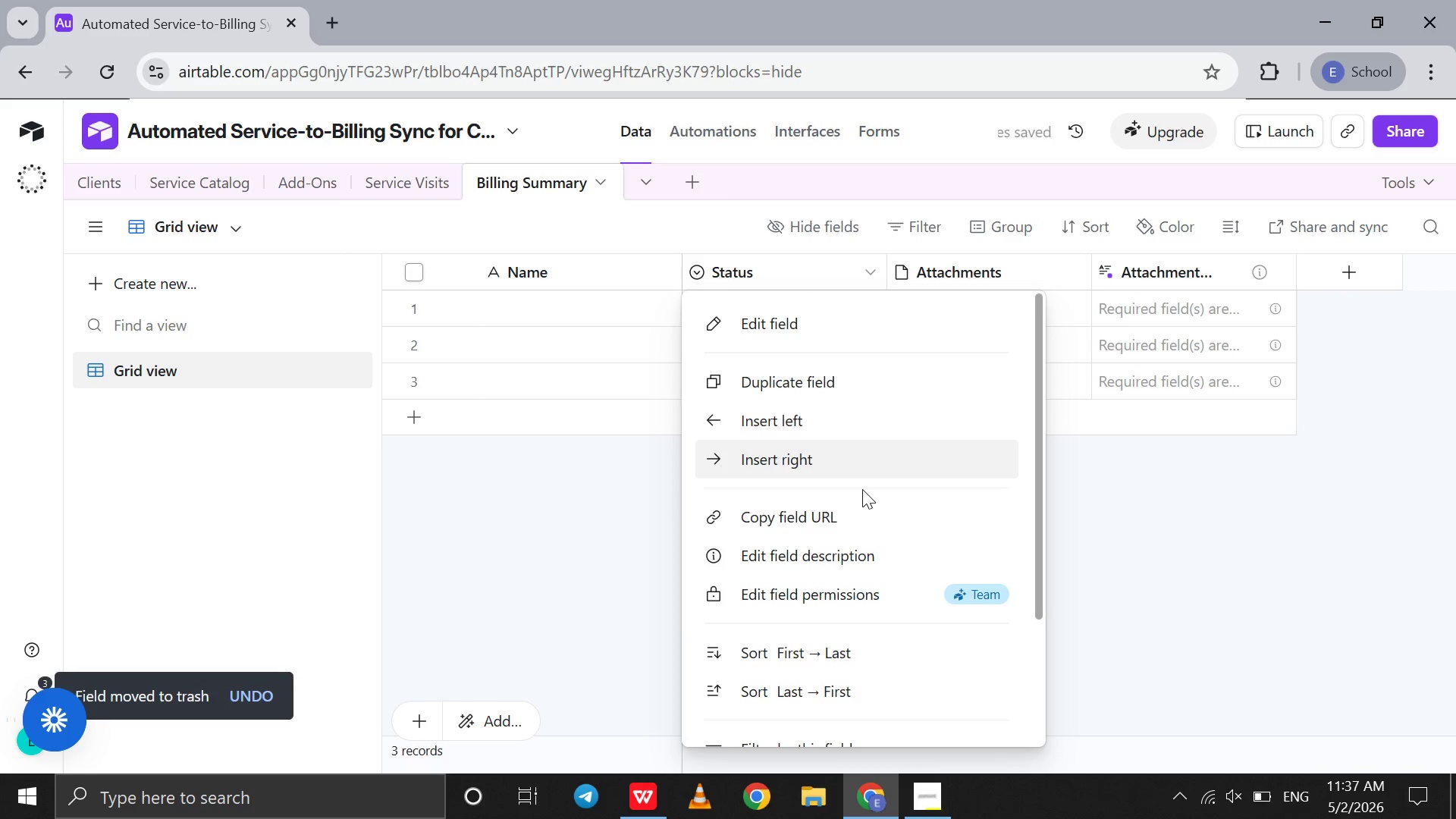 
scroll: coordinate [862, 489], scroll_direction: down, amount: 40.0
 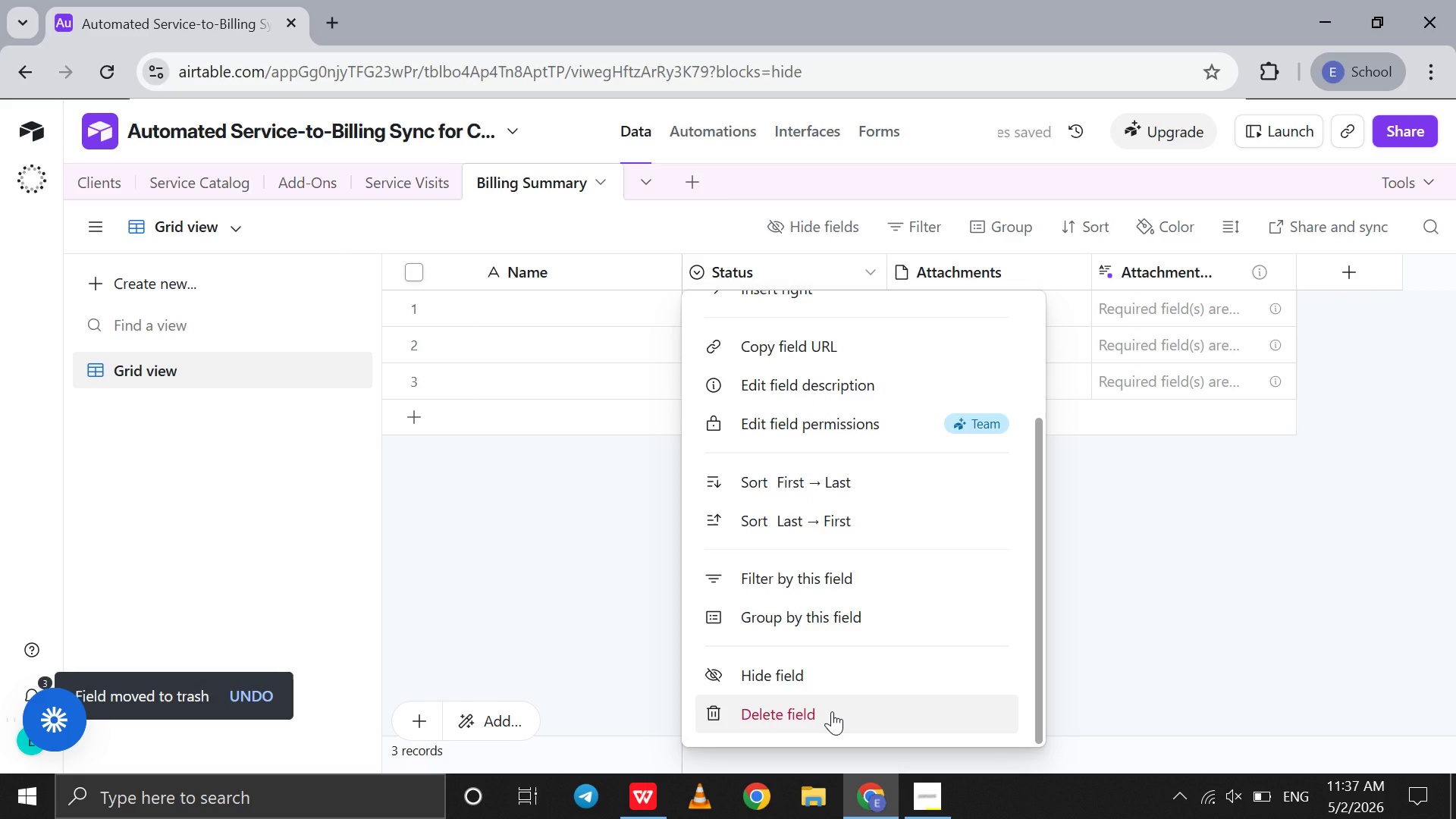 
left_click([832, 711])
 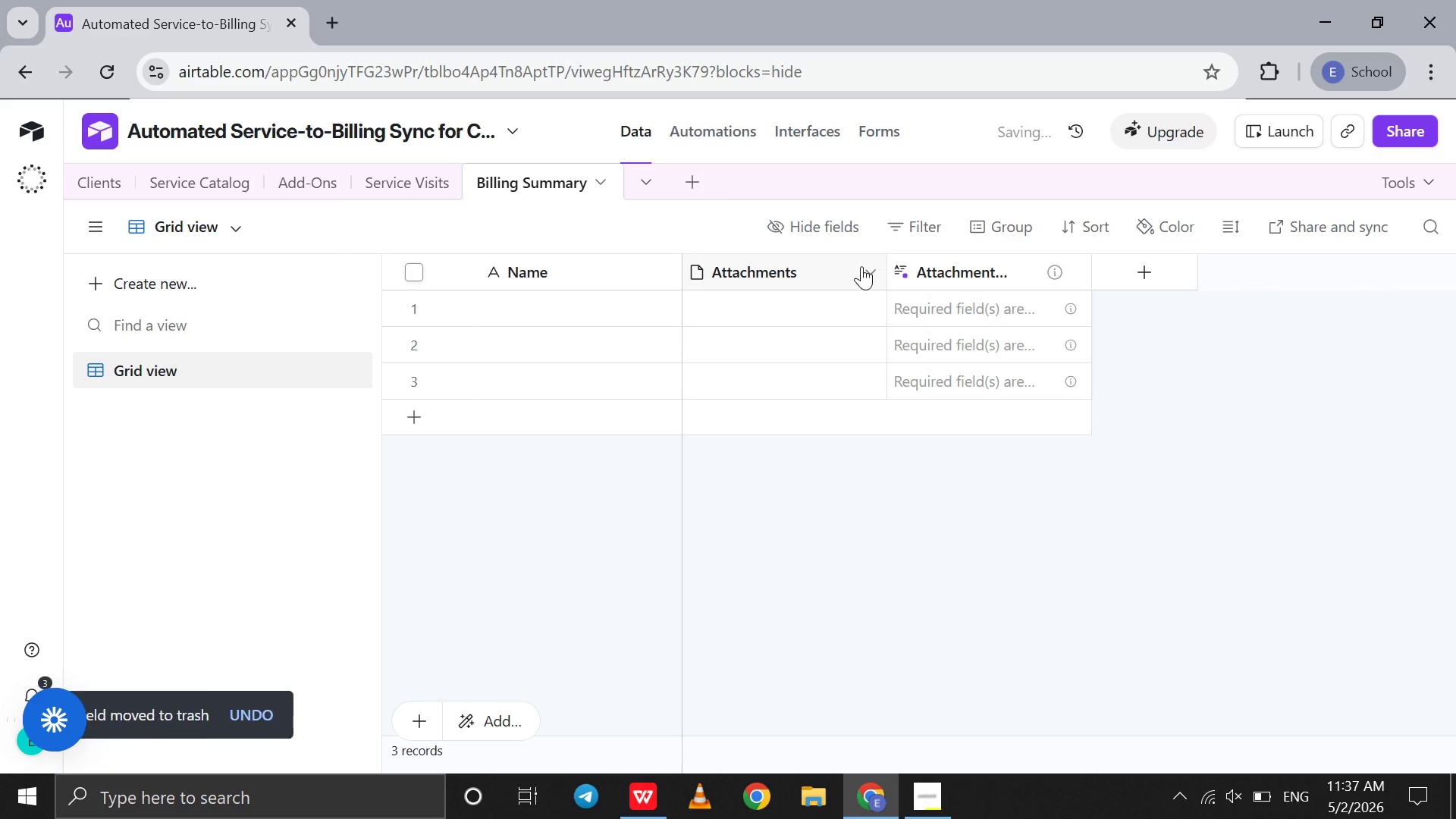 
left_click([861, 267])
 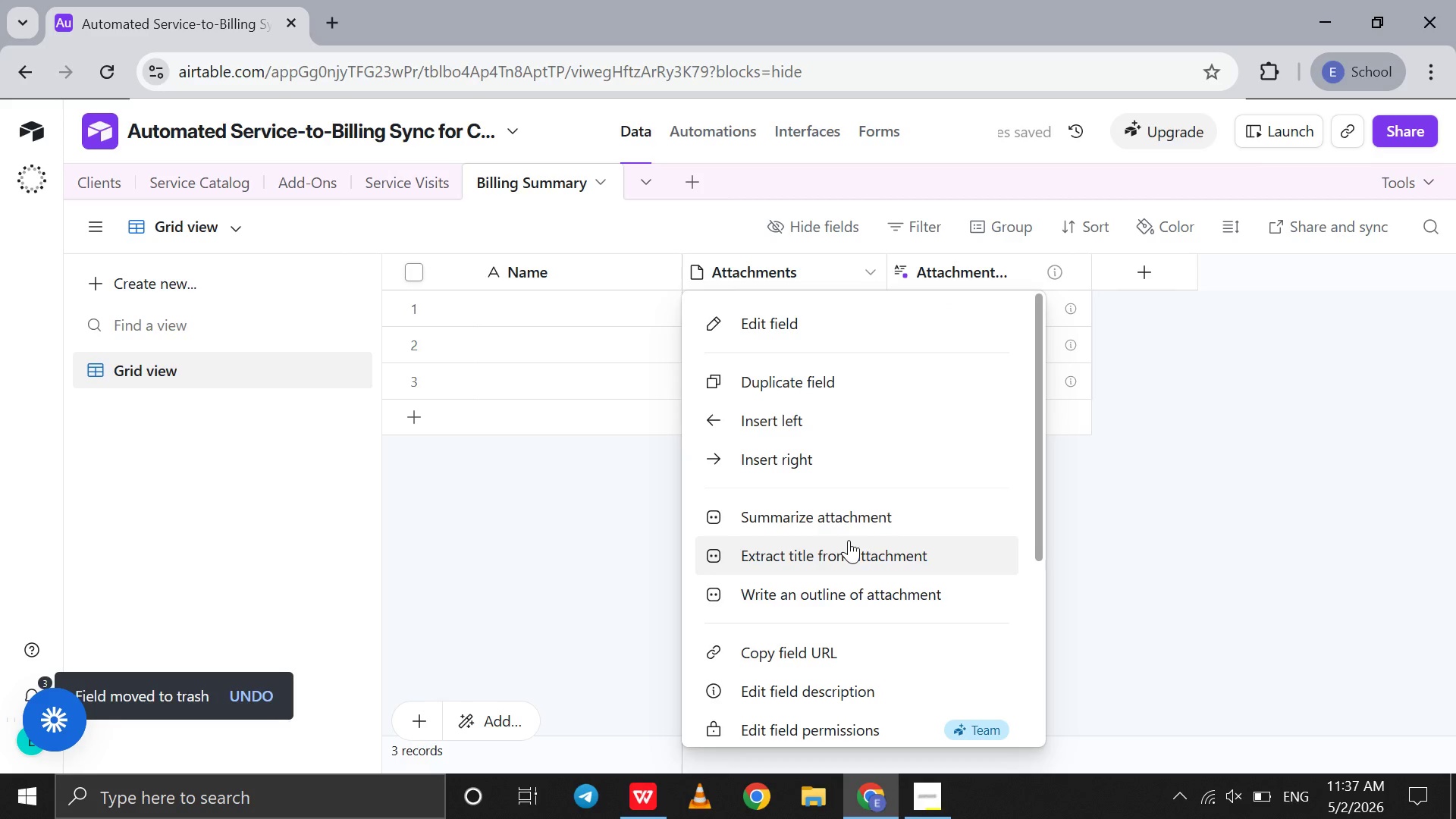 
scroll: coordinate [849, 540], scroll_direction: down, amount: 43.0
 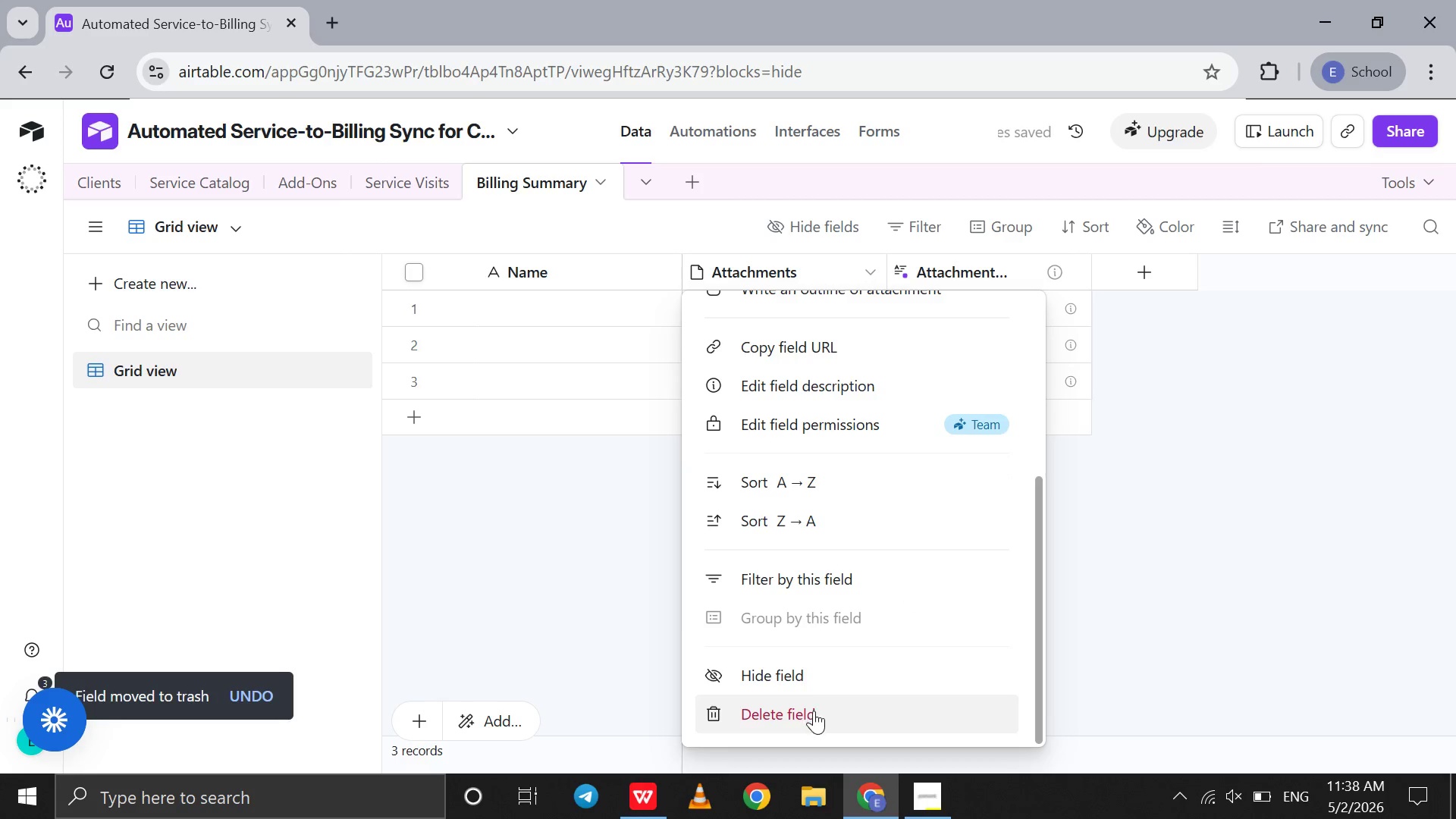 
left_click([814, 711])
 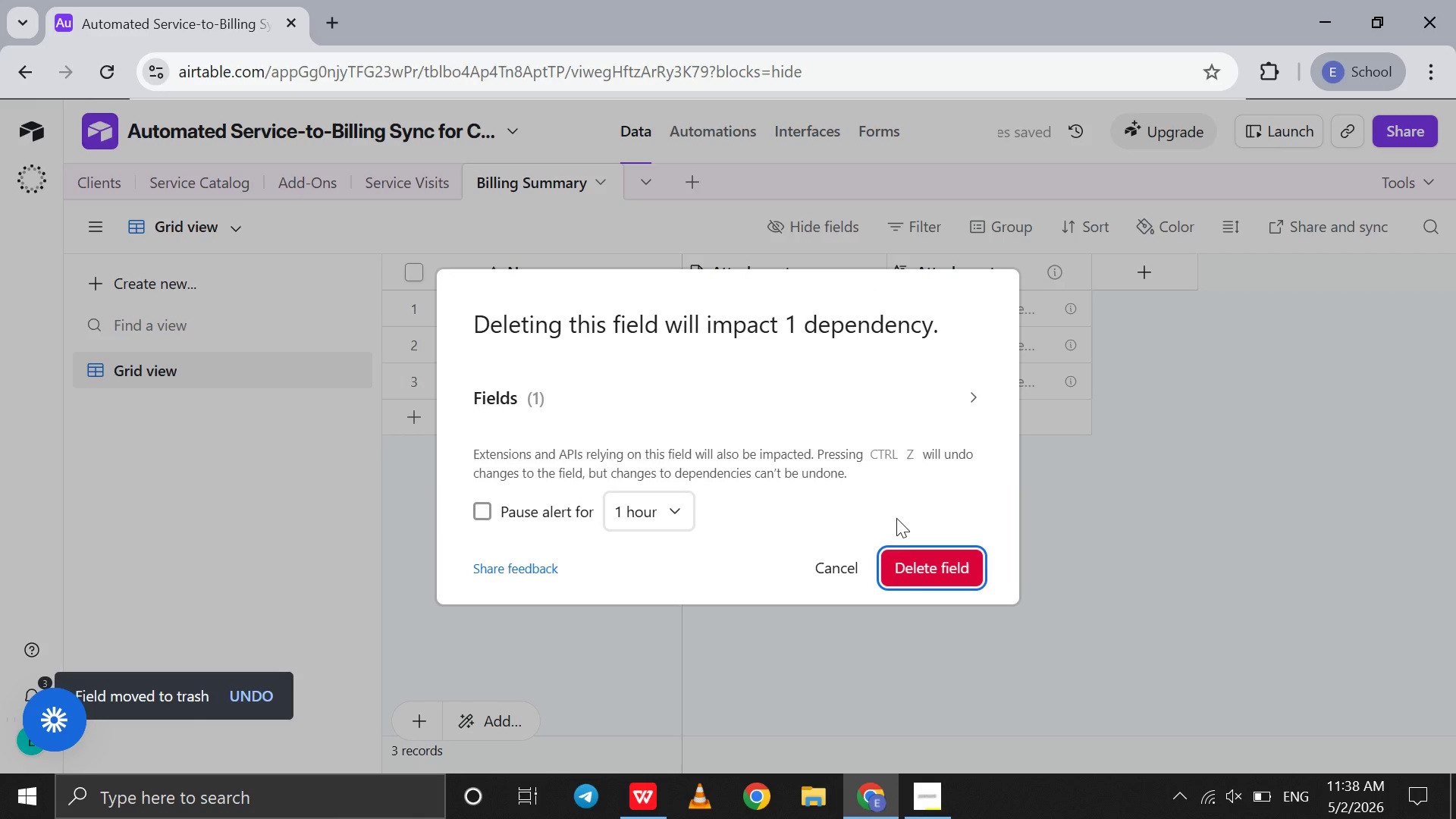 
left_click([905, 555])
 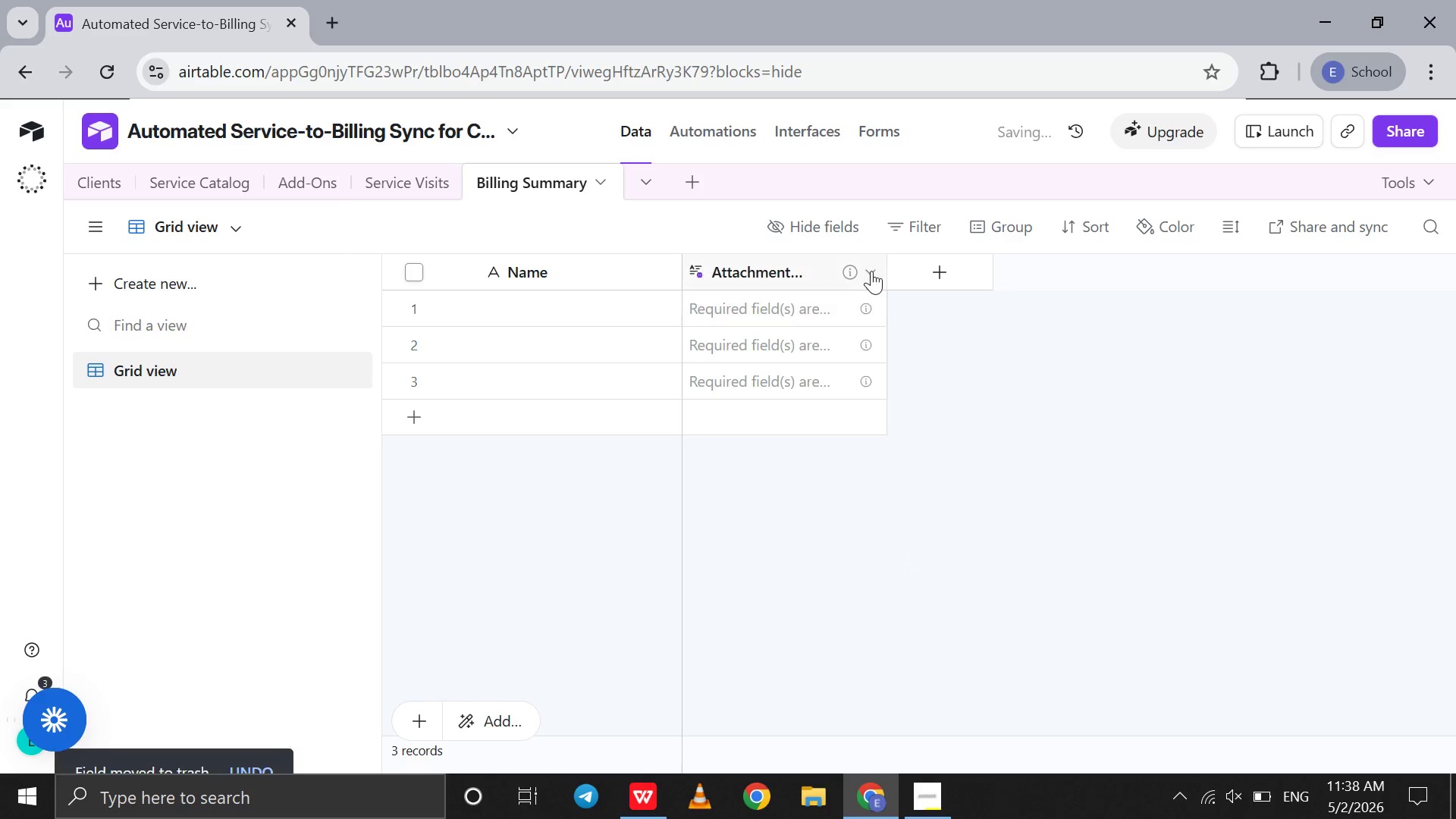 
left_click([871, 269])
 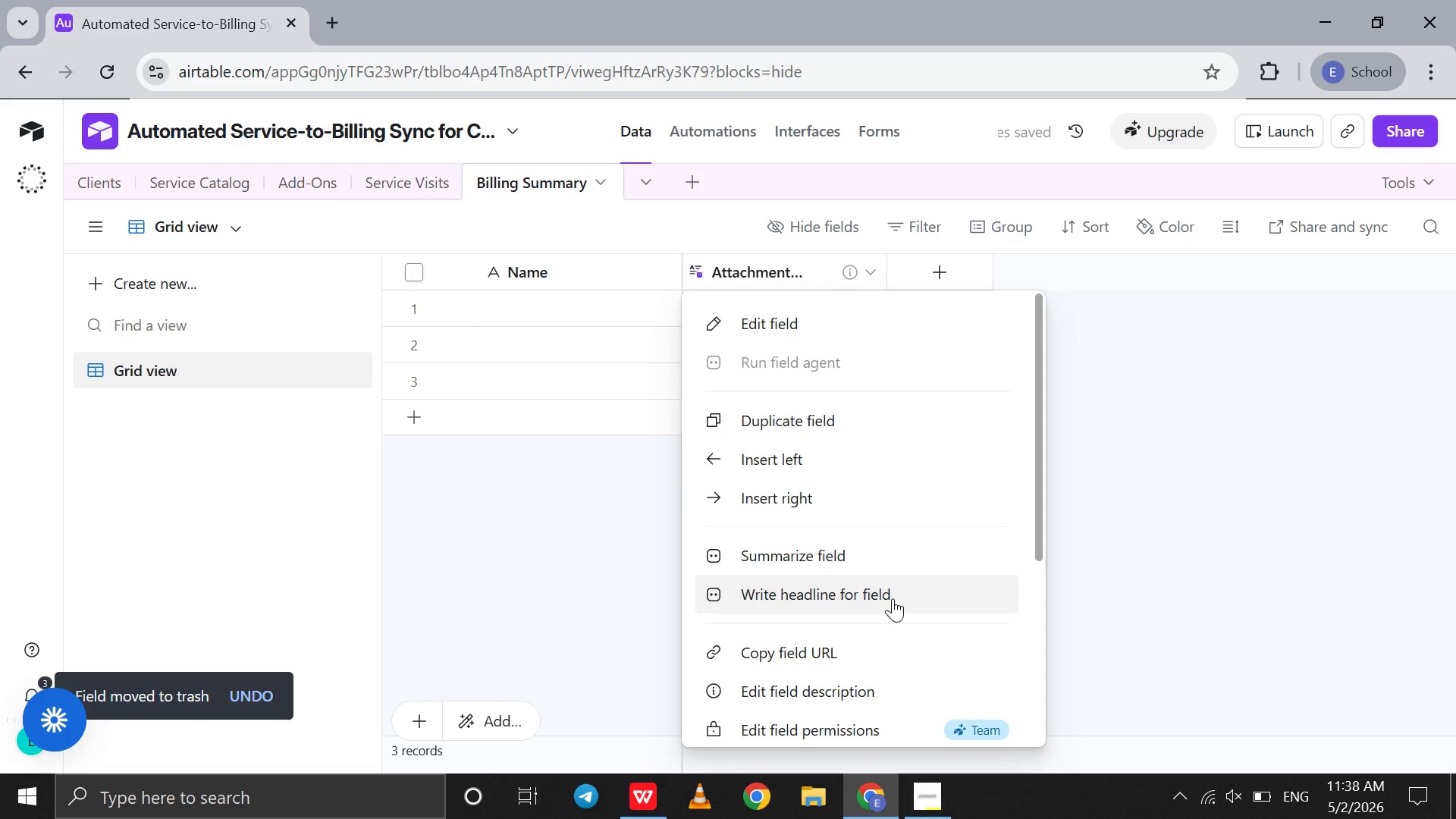 
scroll: coordinate [893, 598], scroll_direction: down, amount: 40.0
 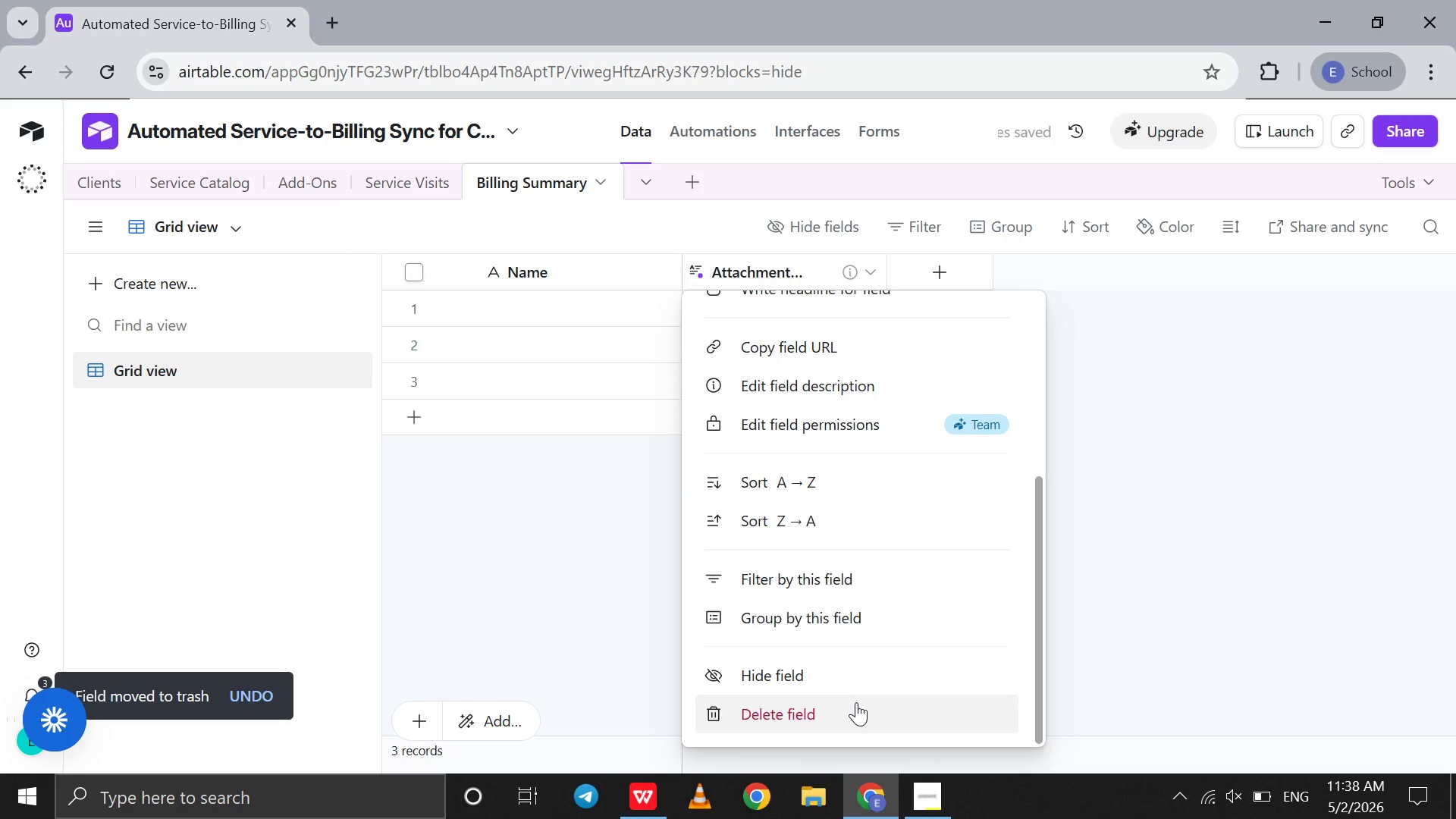 
left_click([856, 702])
 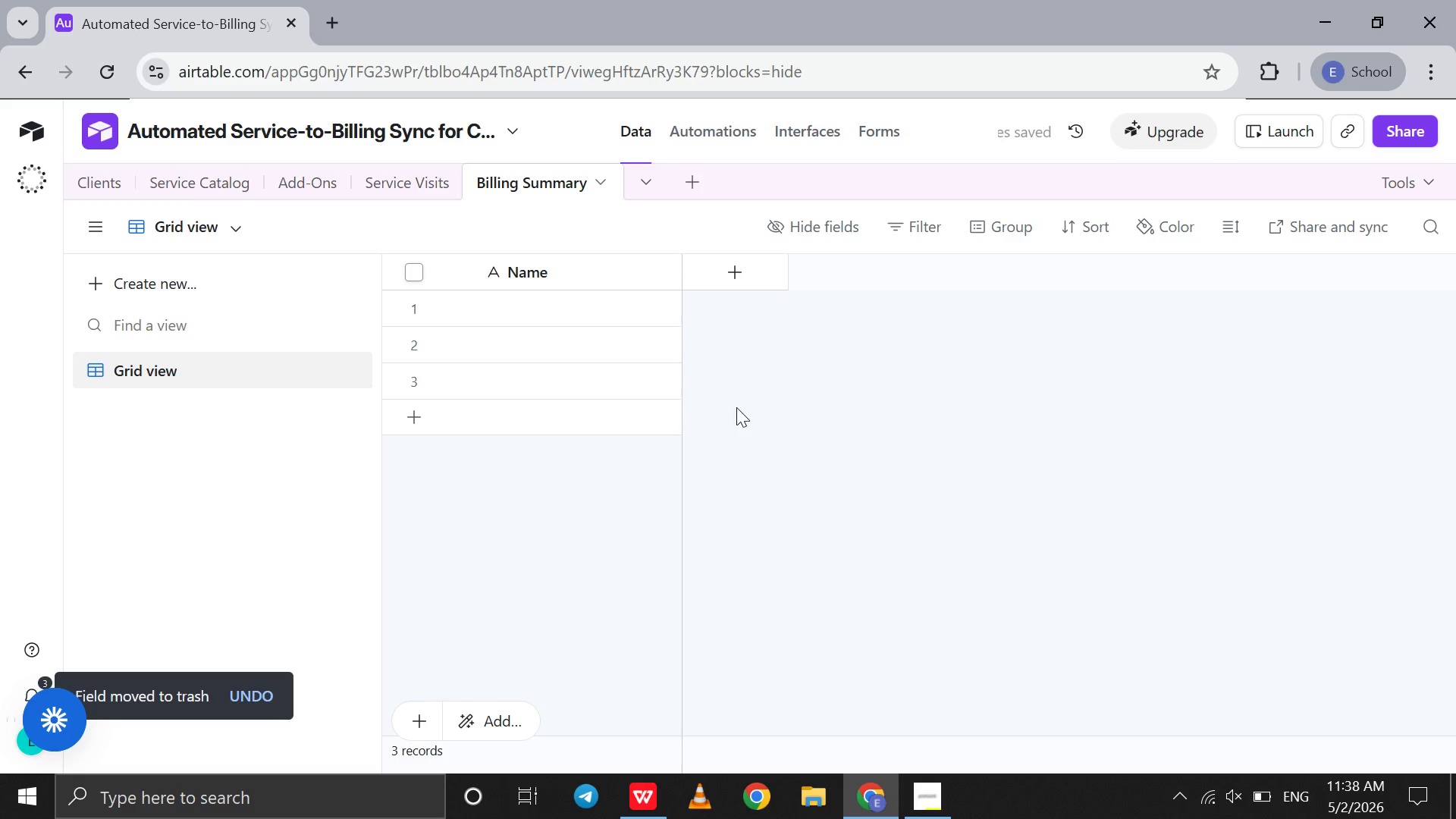 
double_click([560, 270])
 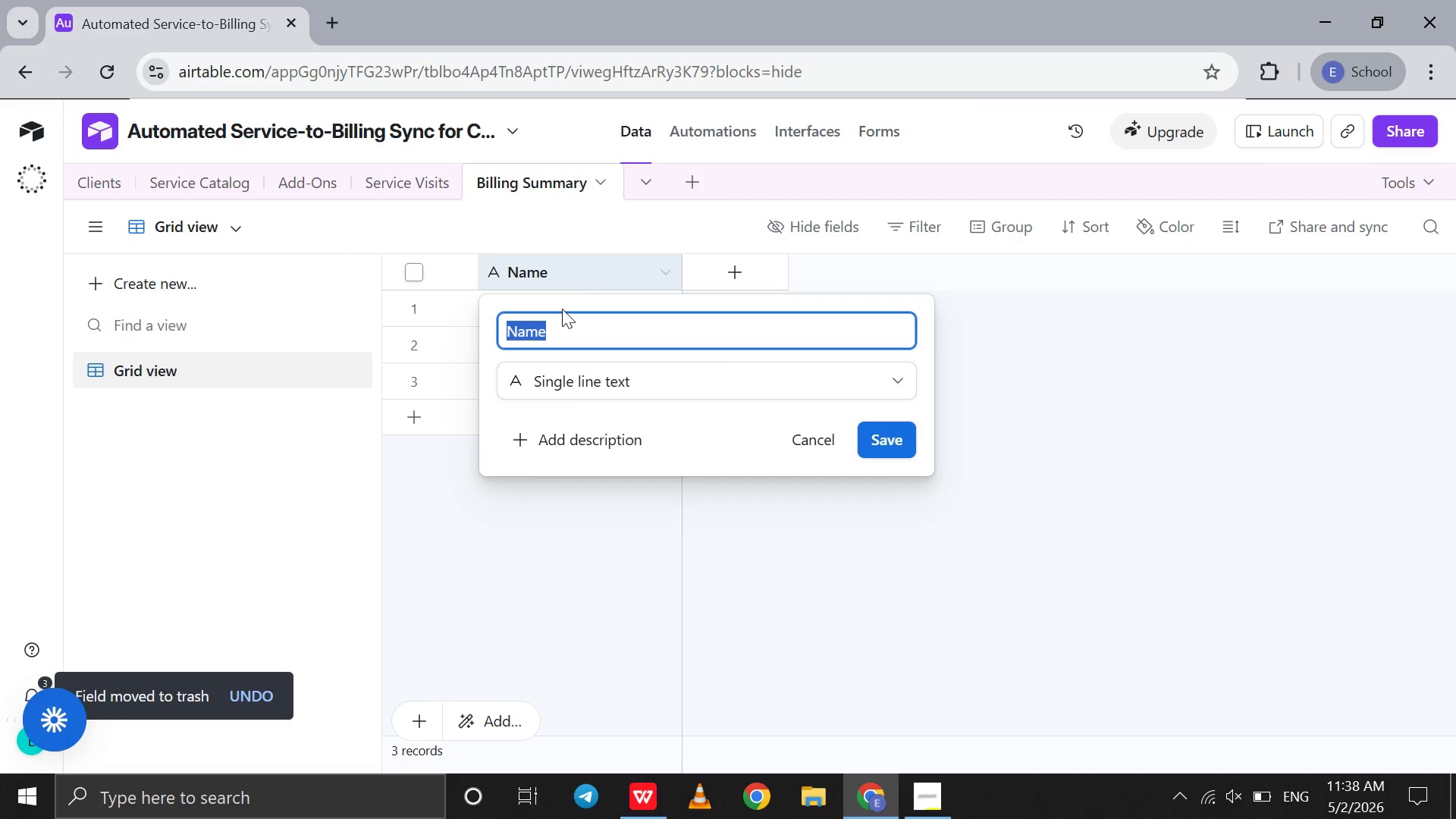 
type(Biling )
key(Backspace)
key(Backspace)
key(Backspace)
key(Backspace)
type(ling ID)
 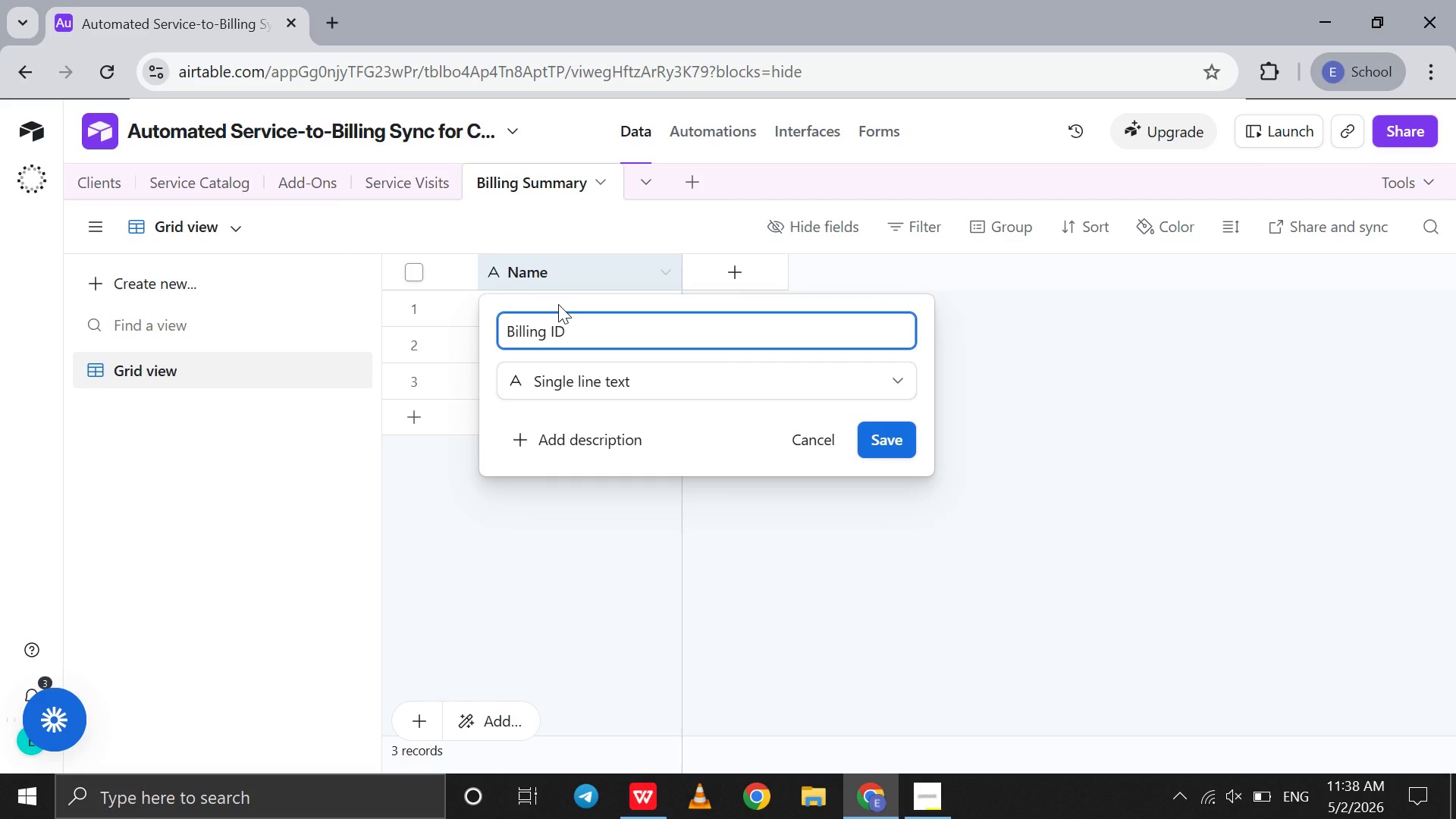 
left_click([582, 394])
 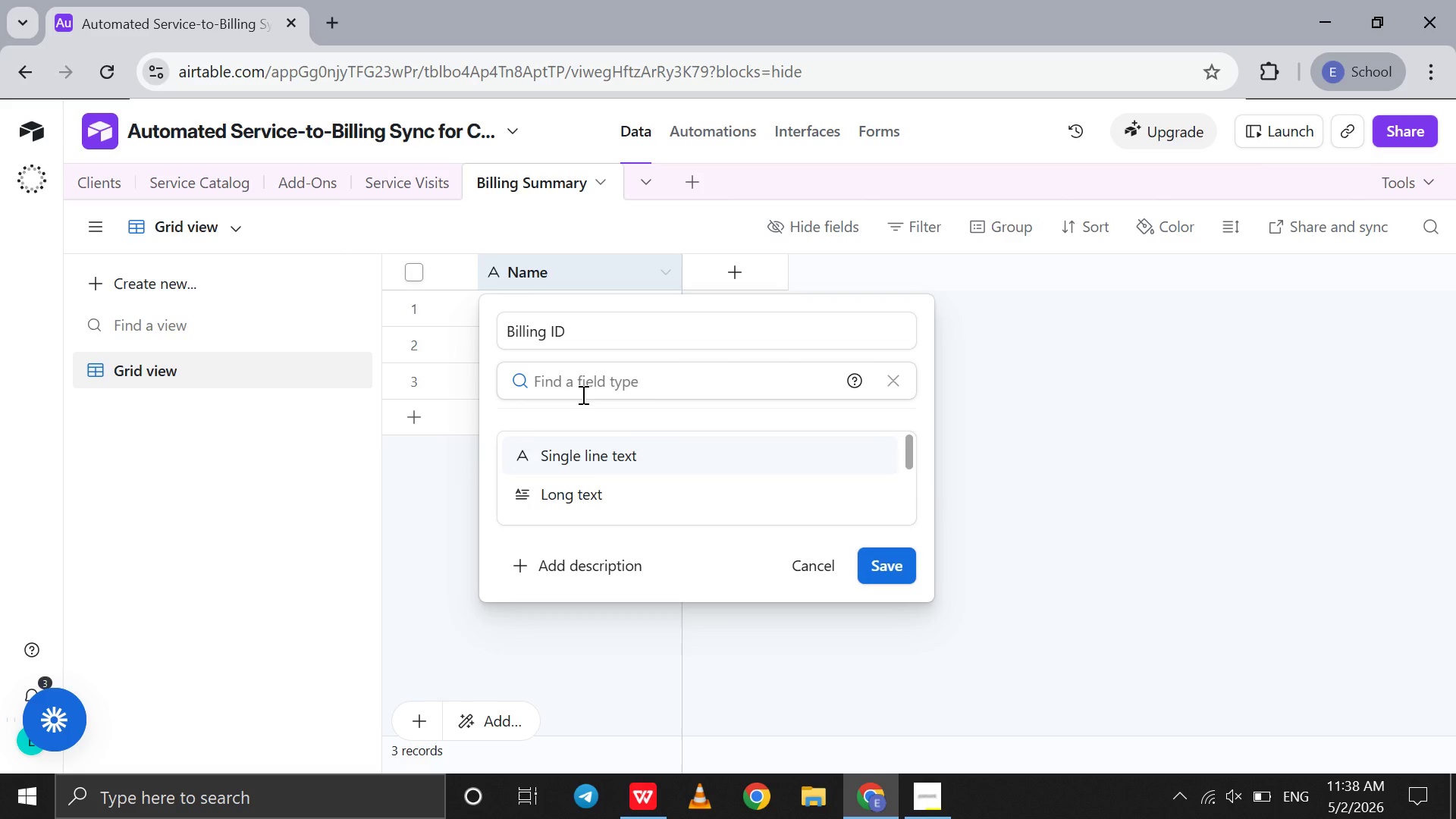 
key(A)
 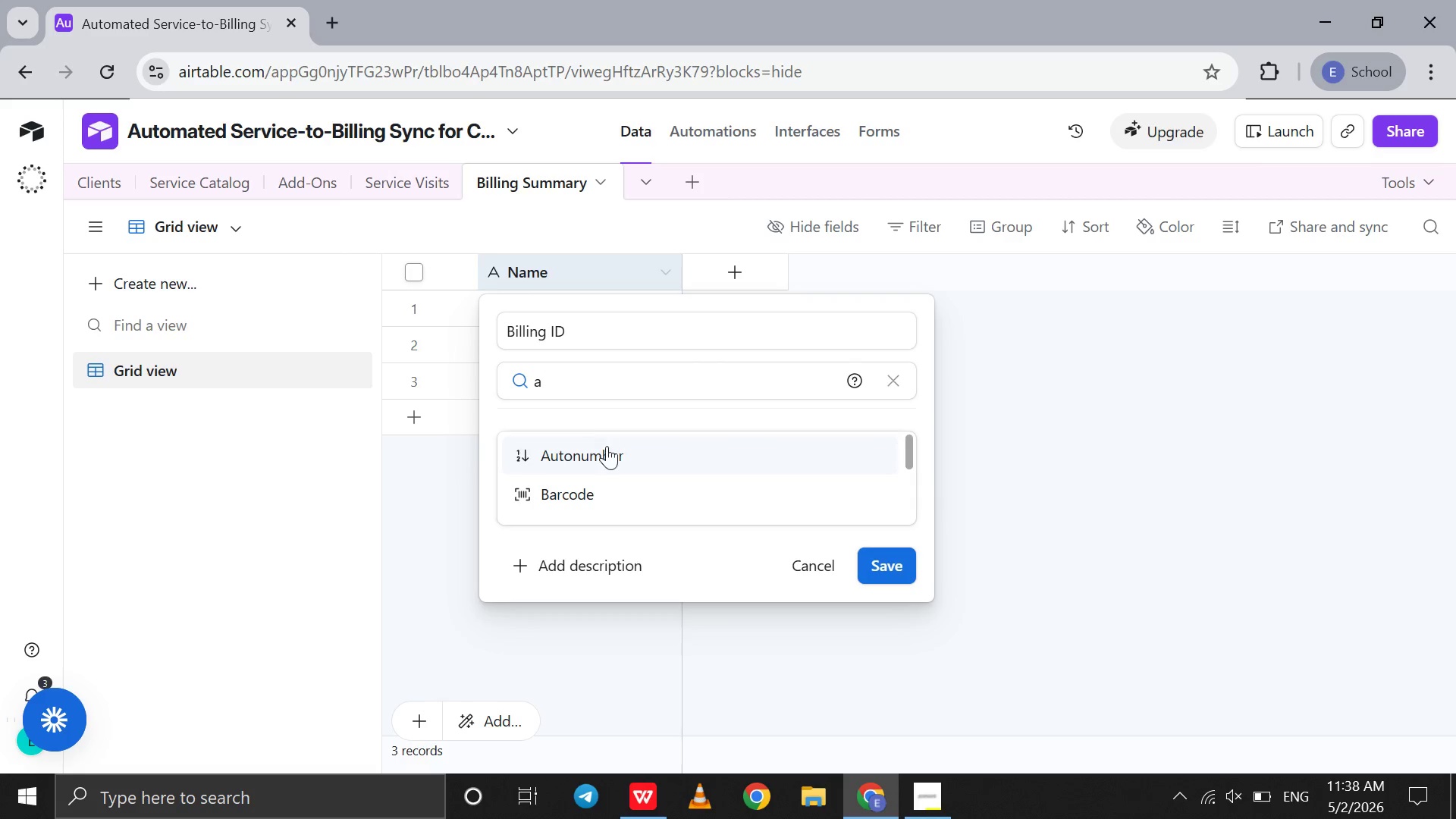 
left_click([607, 448])
 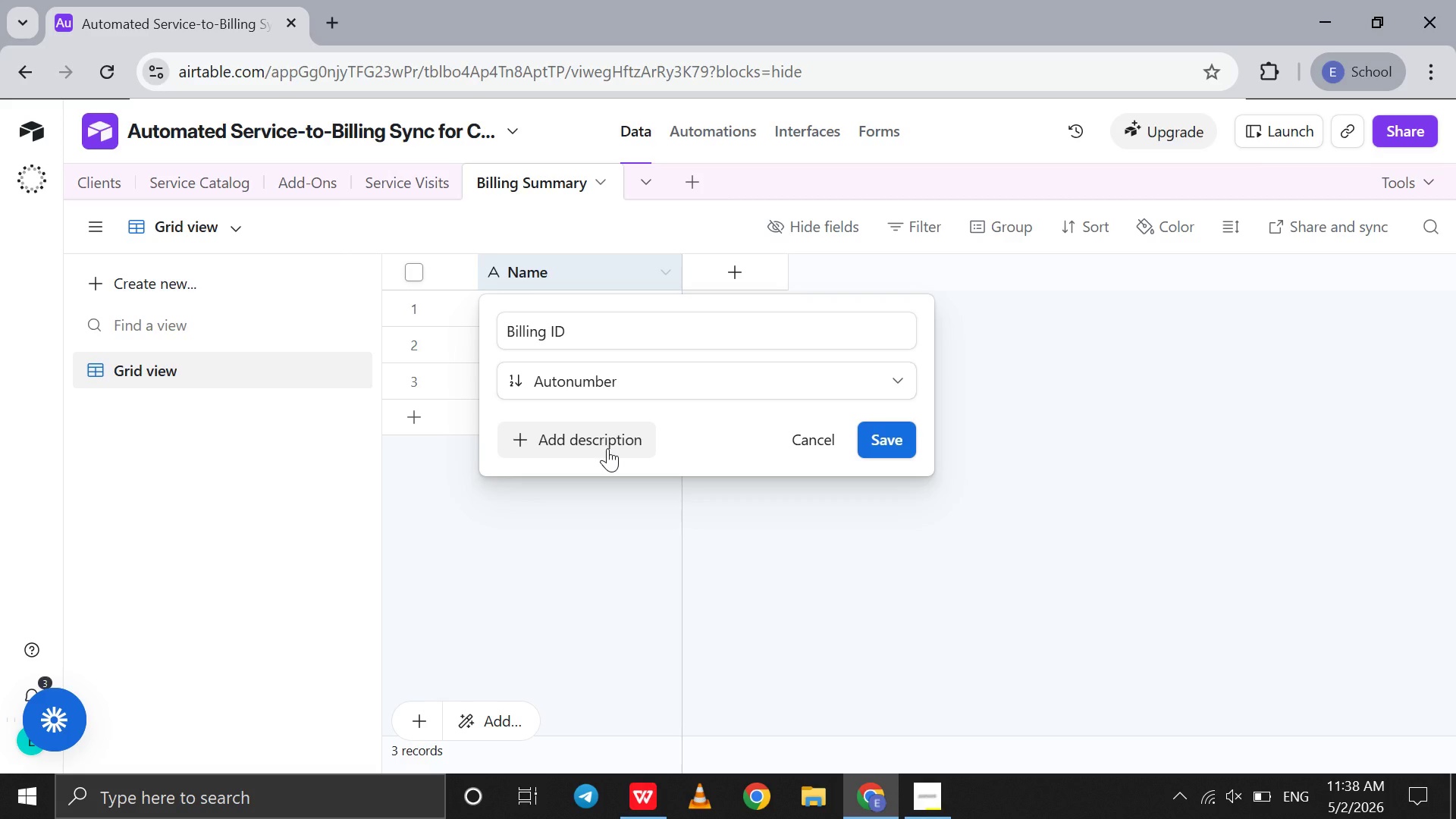 
key(Enter)
 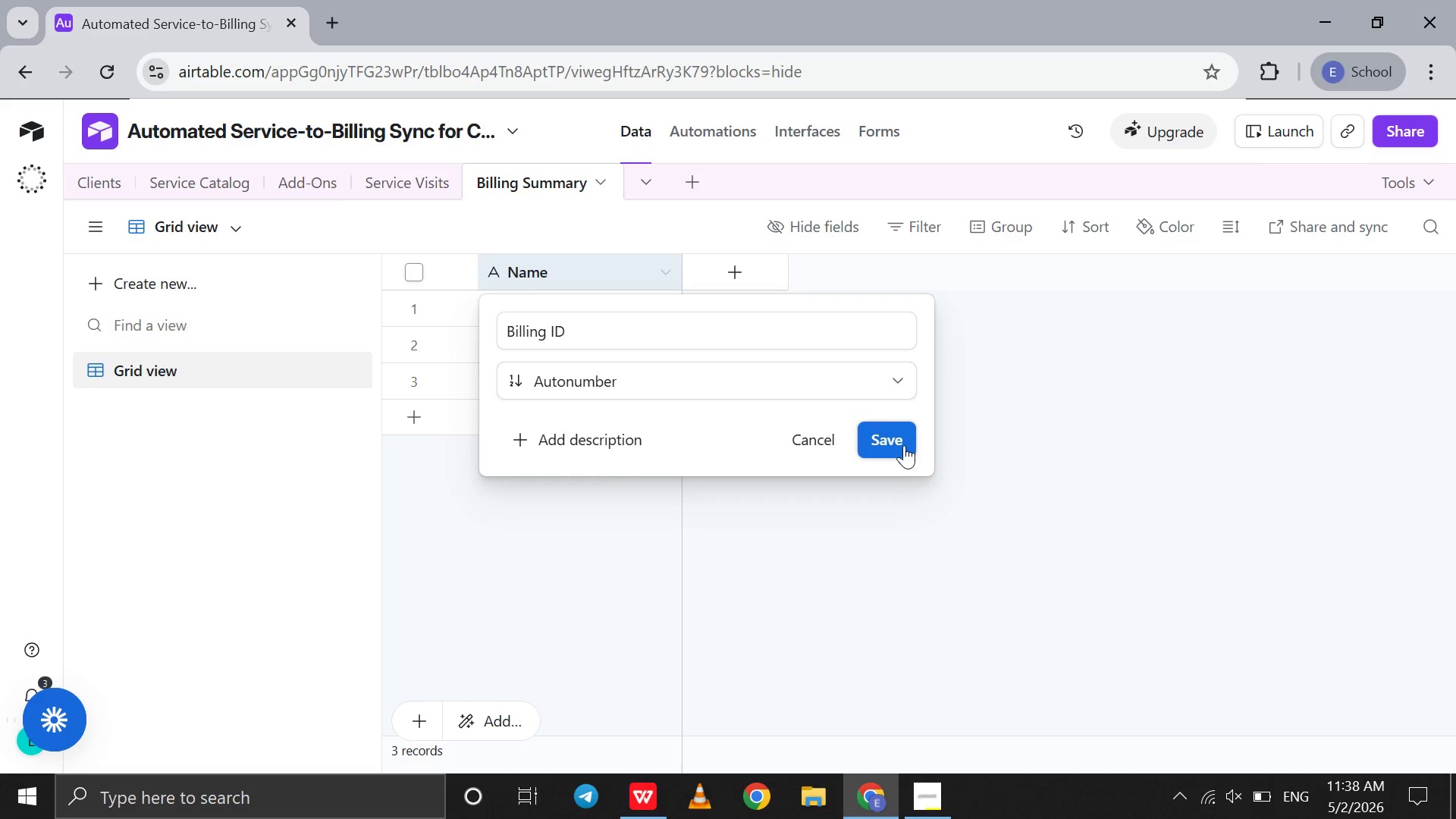 
left_click([891, 447])
 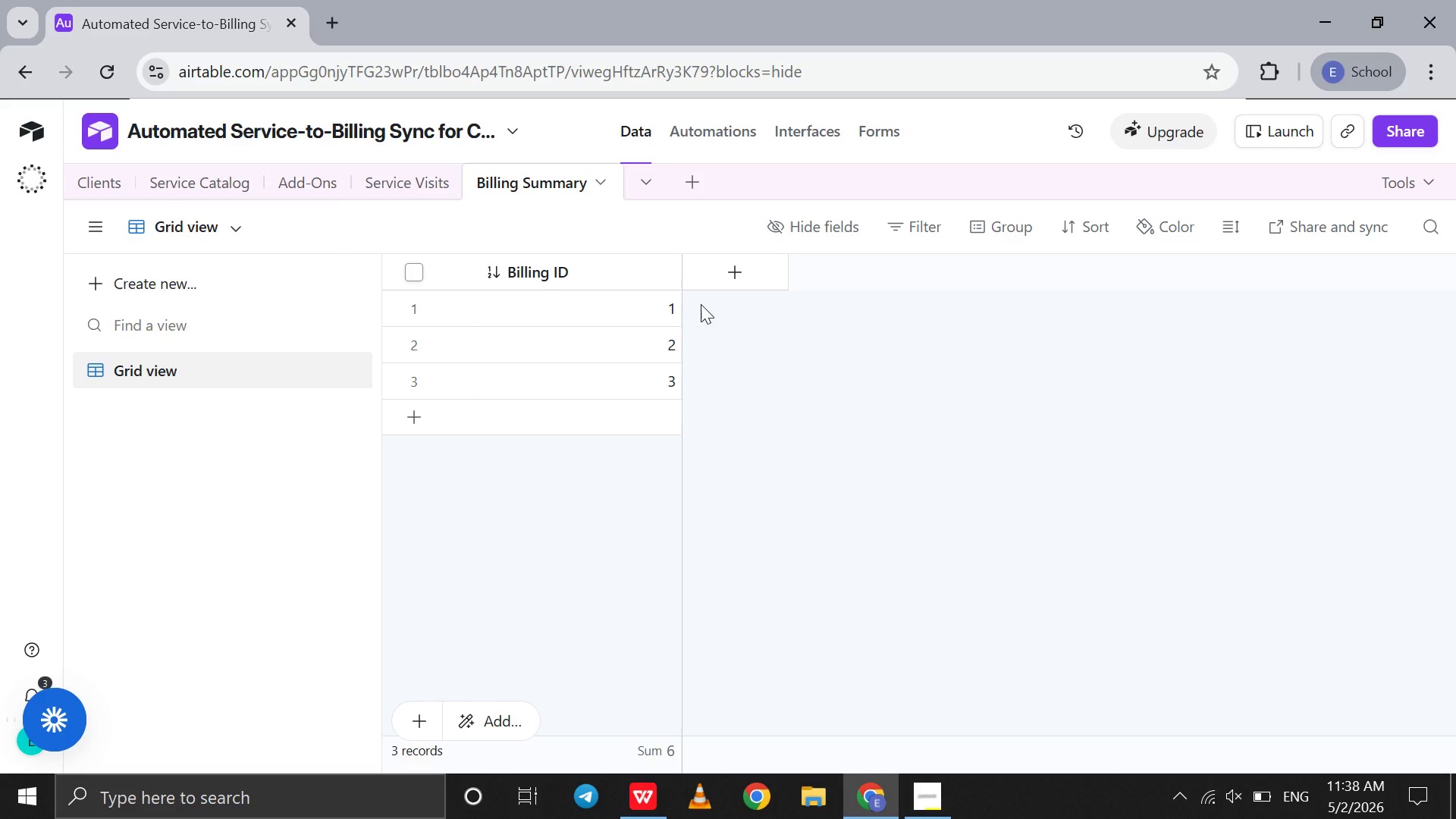 
wait(22.11)
 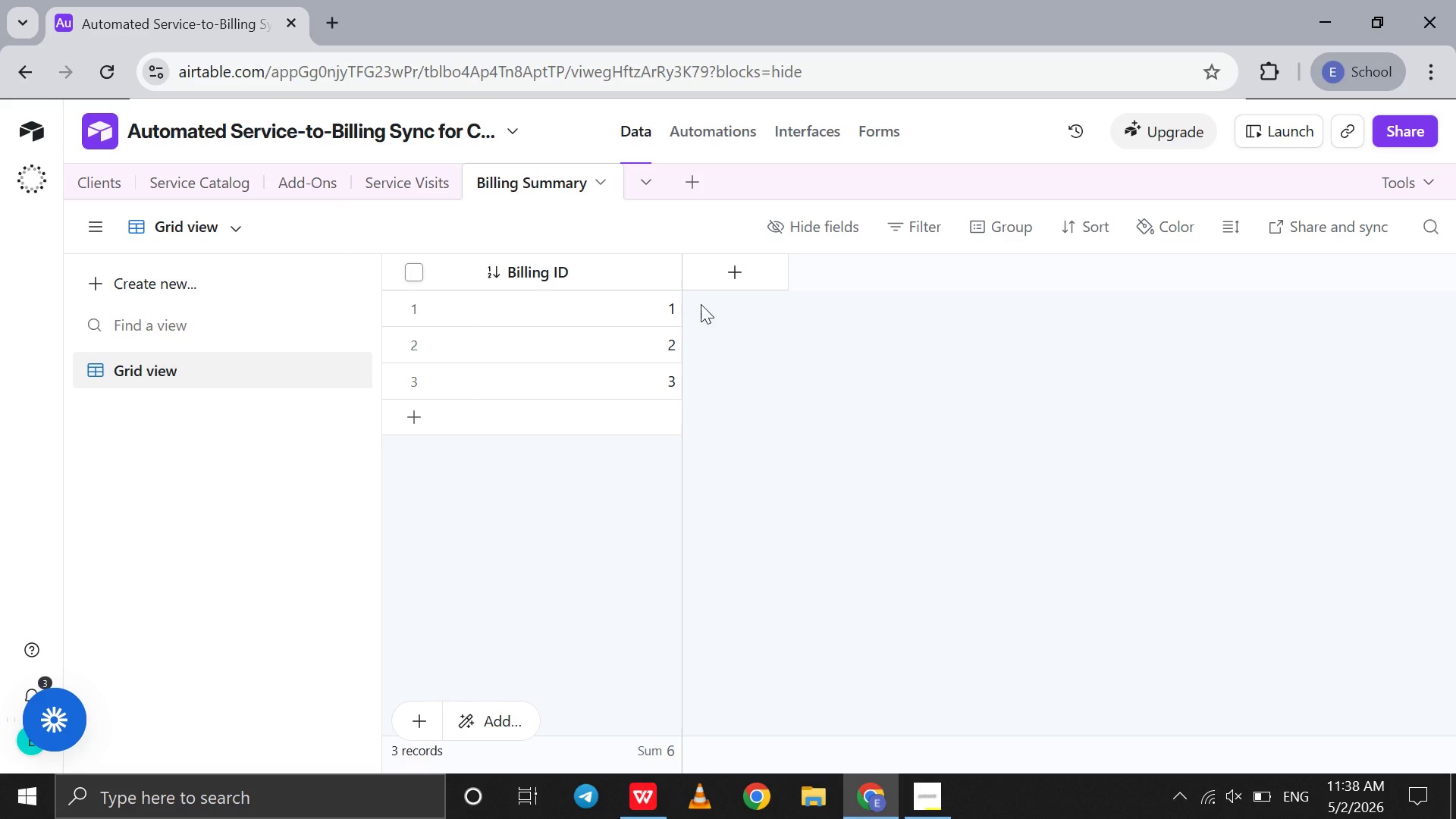 
left_click([399, 172])
 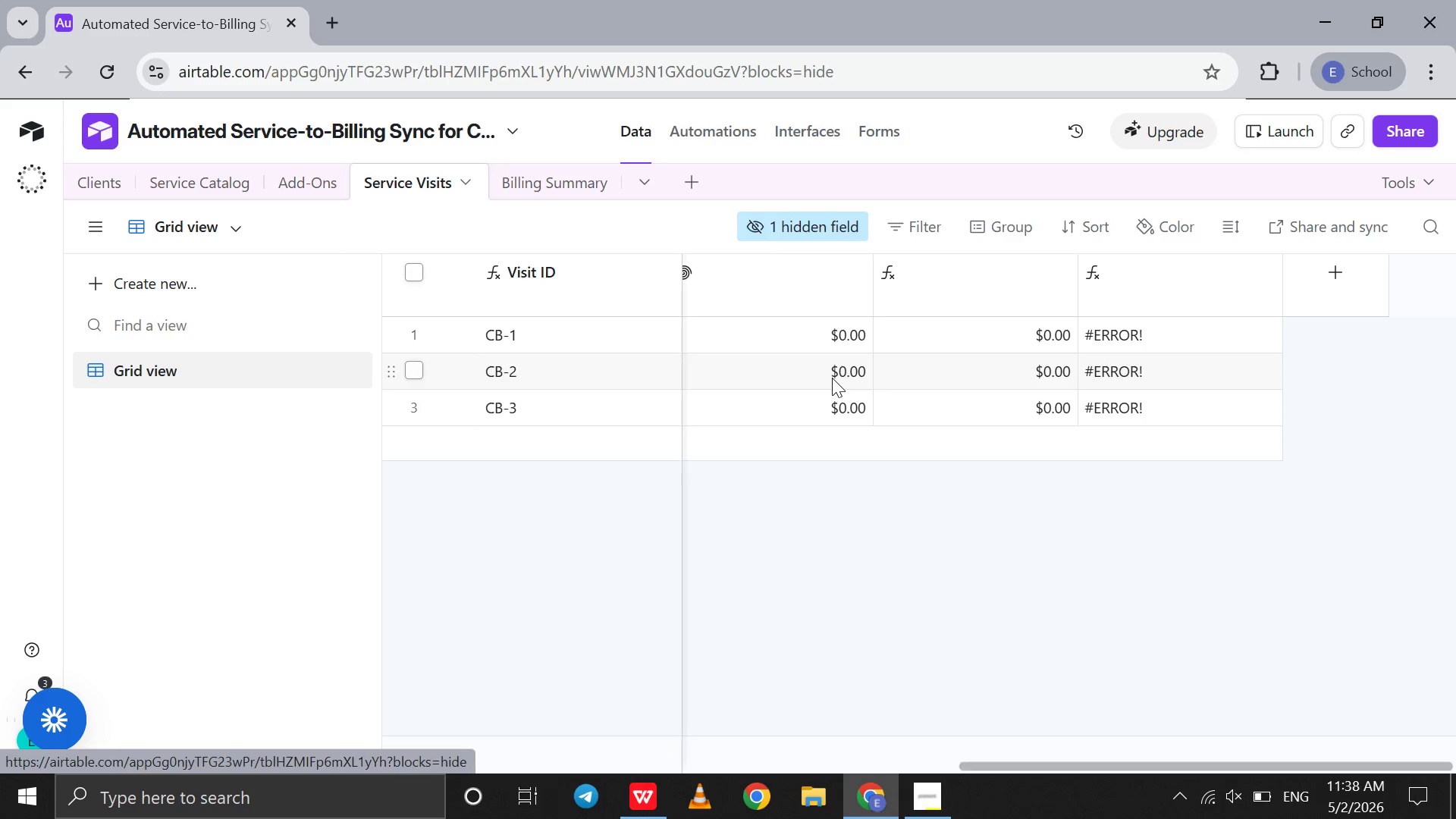 
scroll: coordinate [832, 378], scroll_direction: up, amount: 8.0
 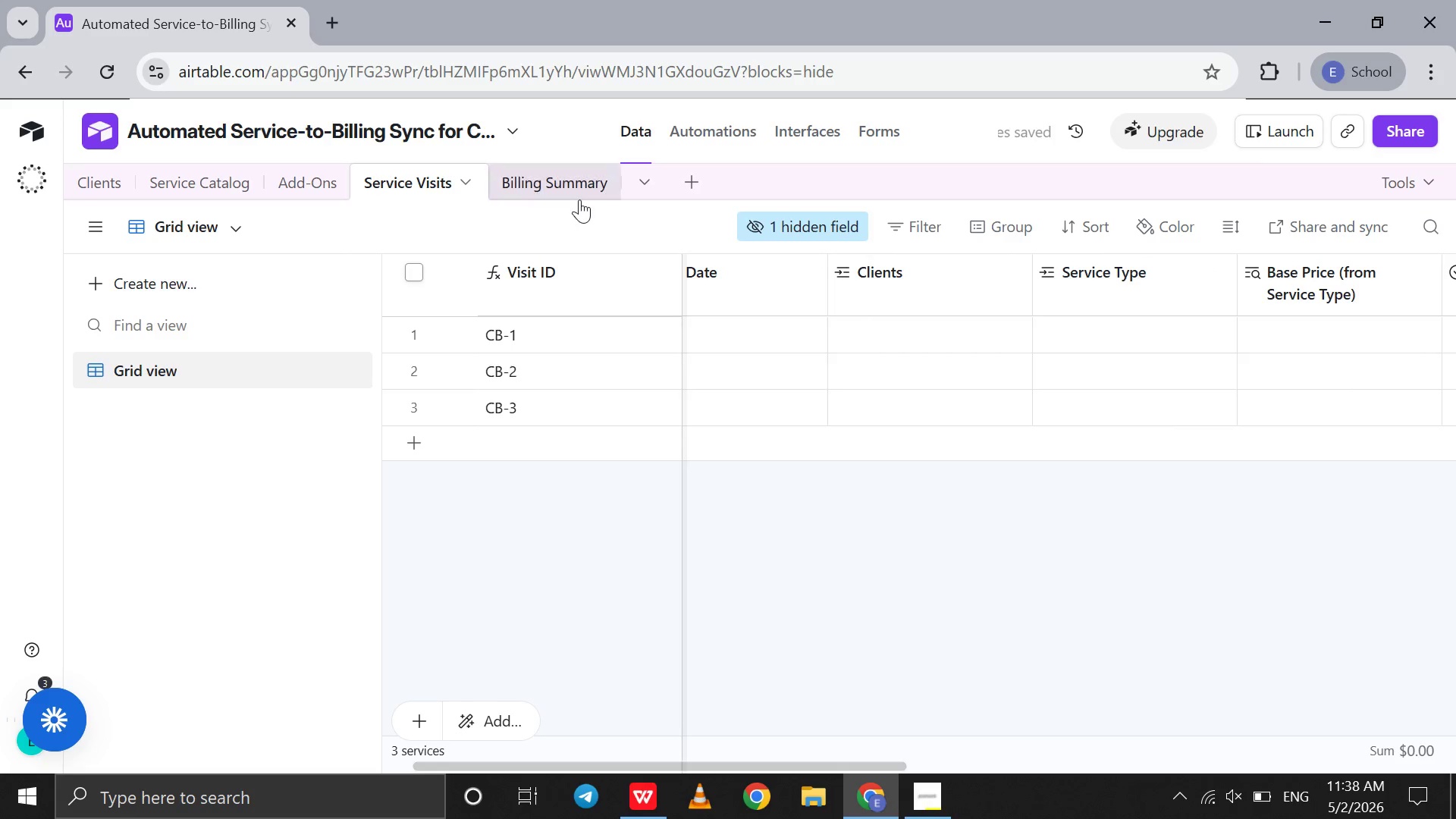 
left_click([579, 199])
 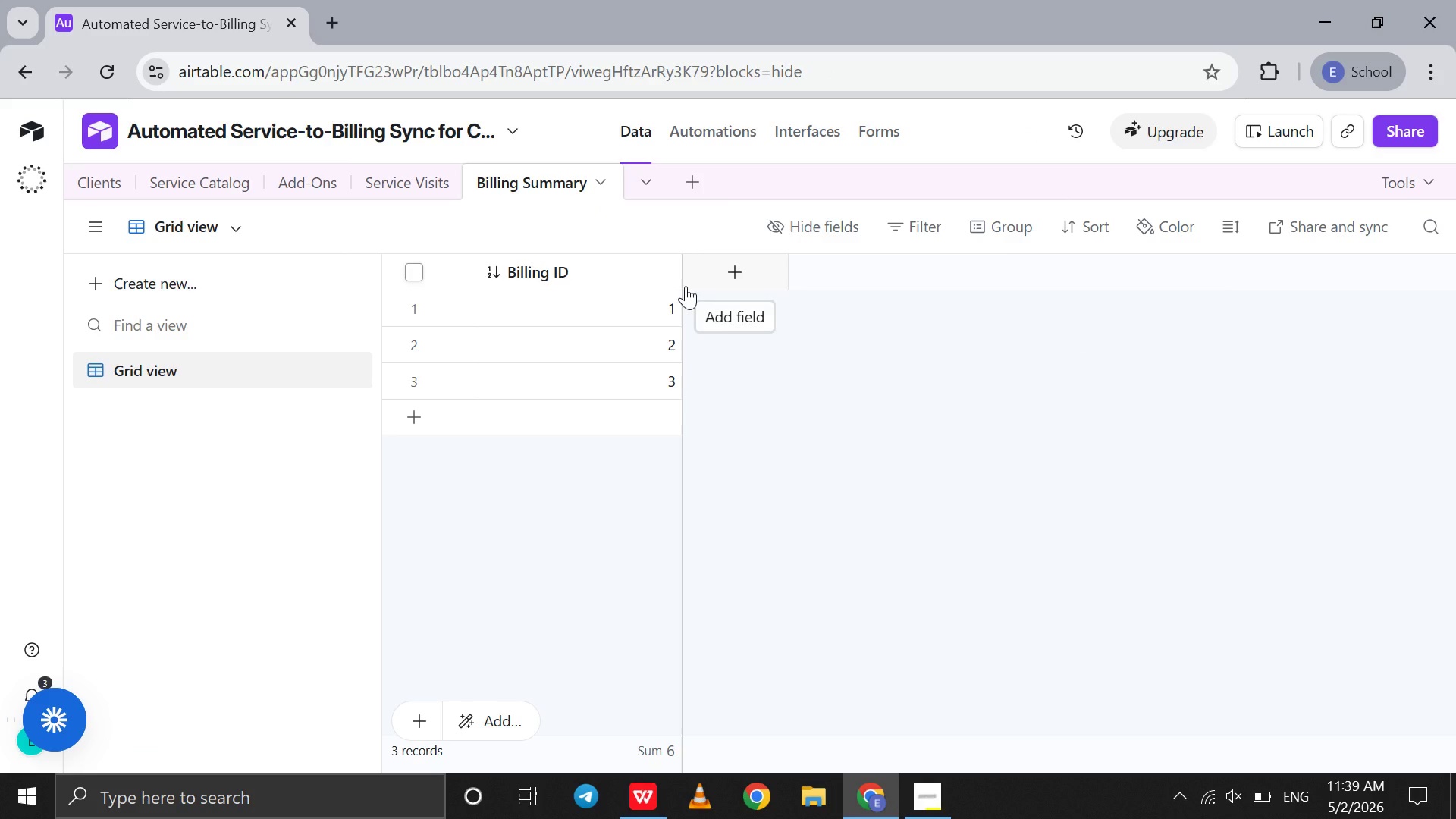 
wait(12.5)
 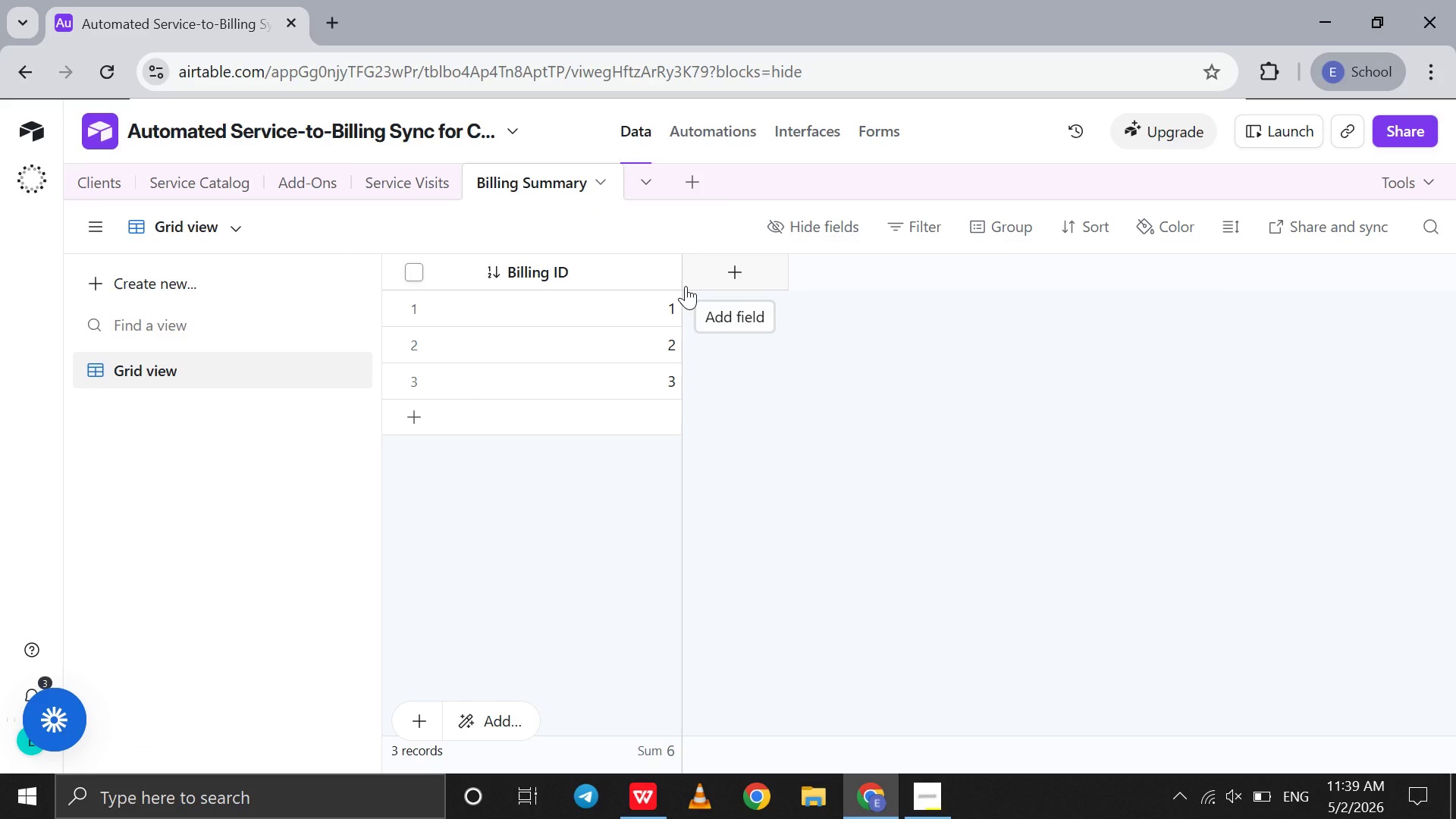 
left_click([686, 286])
 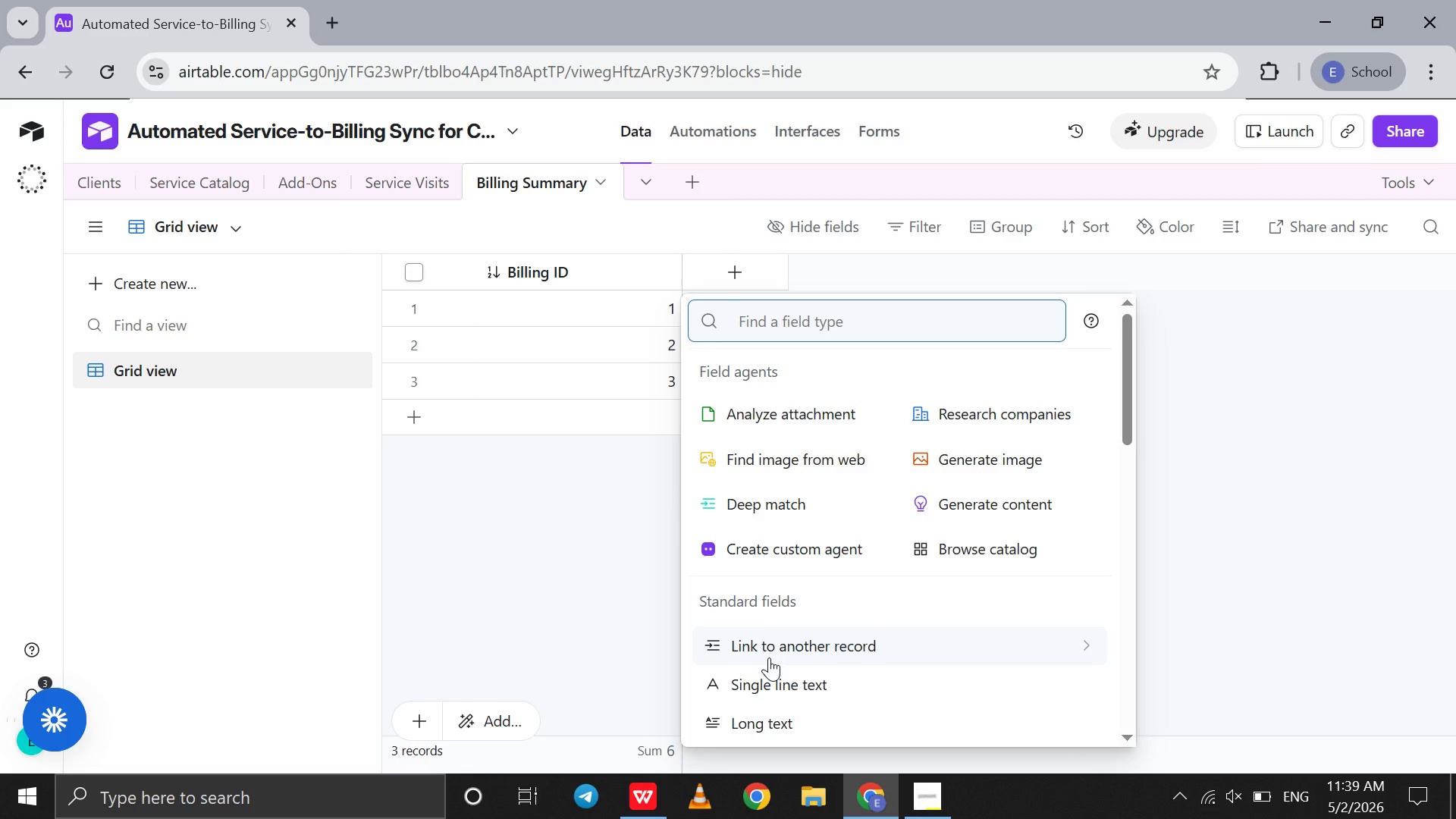 
left_click([769, 657])
 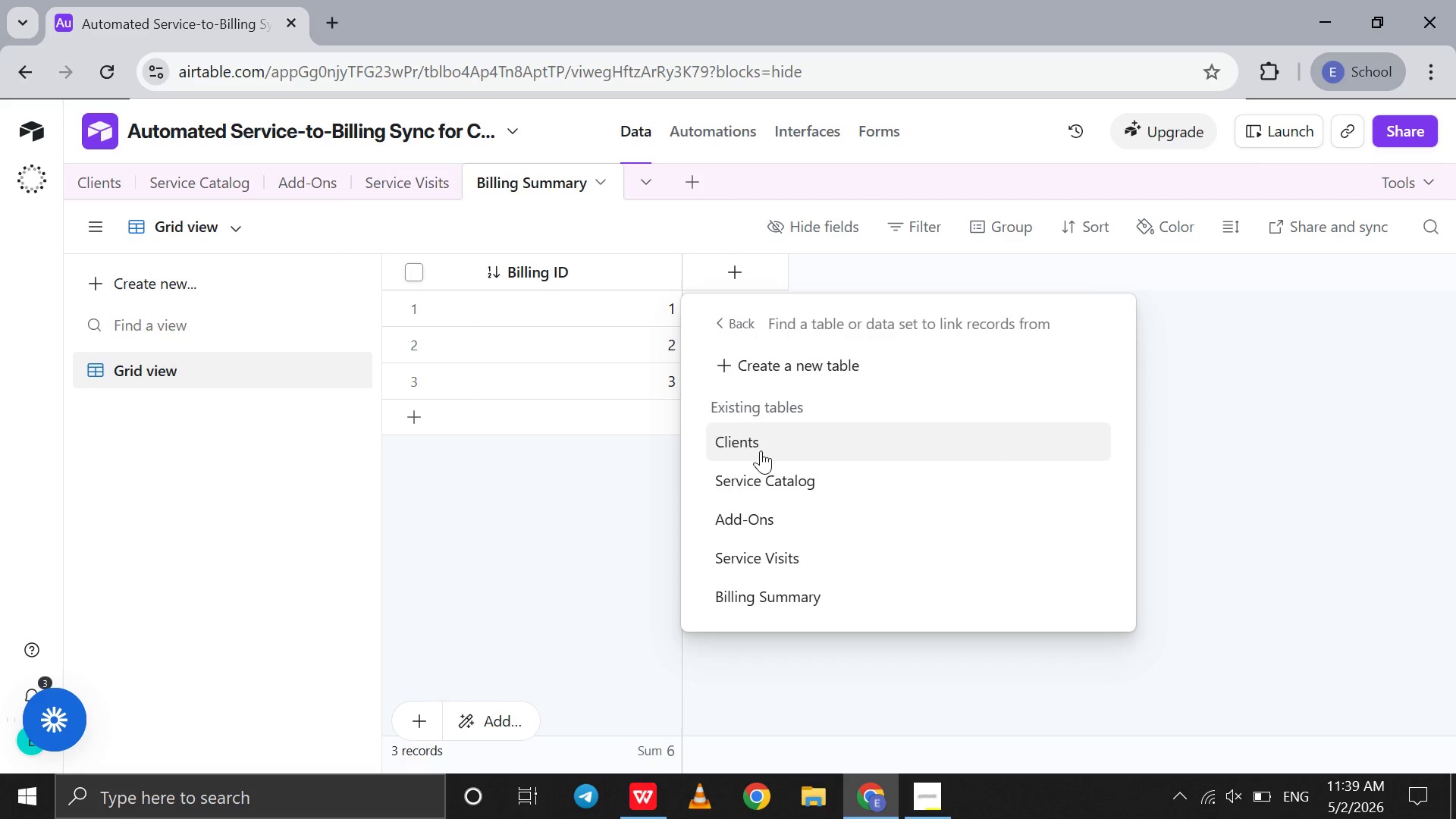 
left_click([761, 444])
 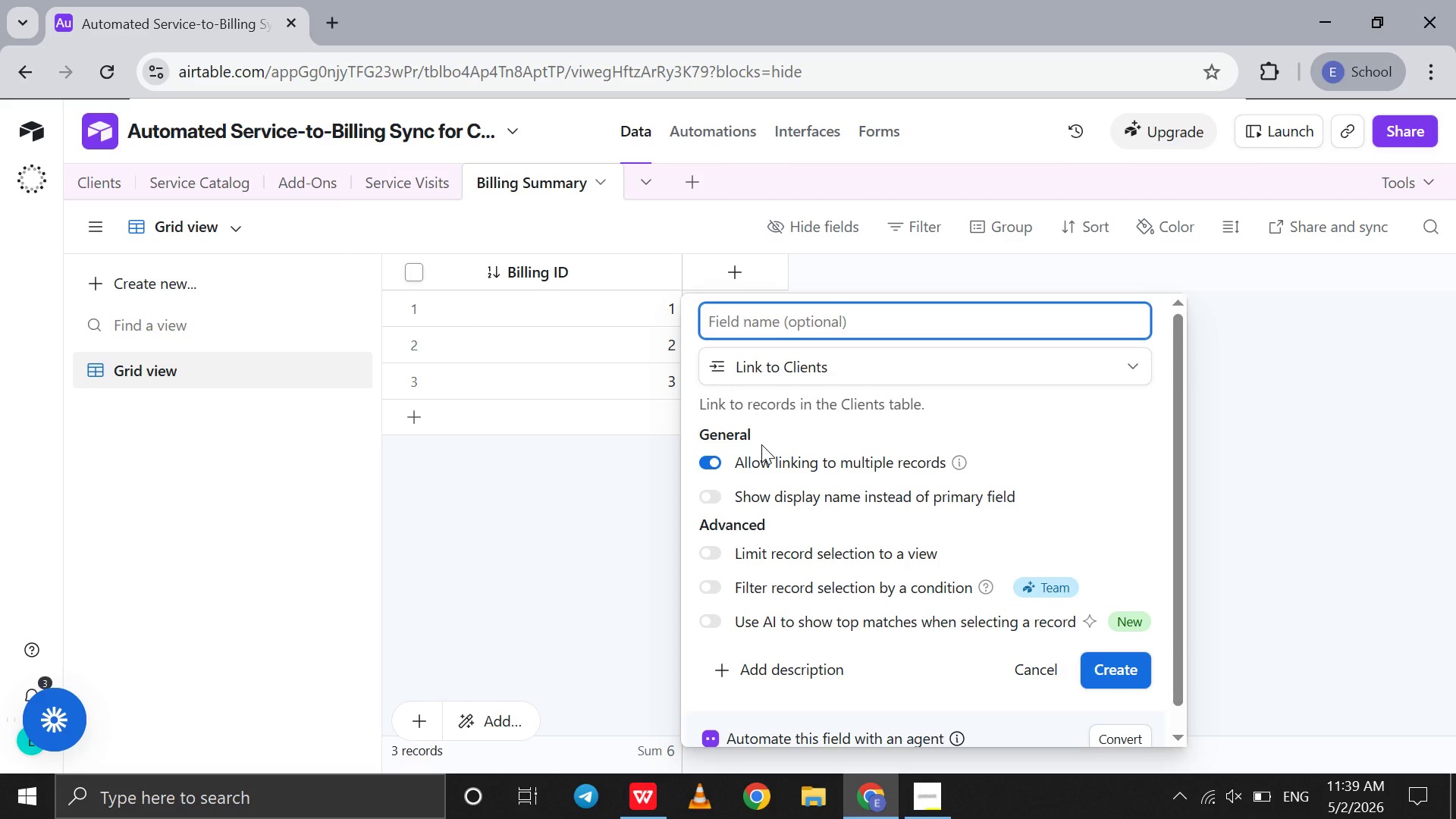 
wait(5.58)
 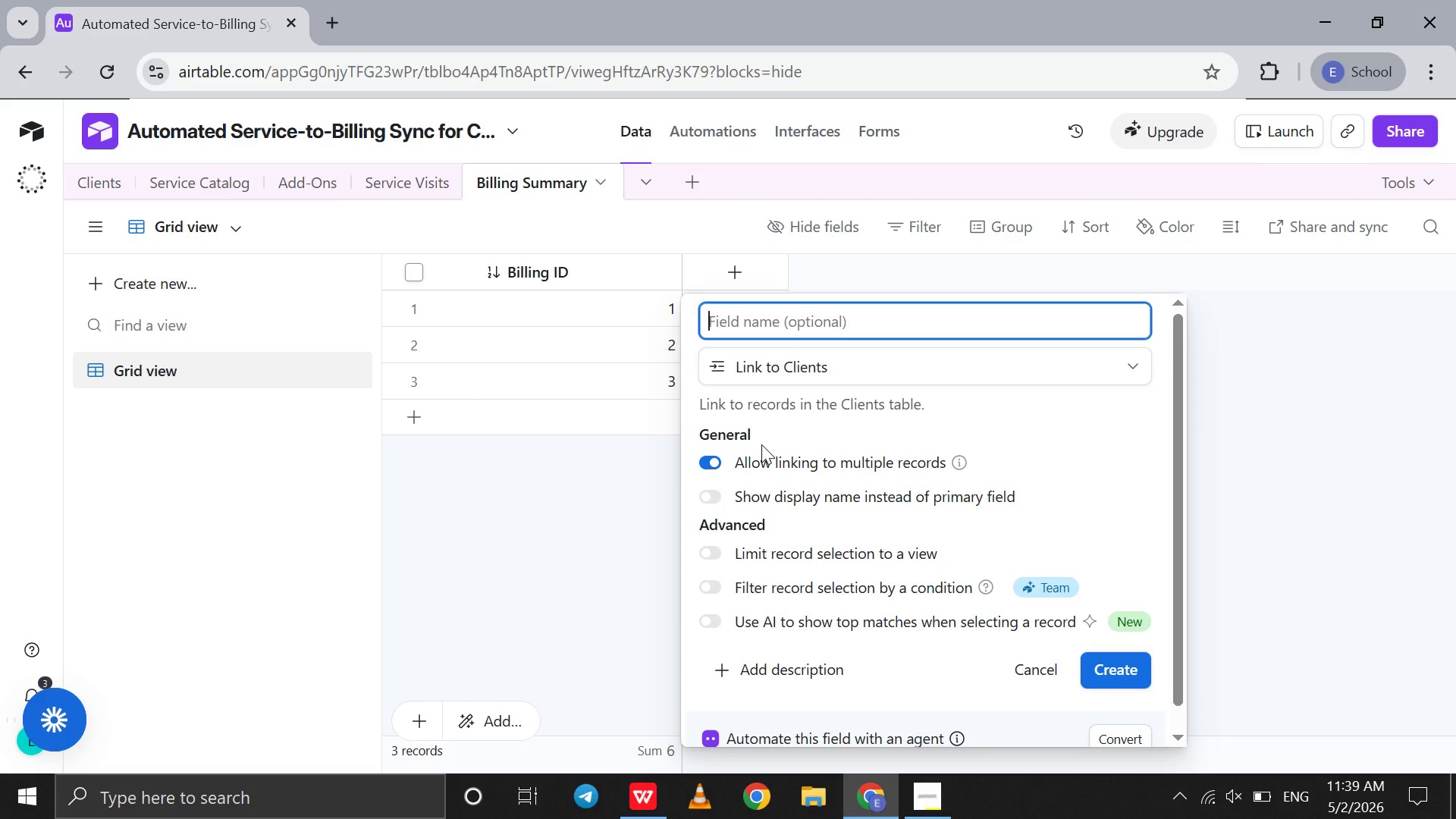 
key(Enter)
 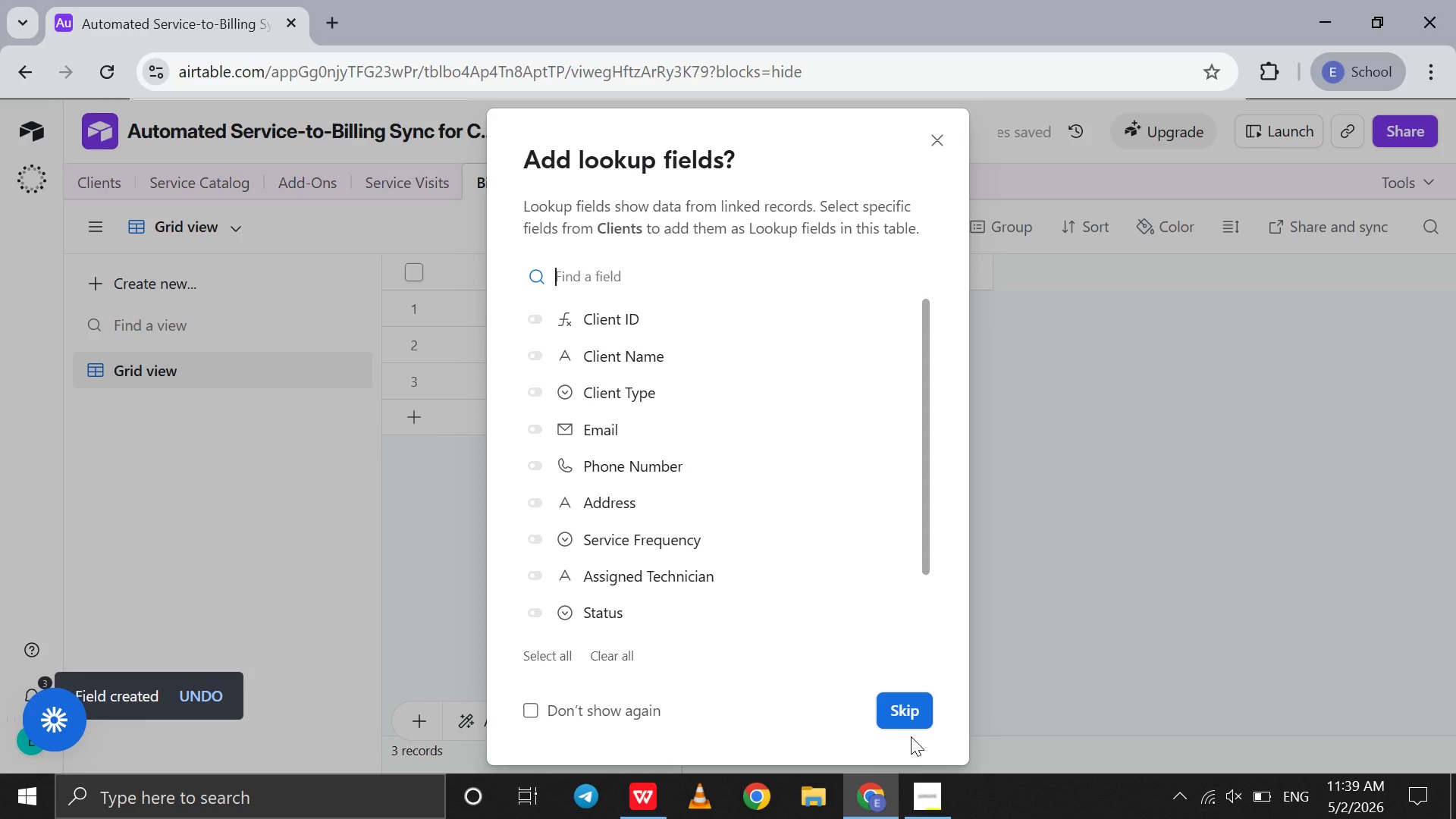 
left_click([918, 716])
 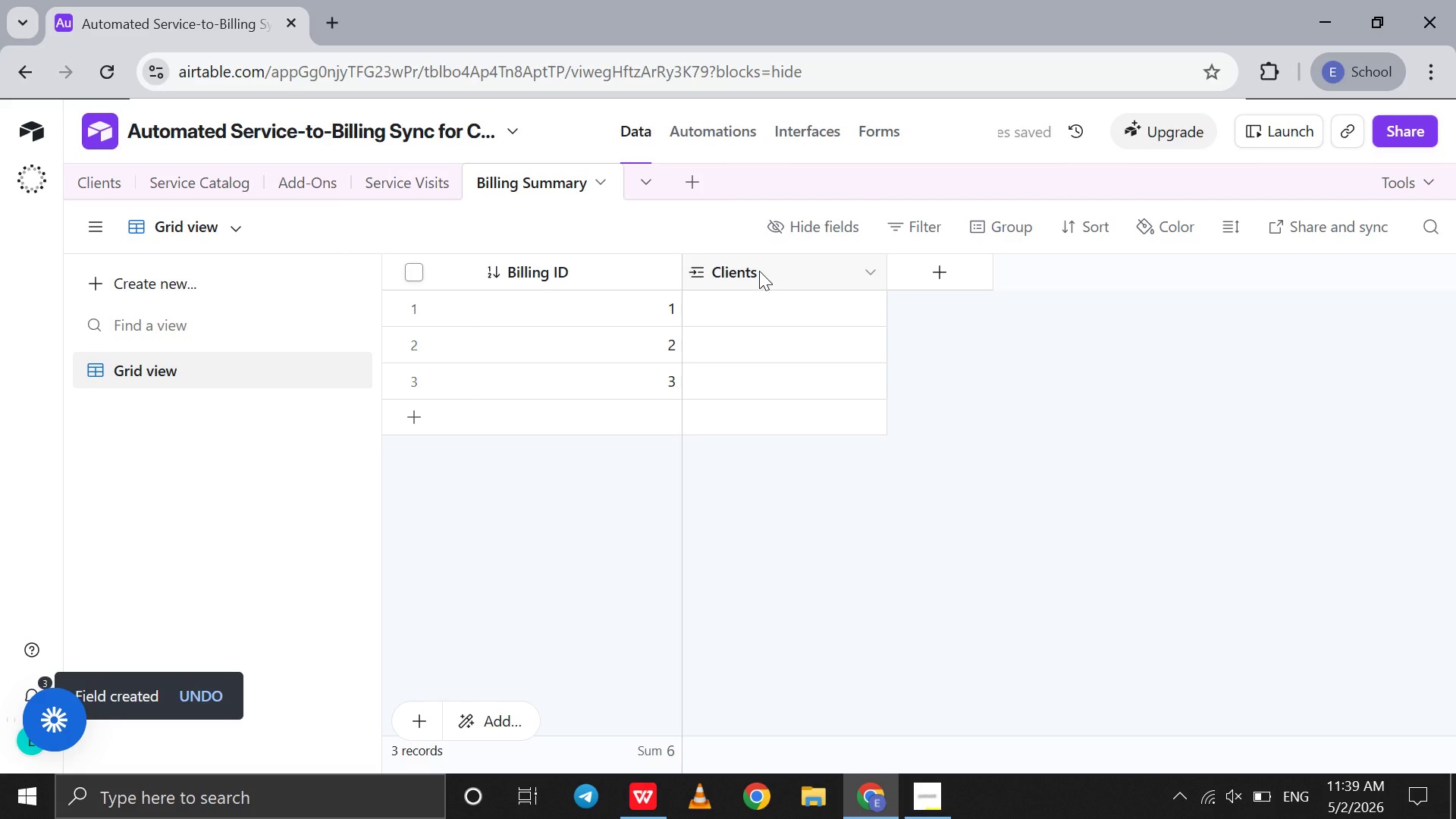 
double_click([759, 271])
 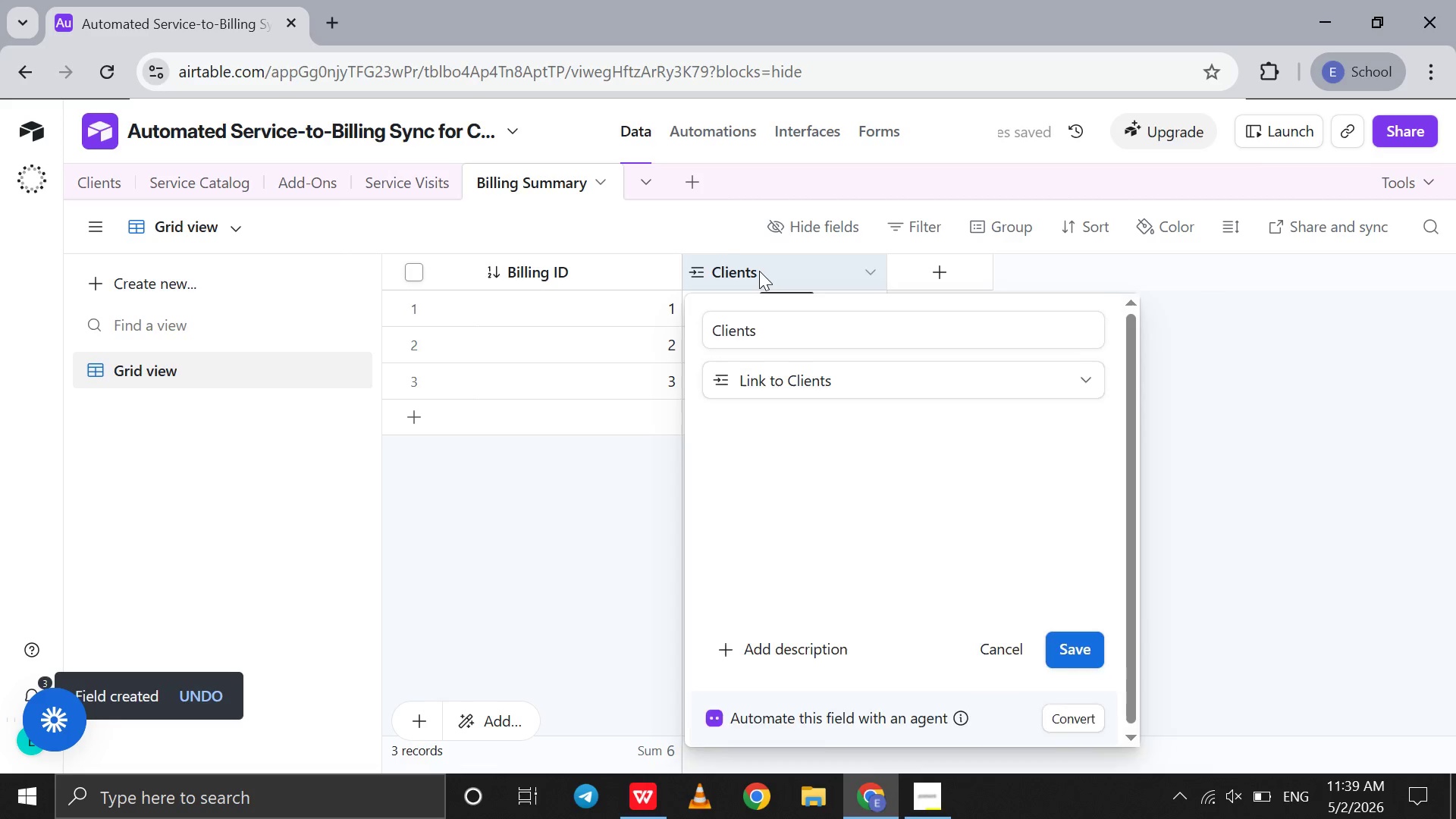 
triple_click([759, 271])
 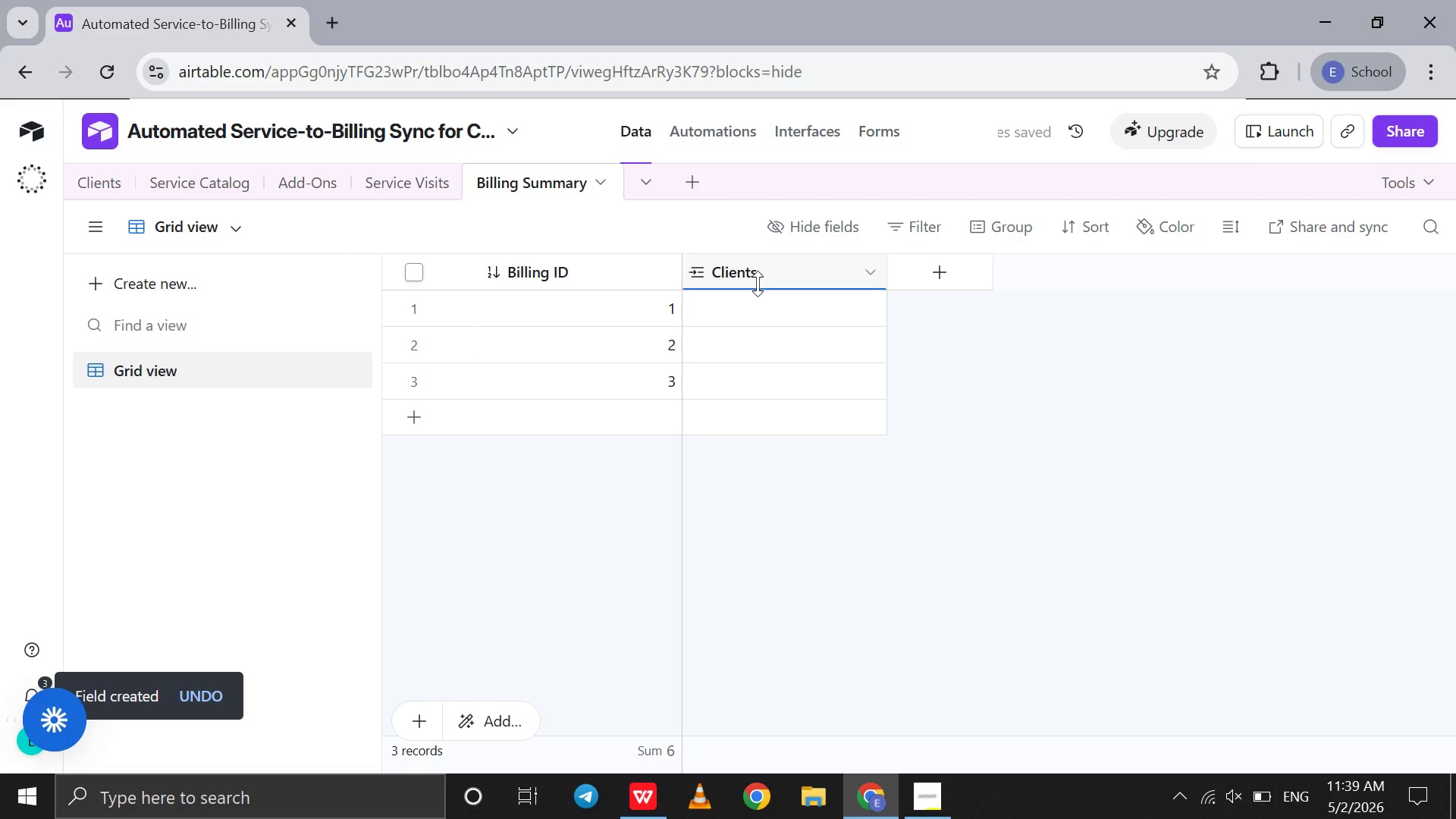 
left_click([758, 284])
 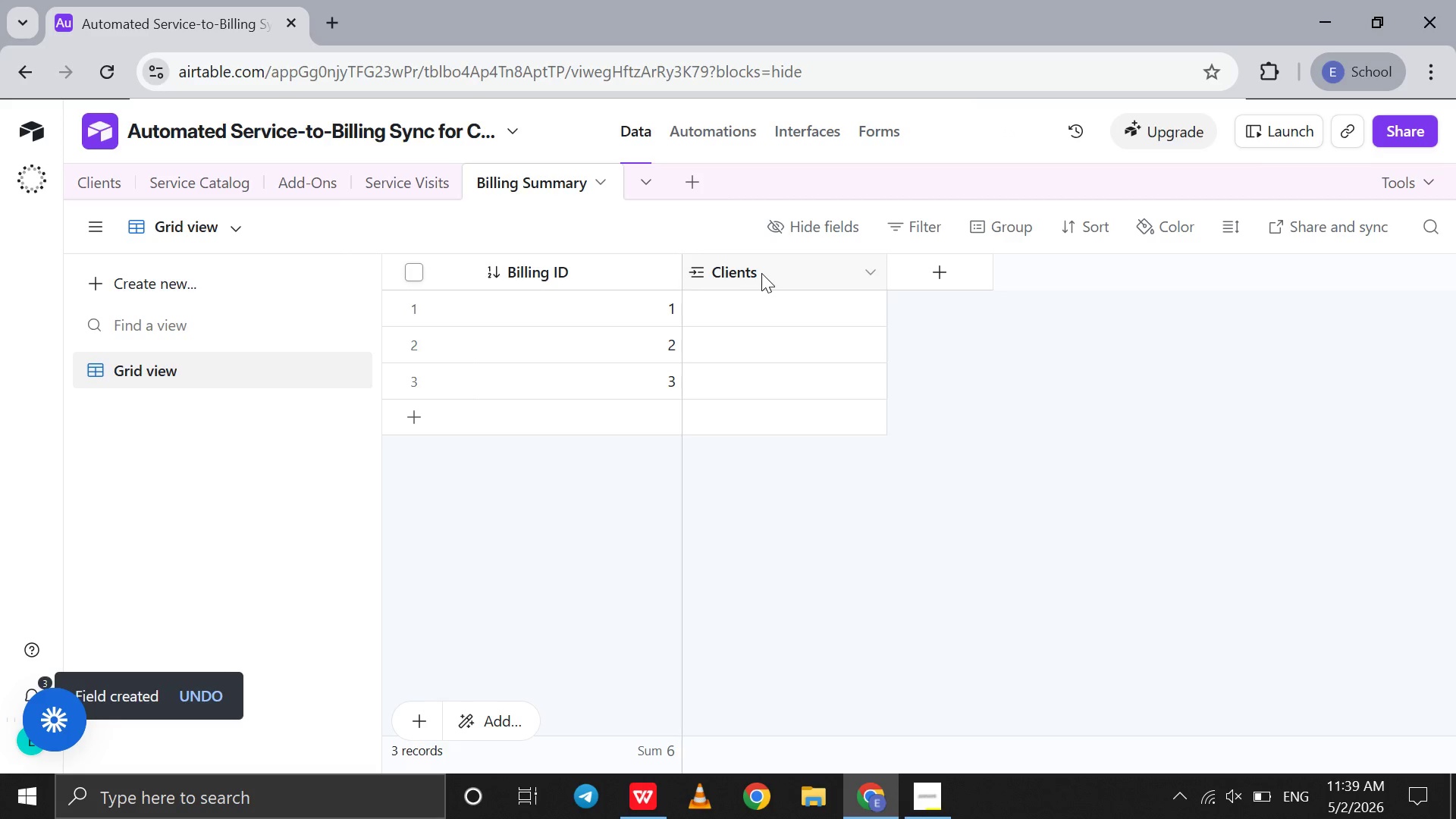 
double_click([761, 273])
 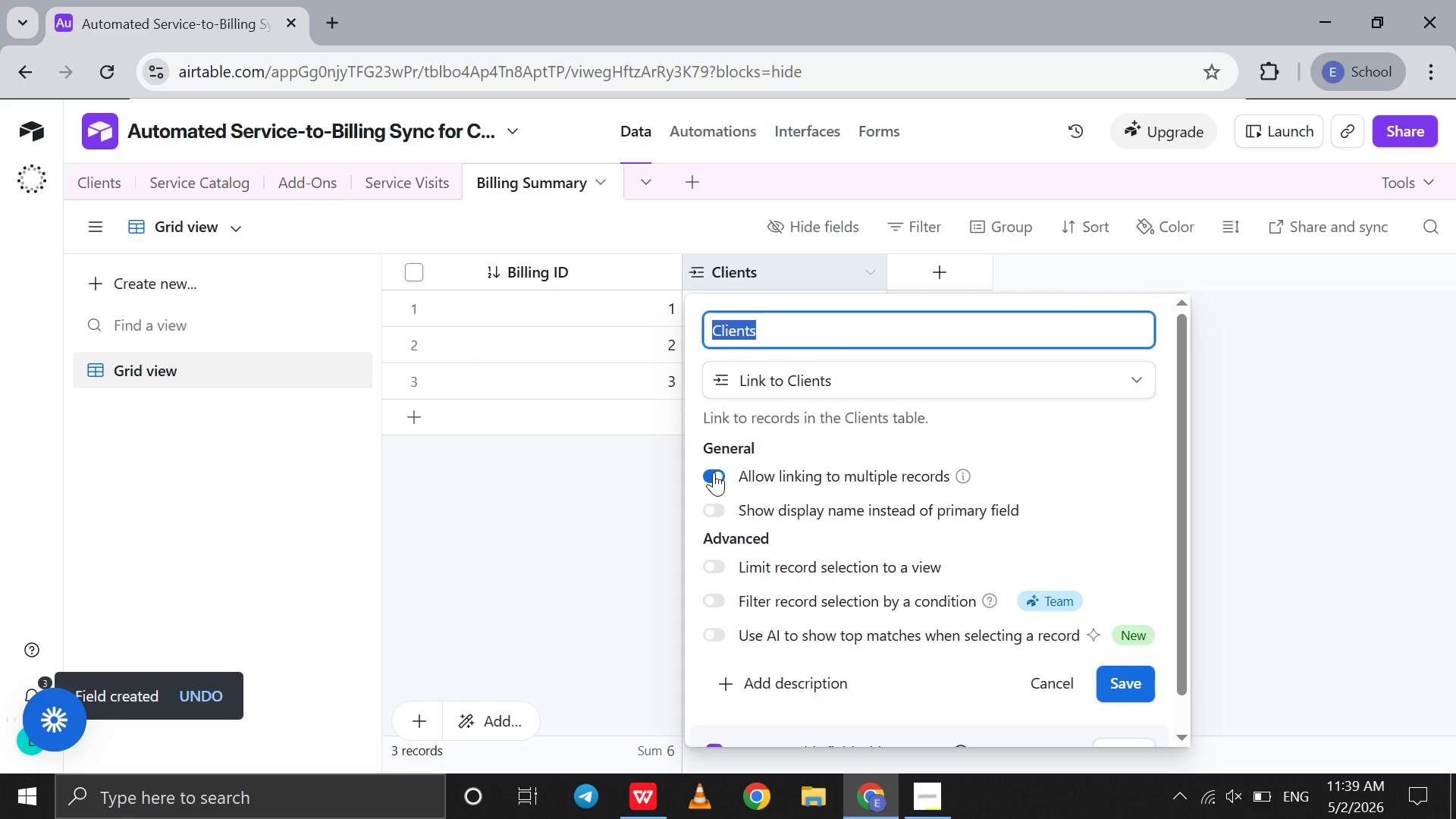 
left_click([714, 474])
 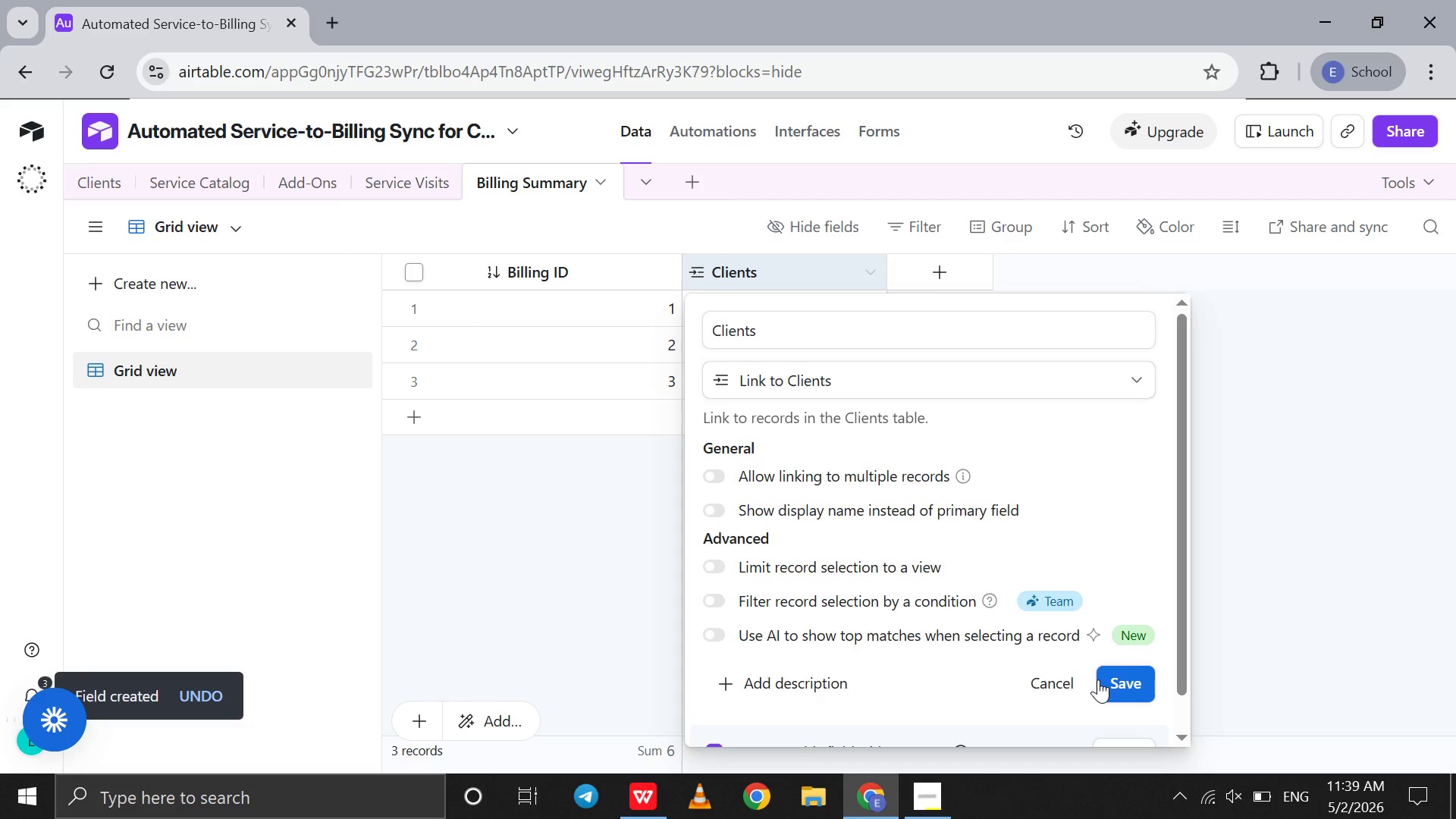 
left_click([1101, 681])
 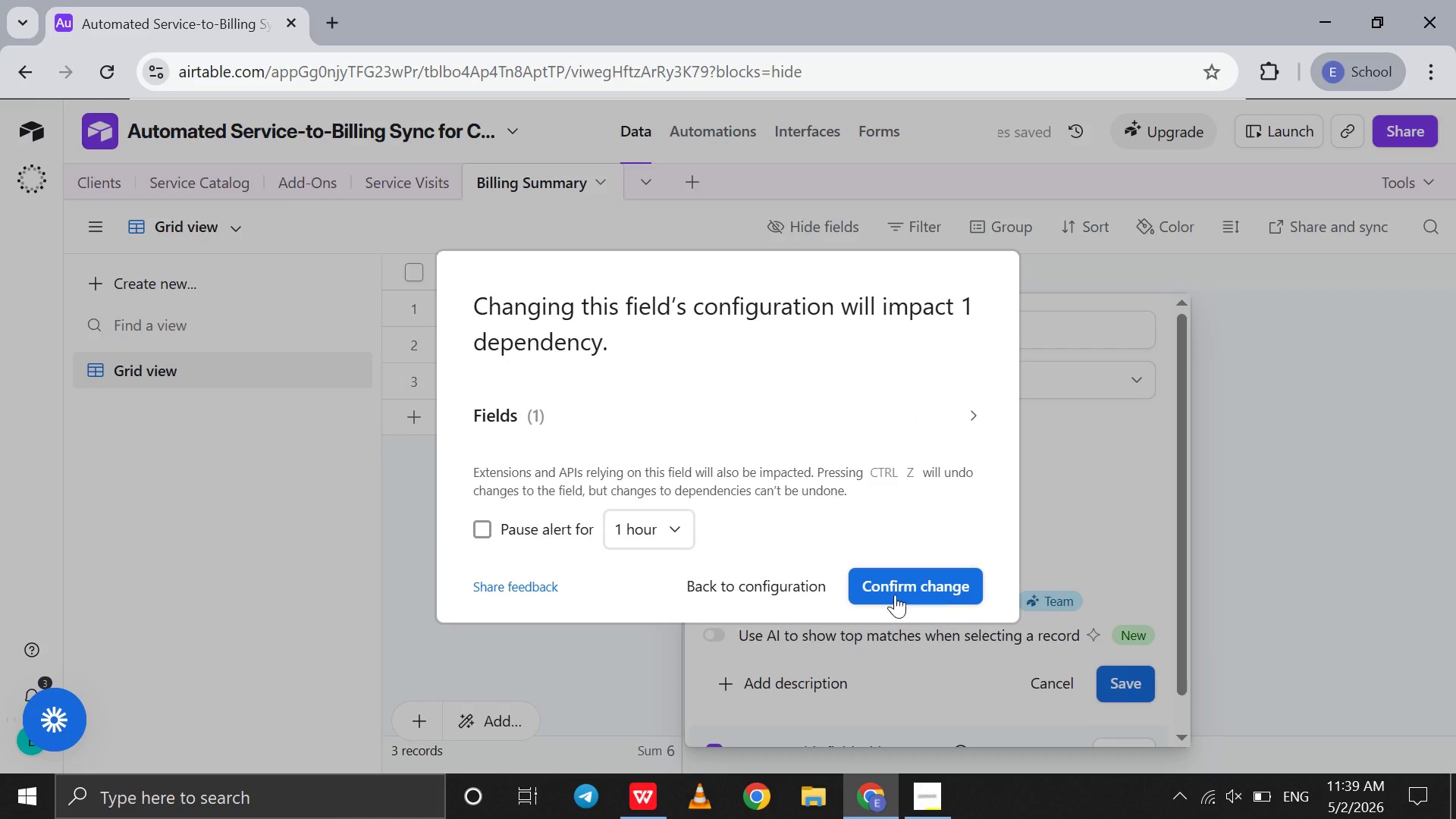 
left_click([892, 585])
 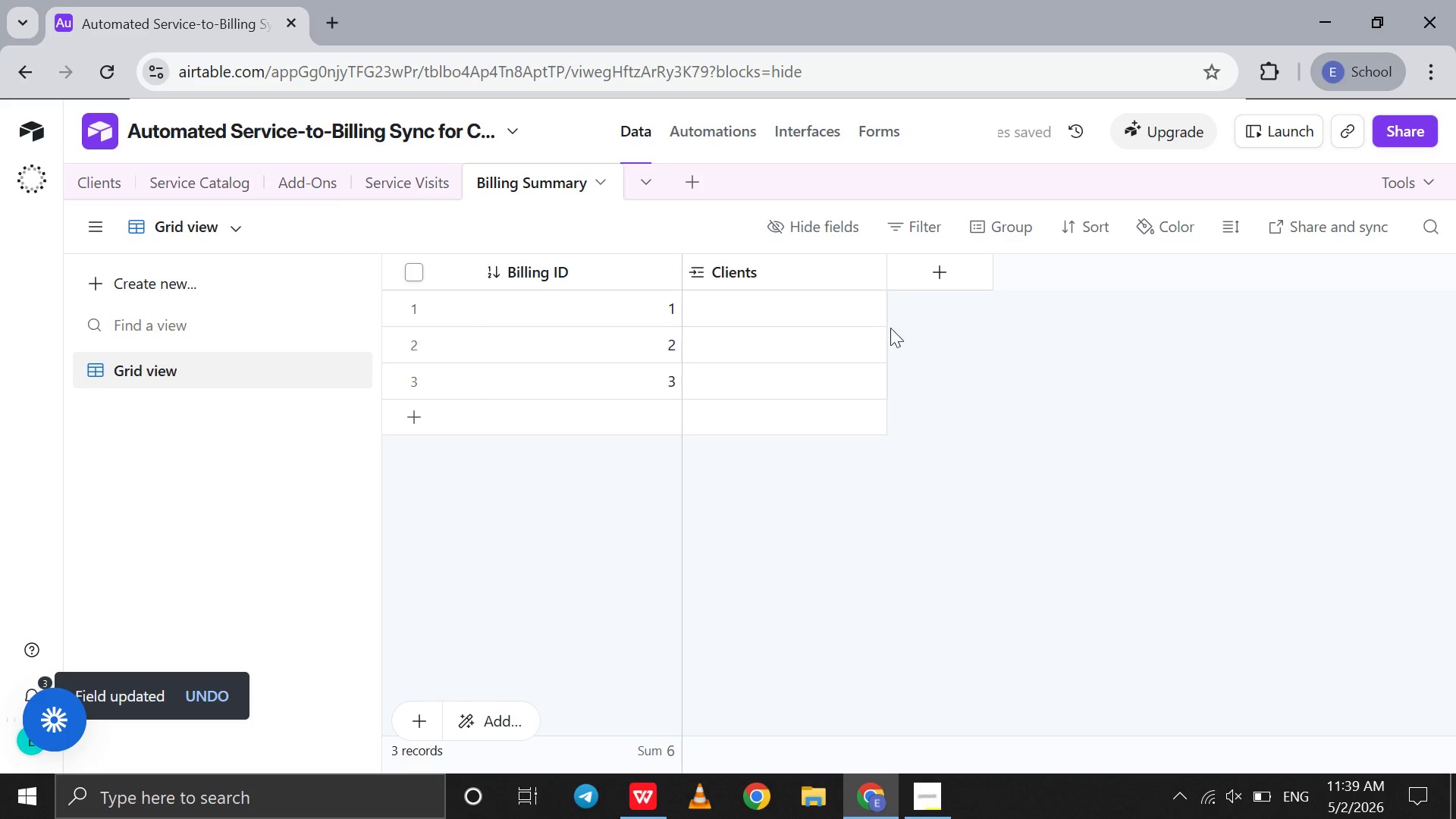 
wait(8.08)
 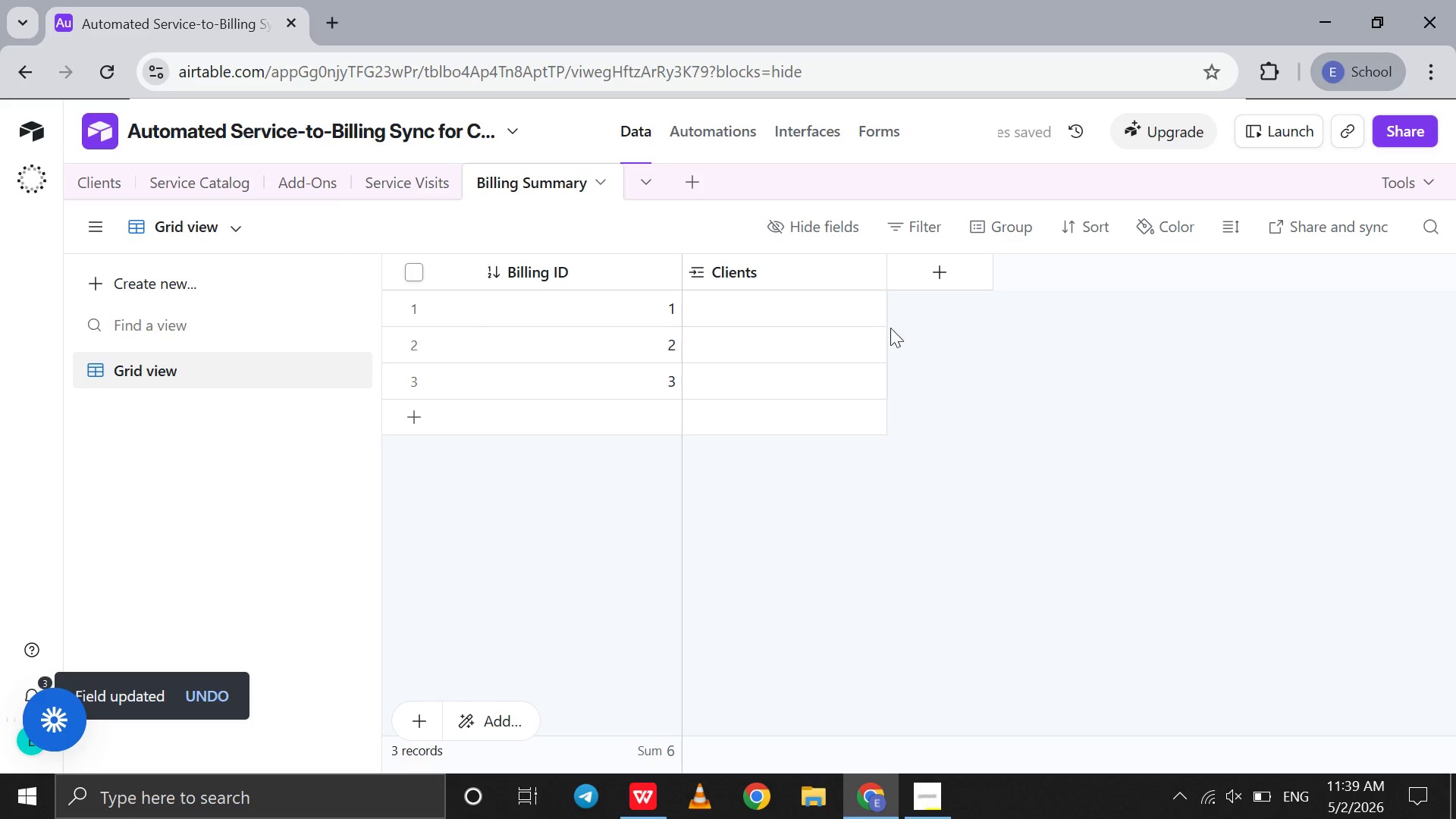 
left_click([932, 281])
 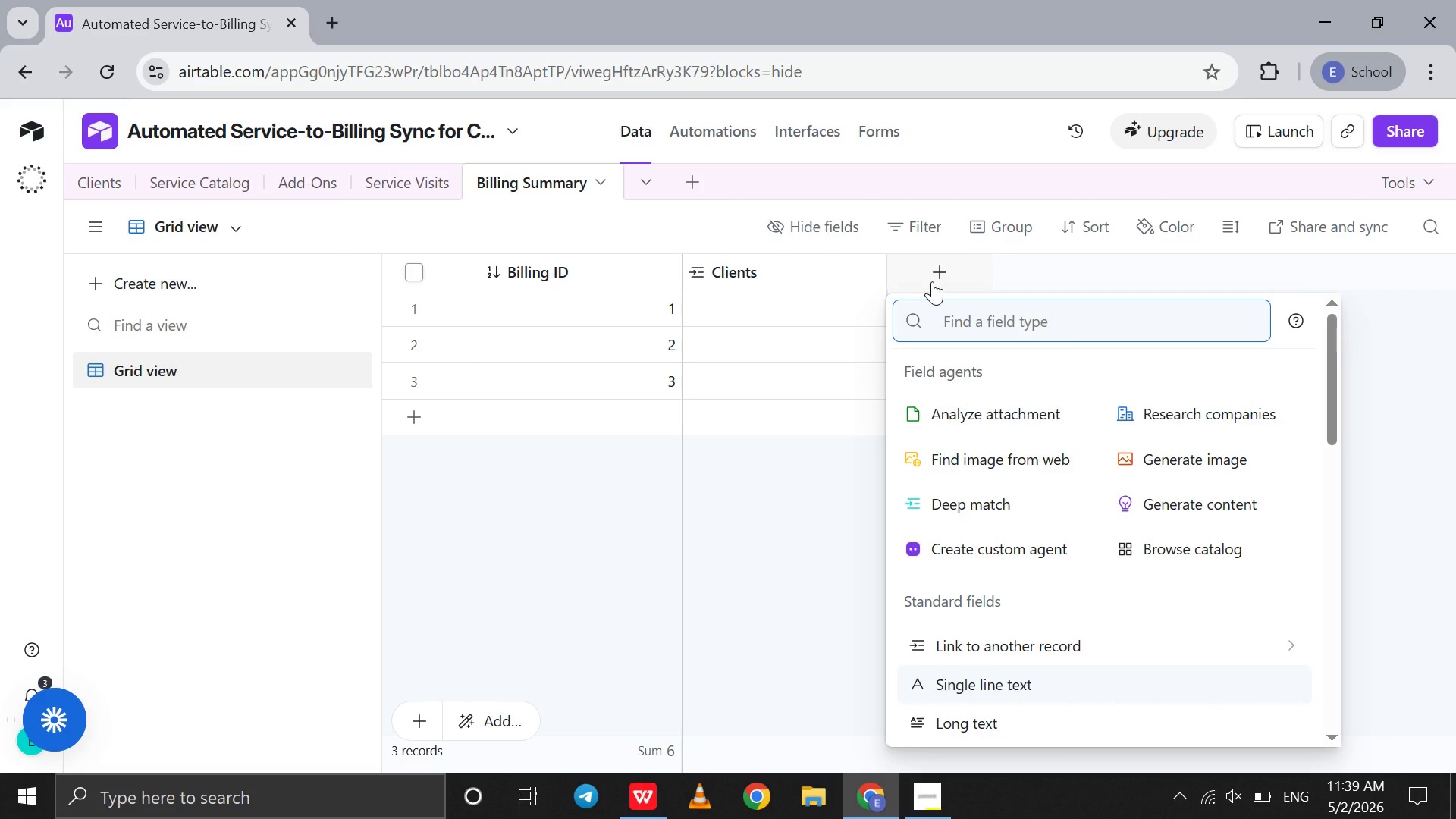 
wait(12.39)
 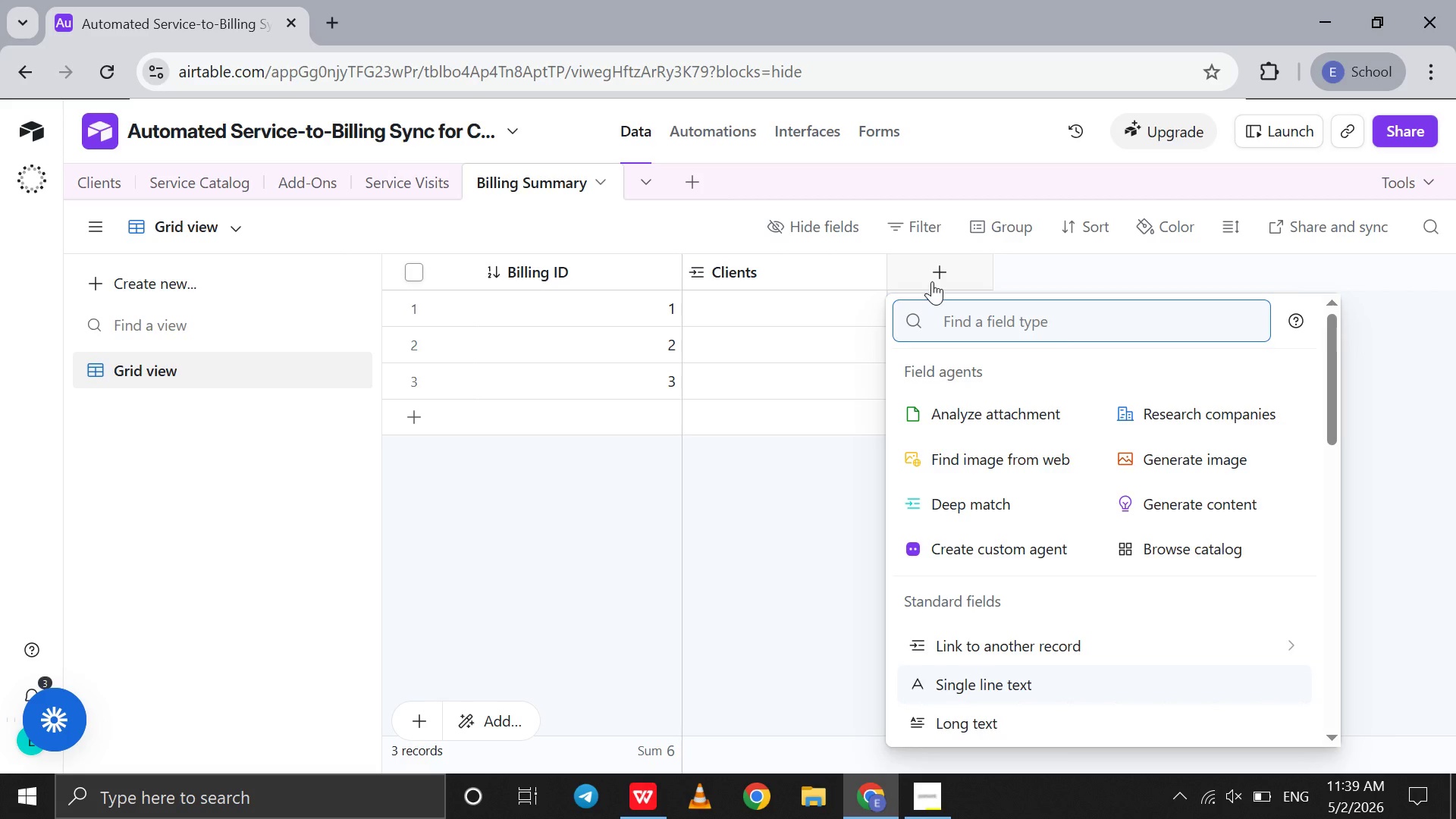 
type(ro)
 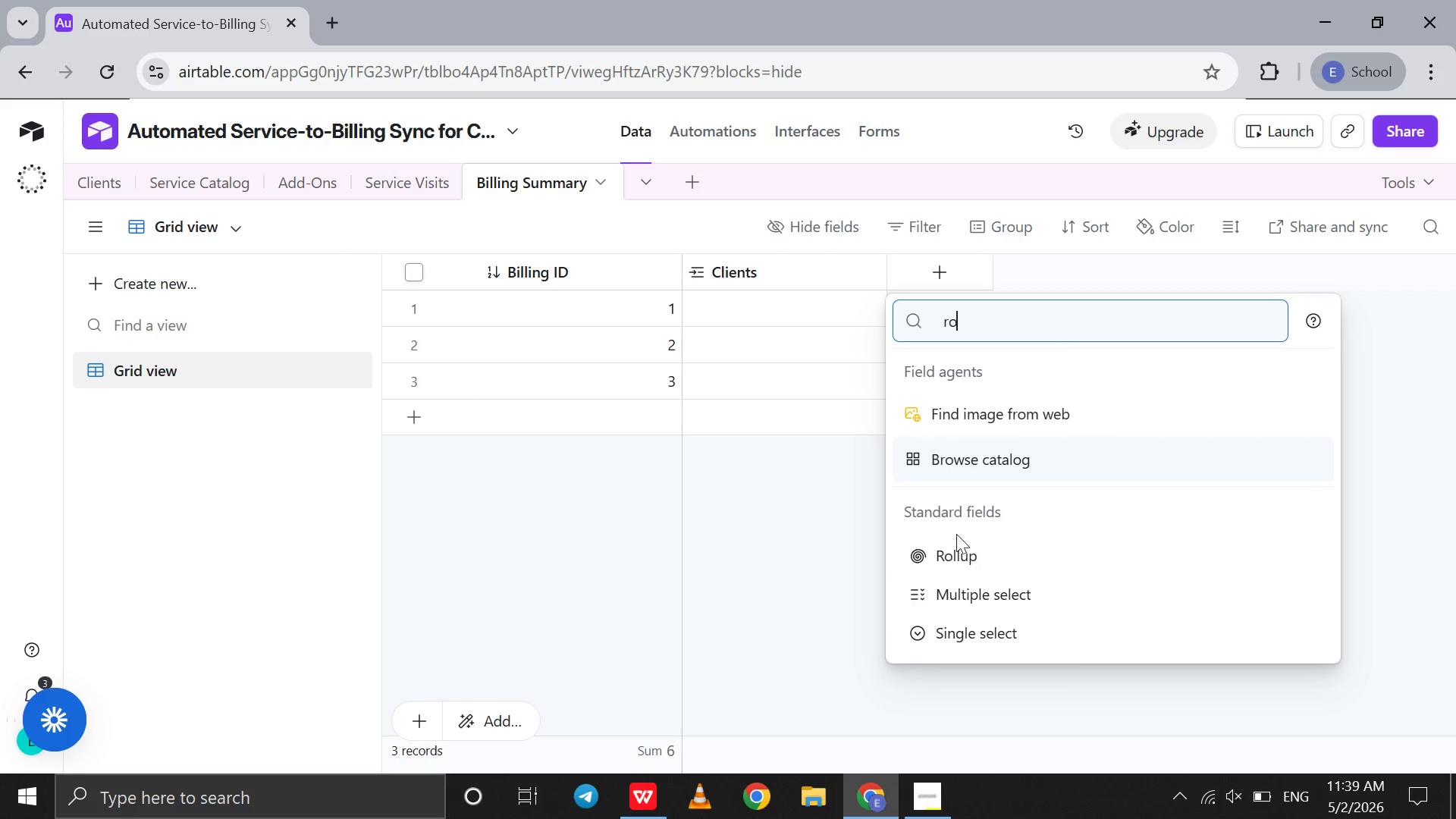 
left_click([956, 539])
 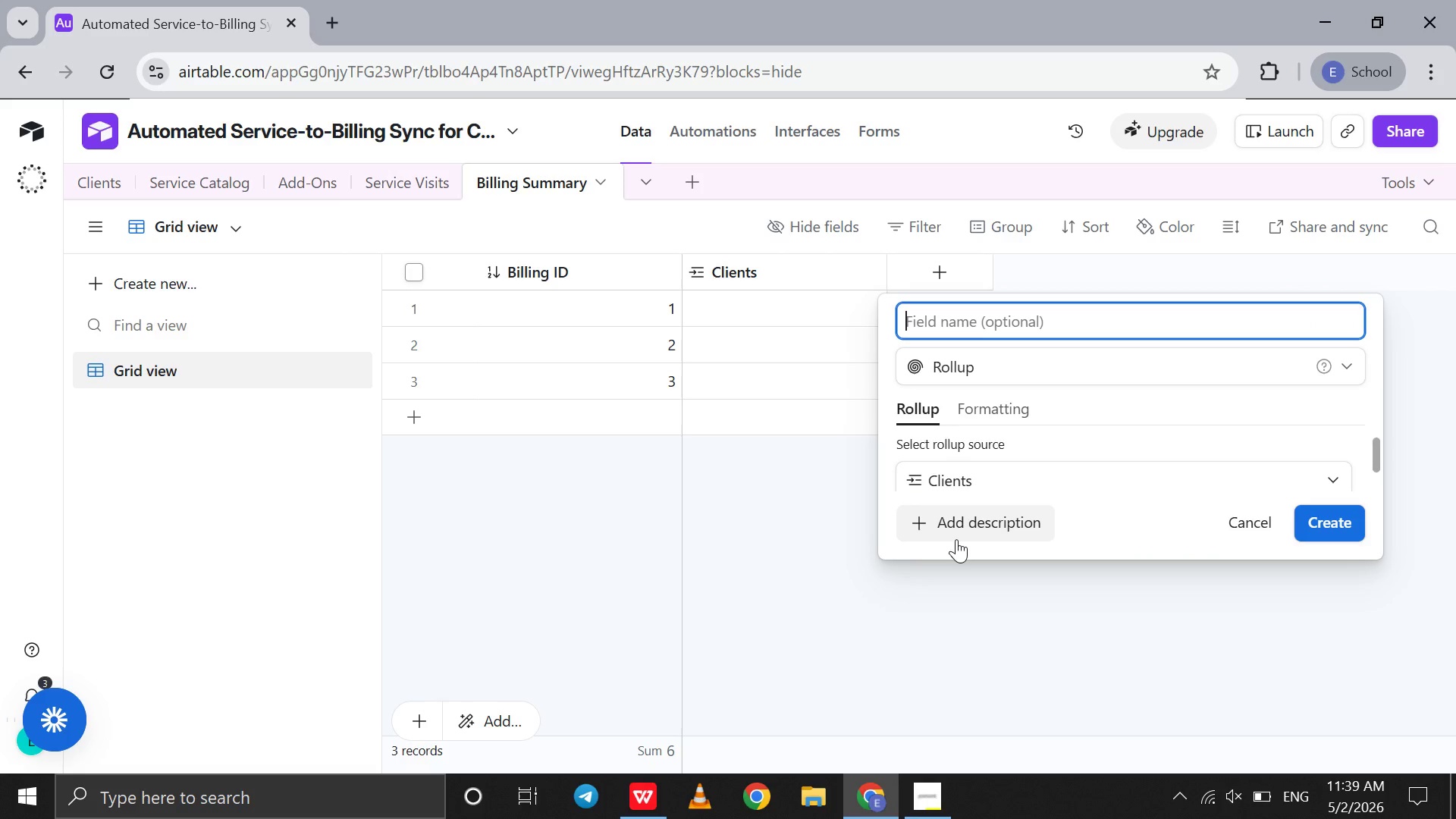 
type(Total Visits)
 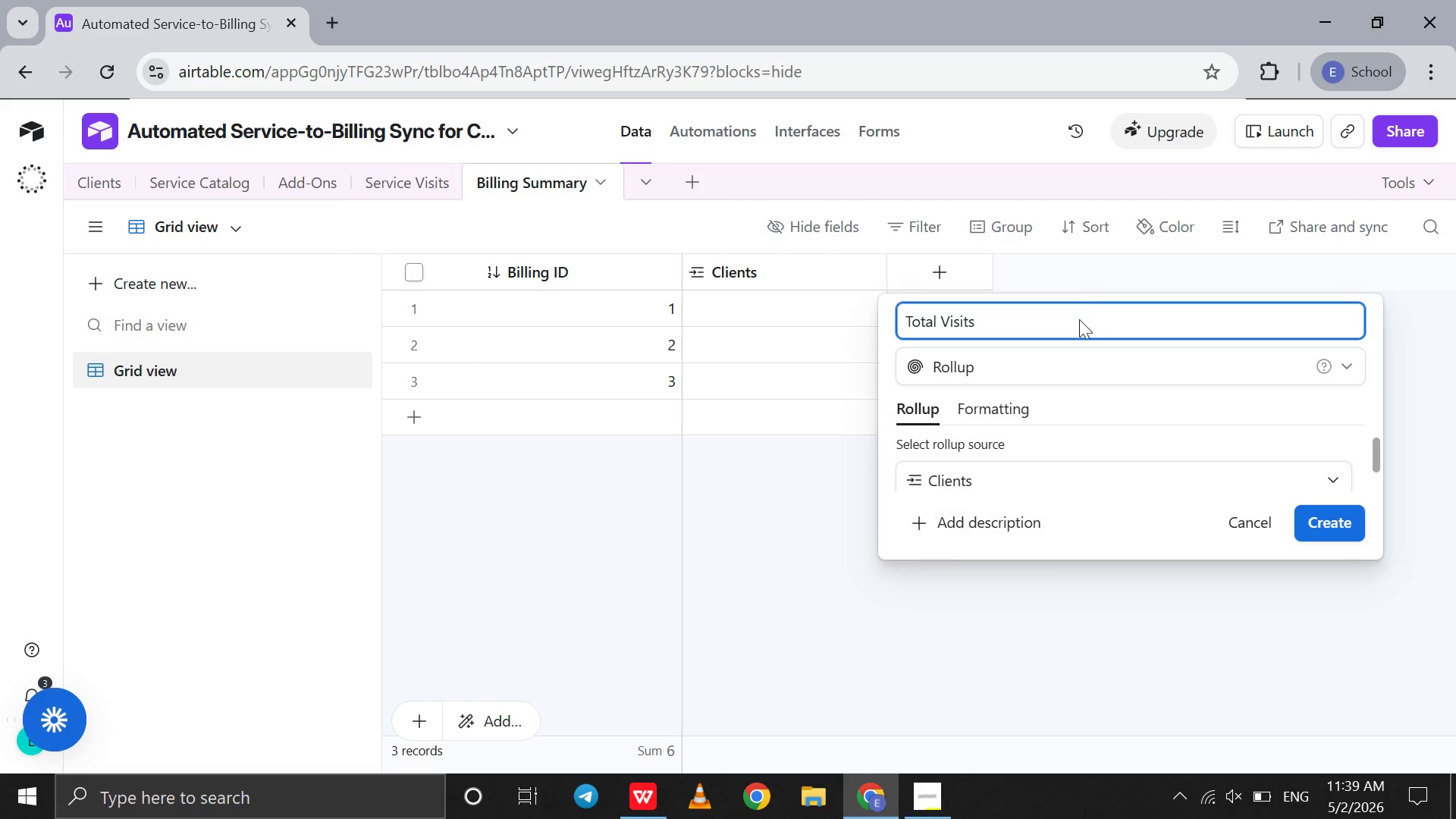 
scroll: coordinate [1028, 459], scroll_direction: down, amount: 4.0
 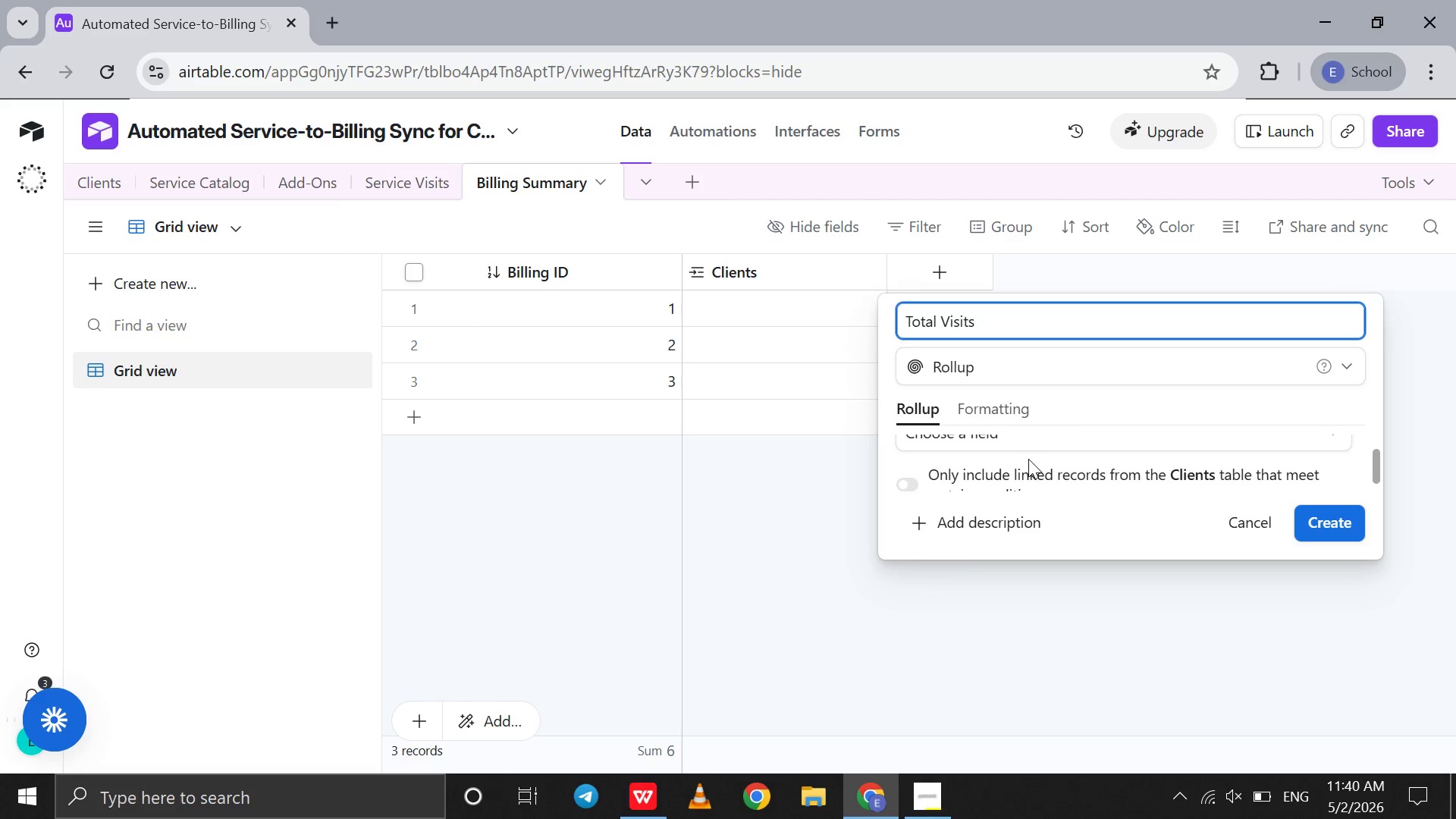 
scroll: coordinate [1028, 459], scroll_direction: none, amount: 0.0
 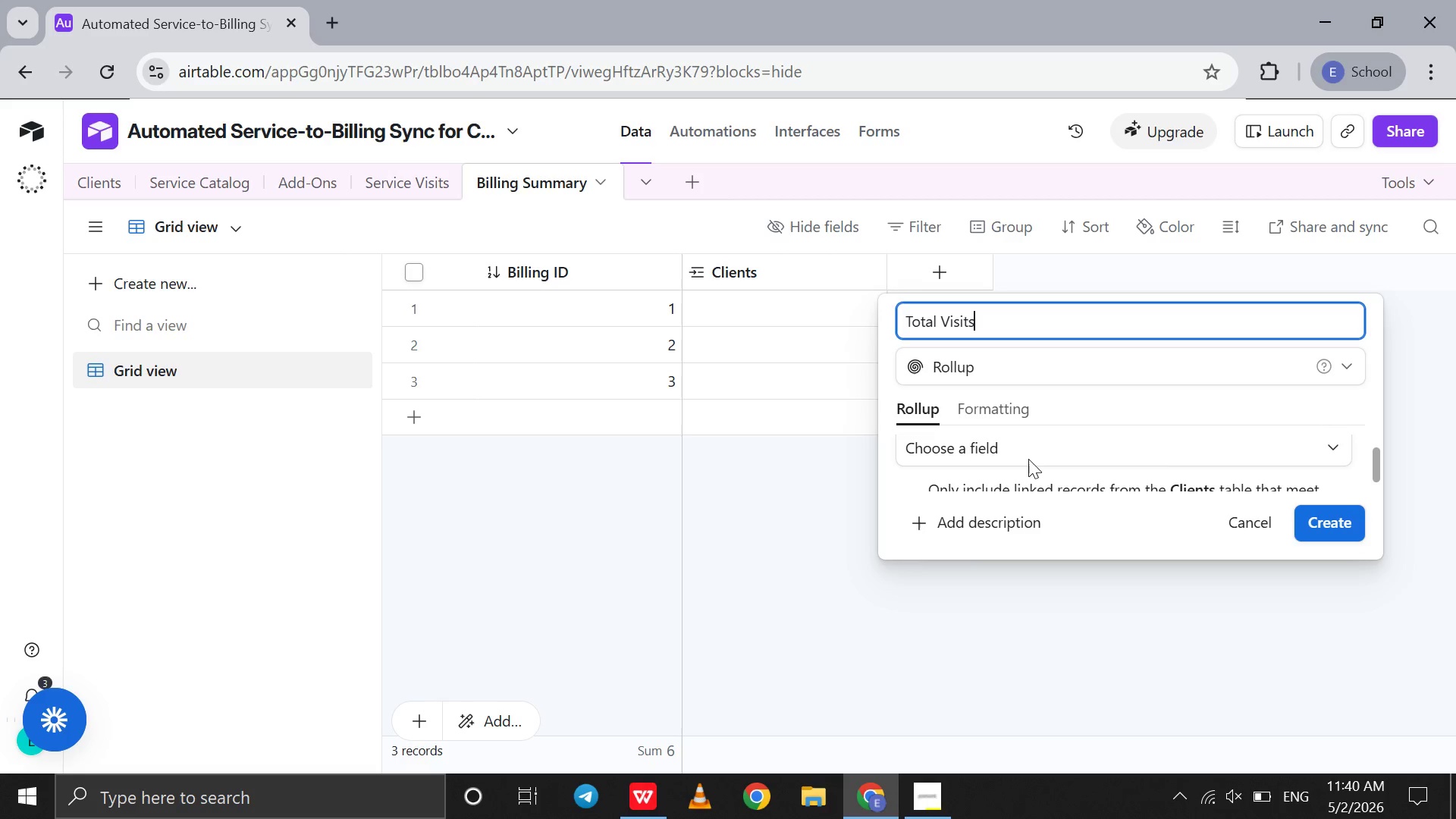 
left_click([1028, 459])
 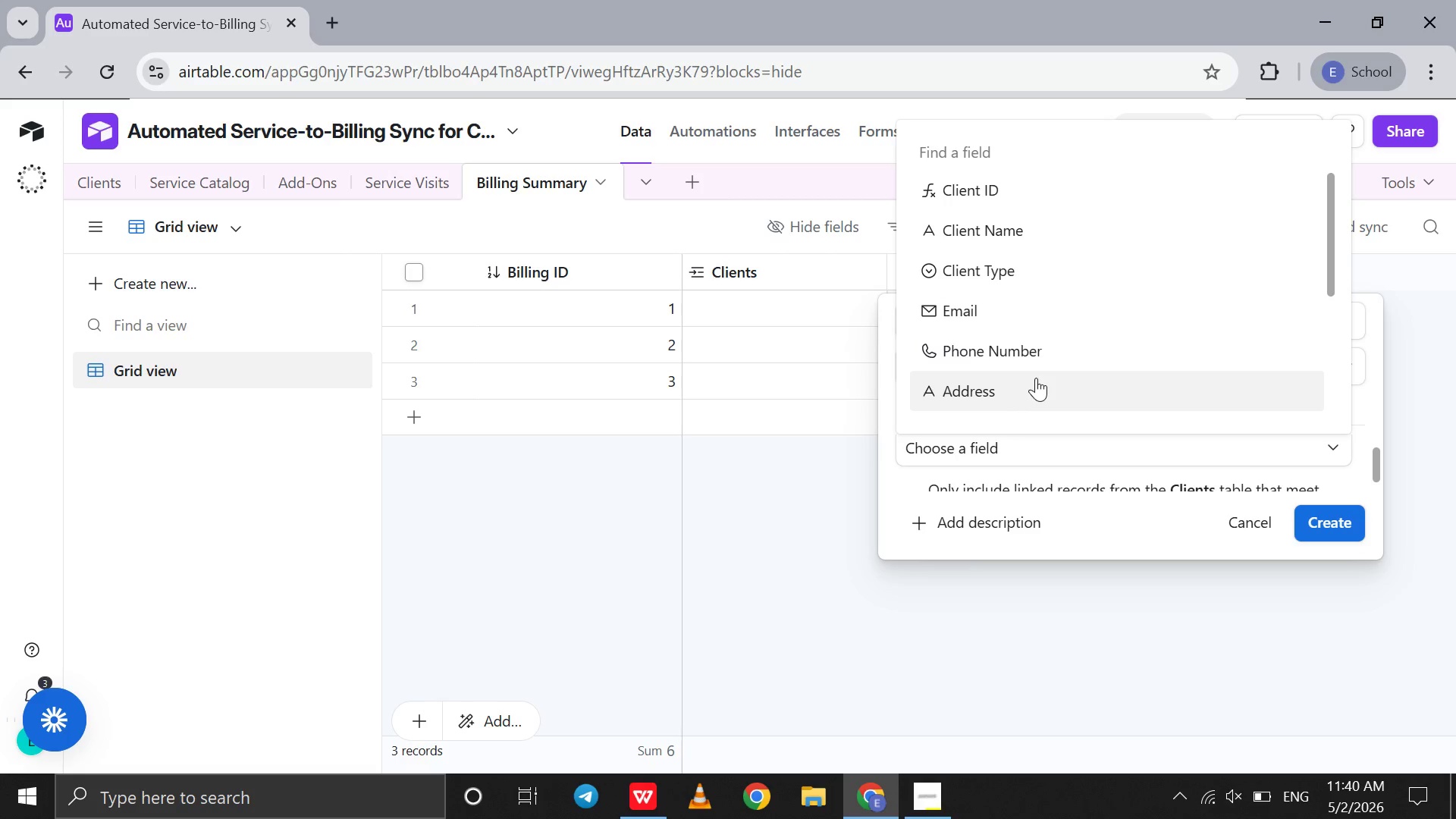 
scroll: coordinate [1036, 378], scroll_direction: down, amount: 5.0
 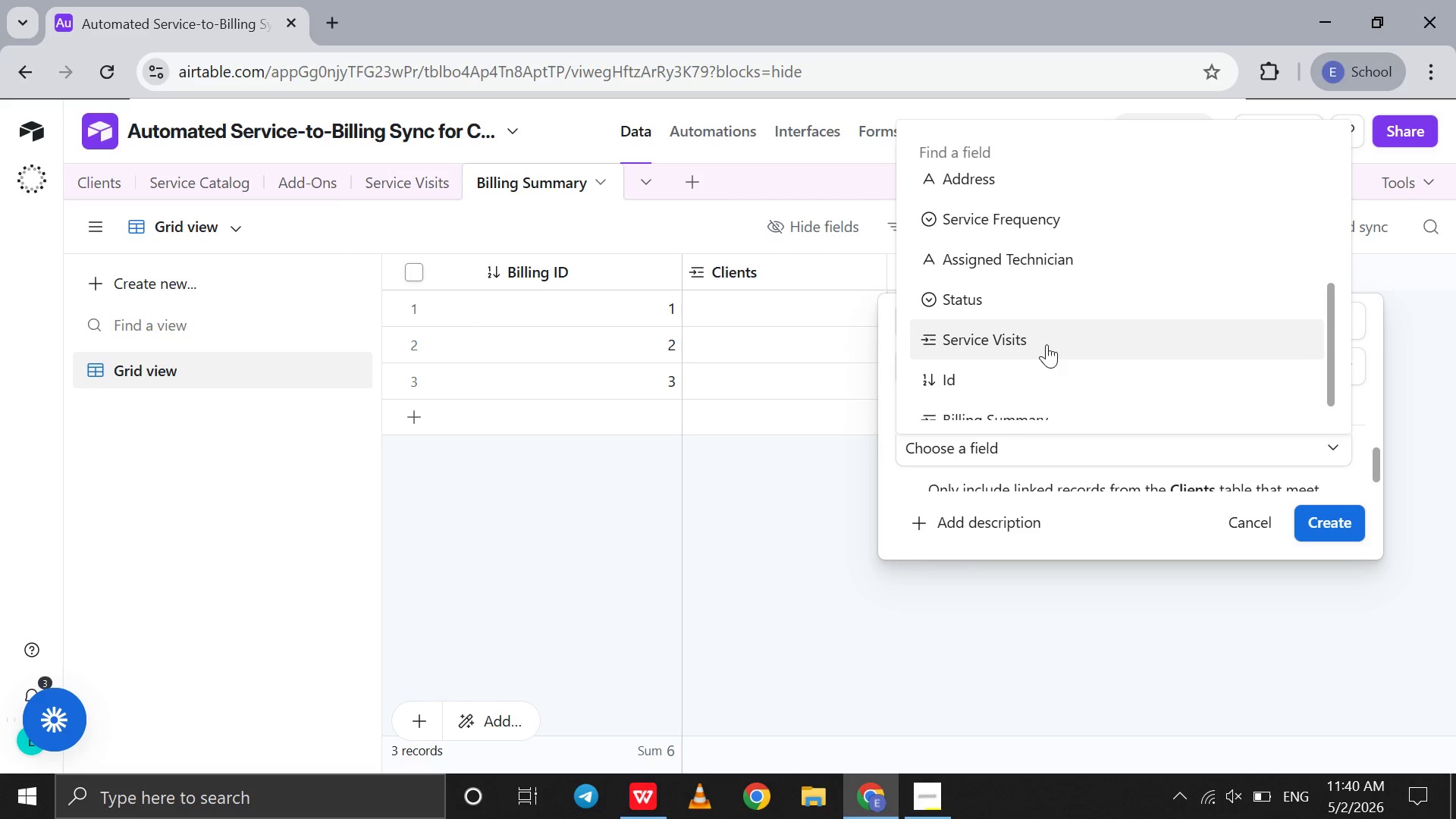 
left_click([1046, 344])
 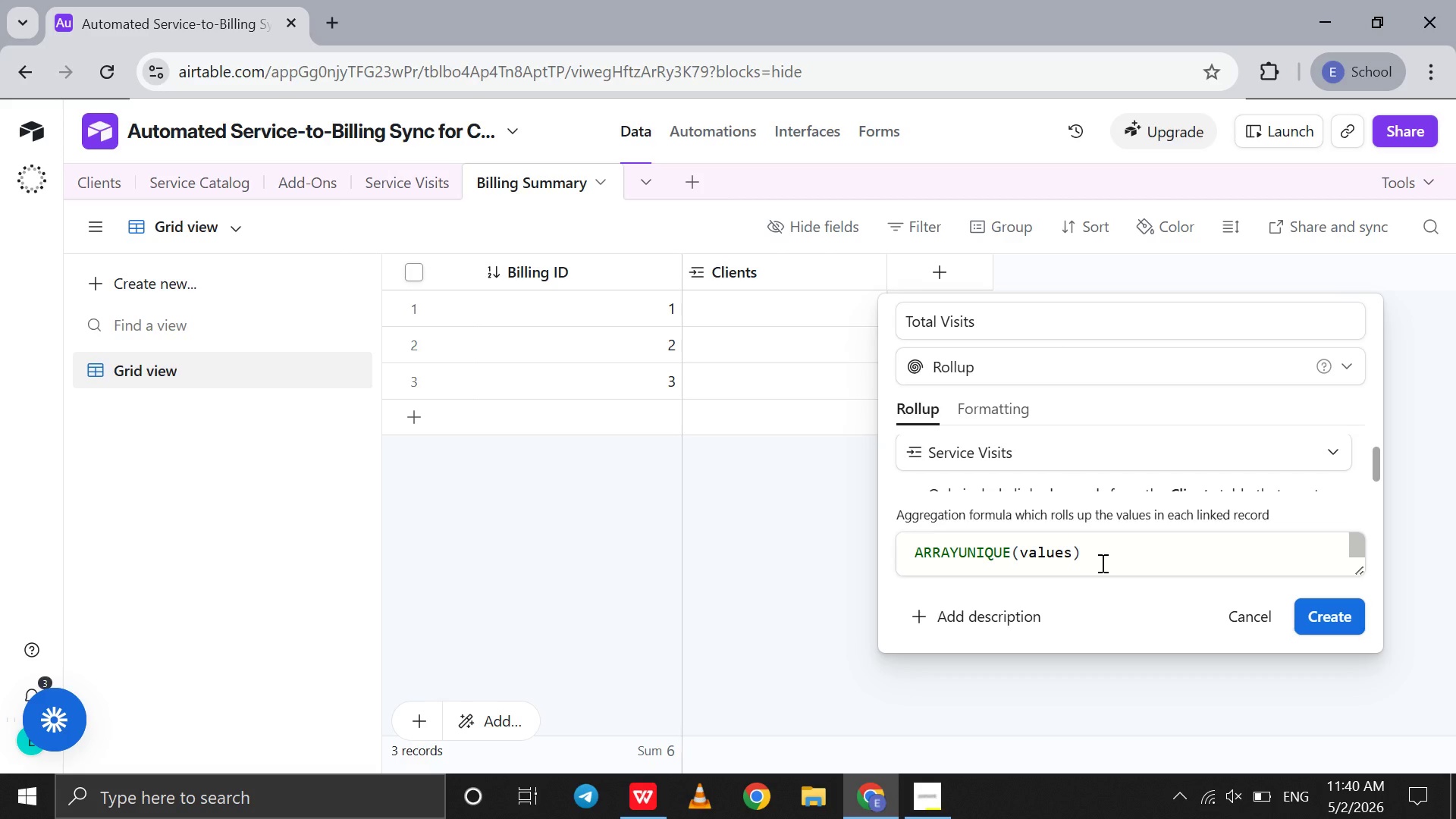 
left_click_drag(start_coordinate=[1101, 563], to_coordinate=[835, 556])
 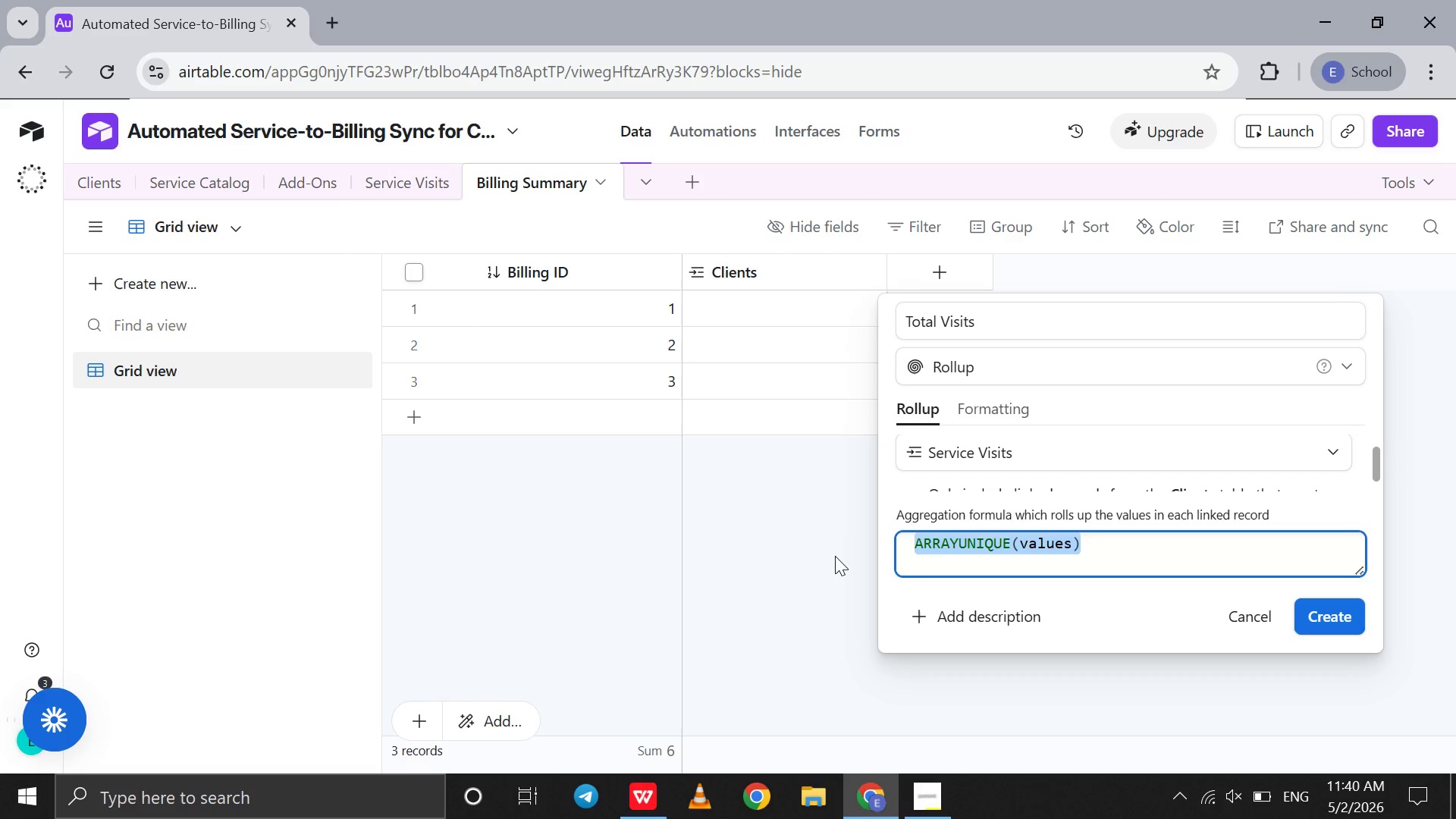 
type(cou)
 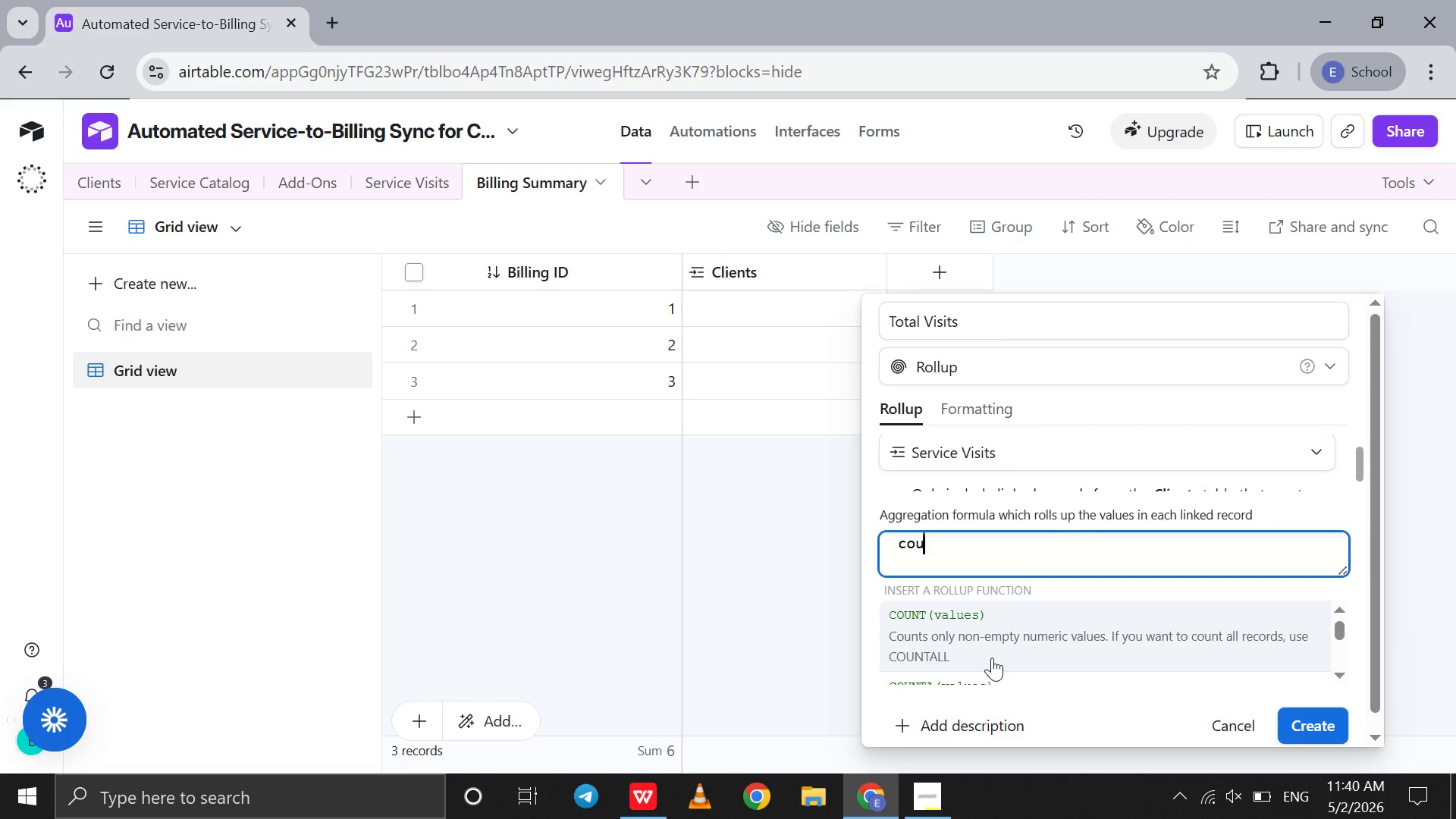 
scroll: coordinate [992, 657], scroll_direction: down, amount: 2.0
 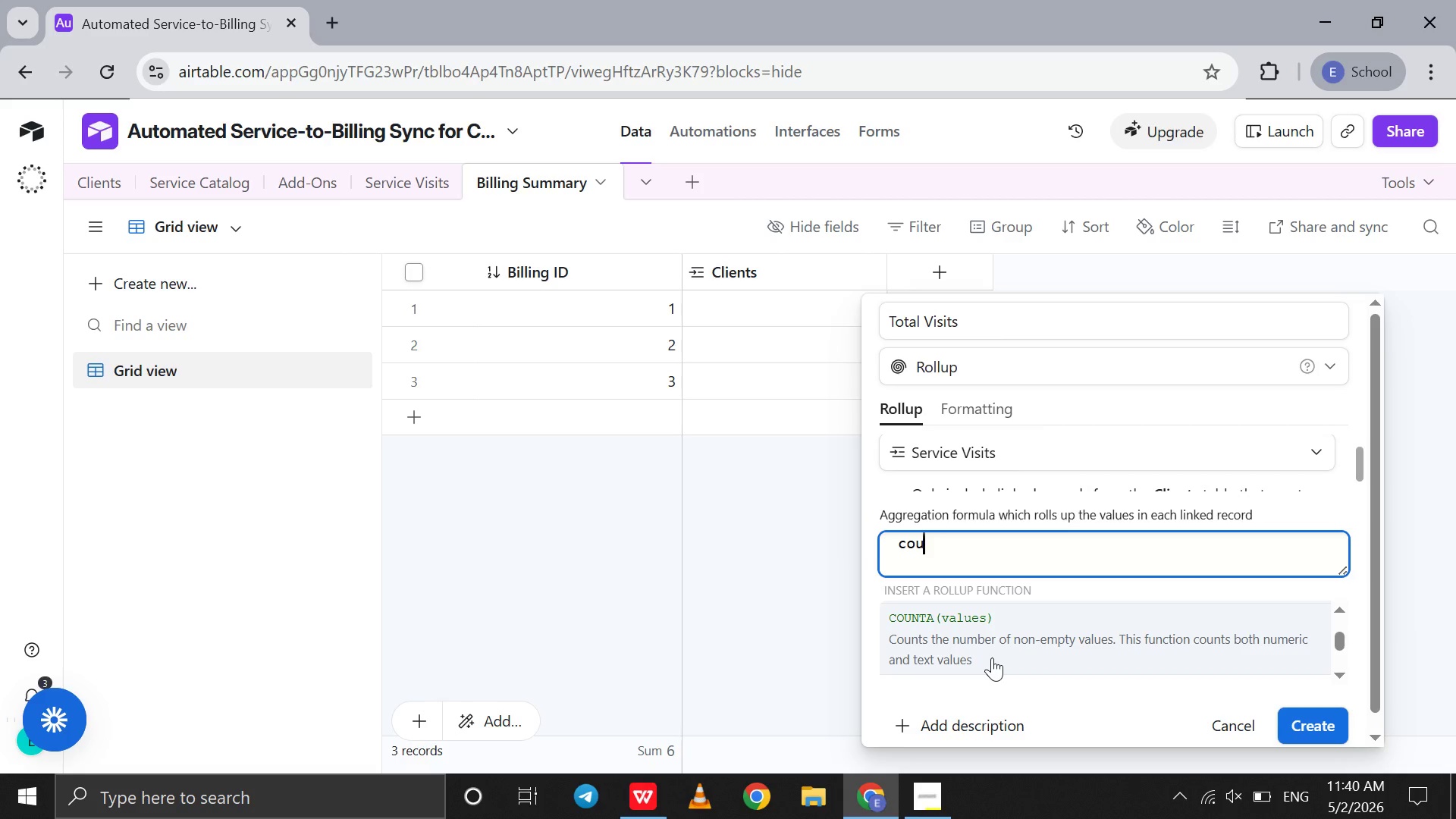 
left_click([992, 657])
 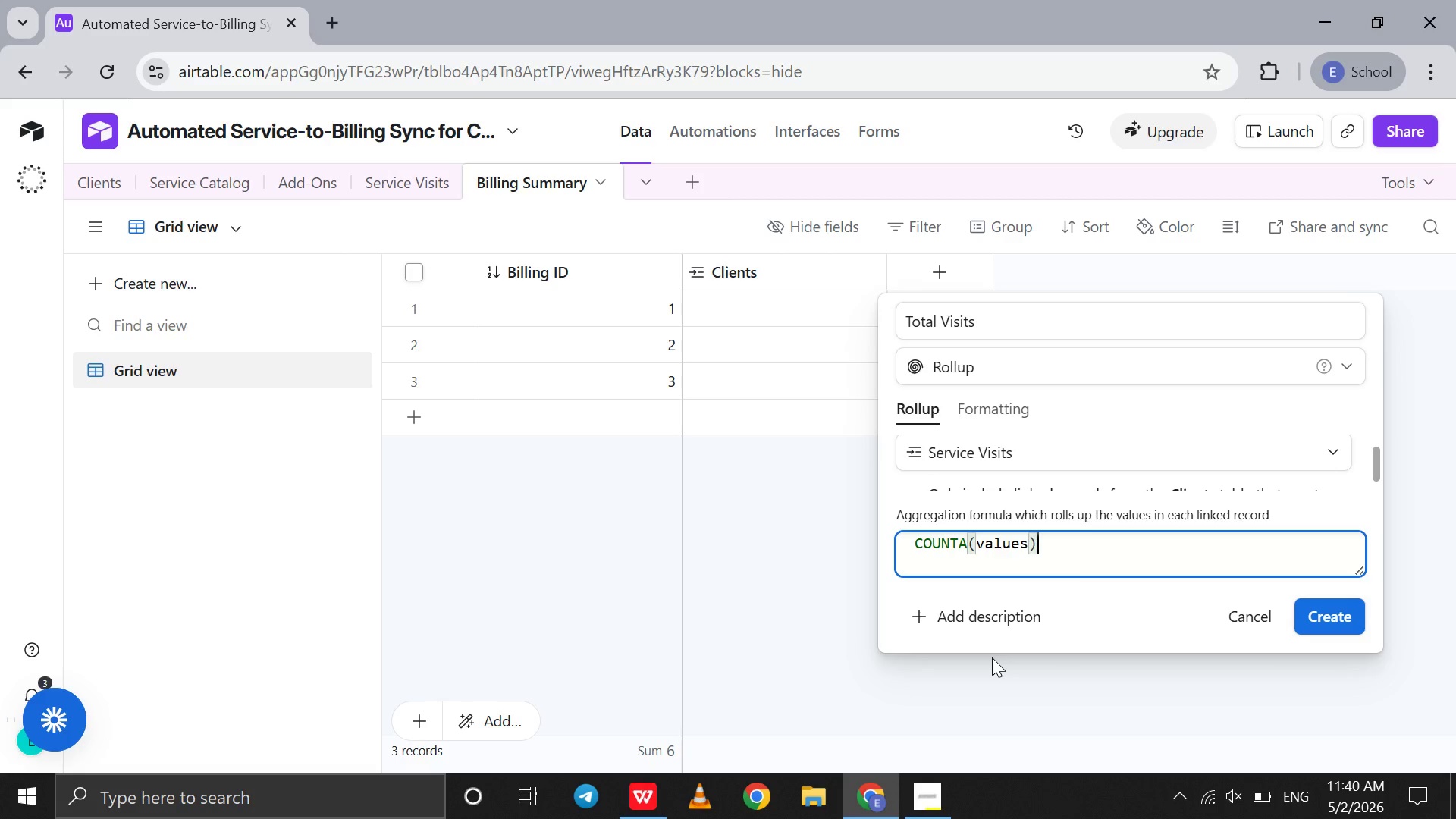 
wait(21.17)
 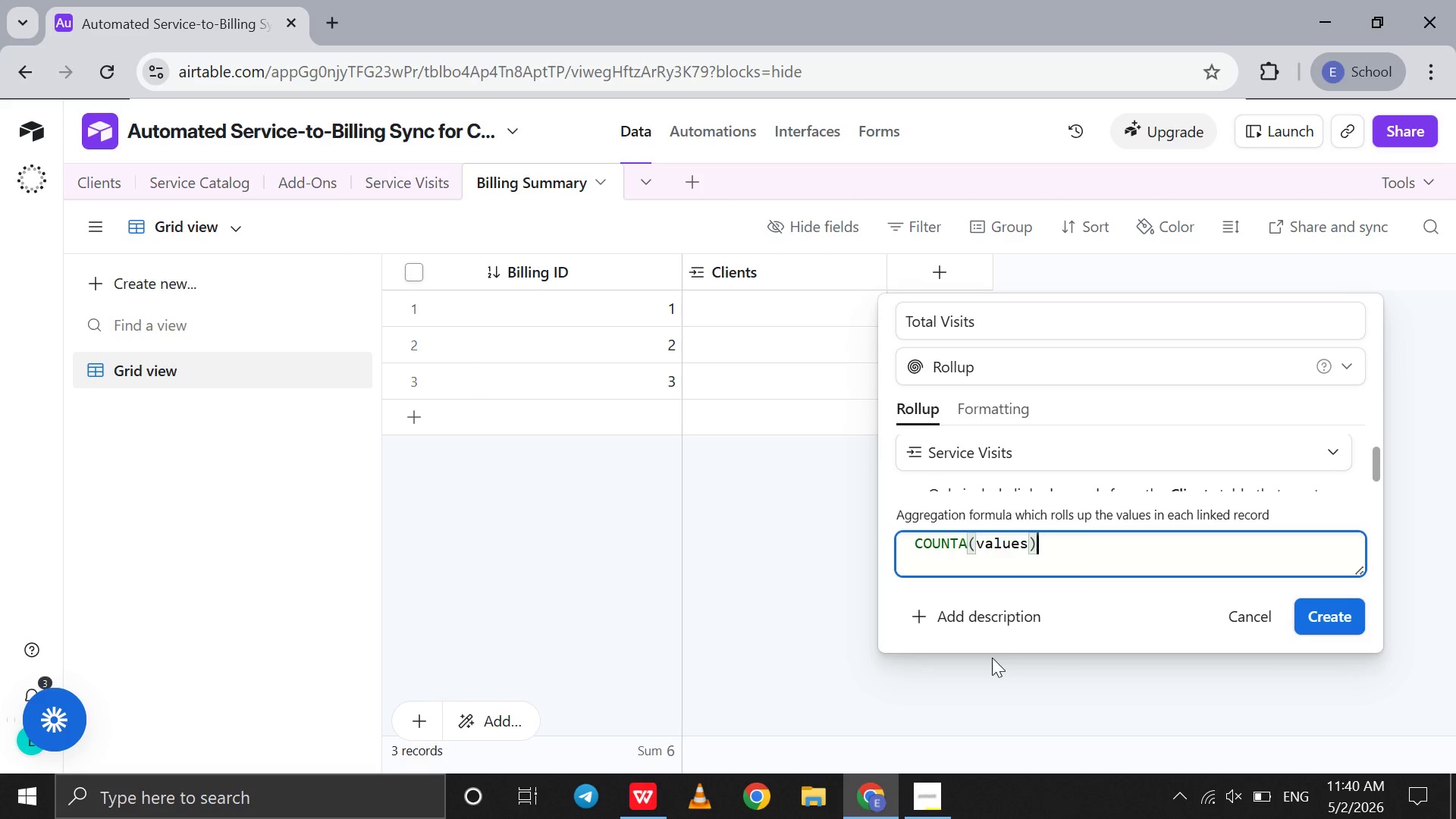 
left_click([1354, 624])
 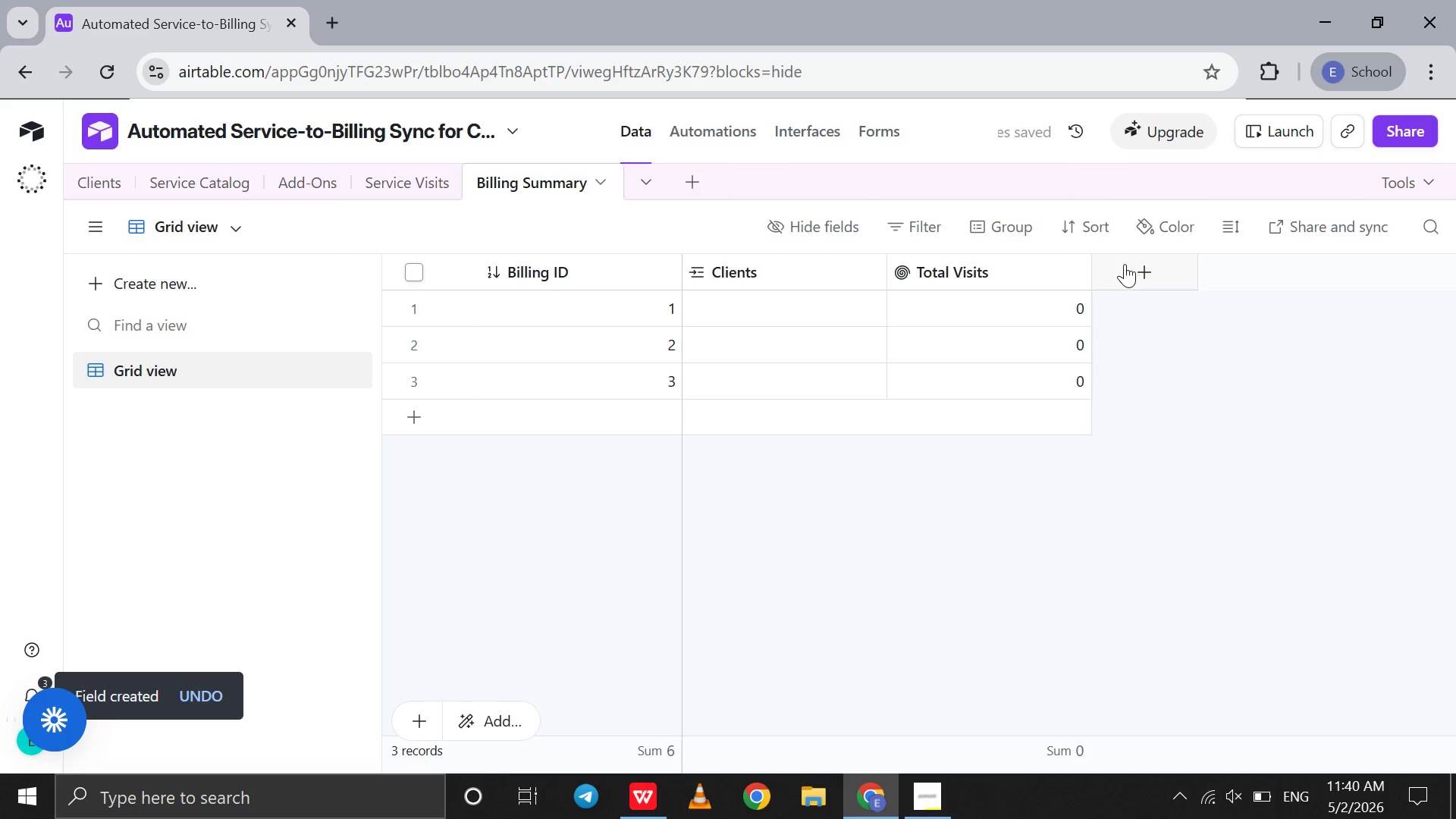 
double_click([1125, 264])
 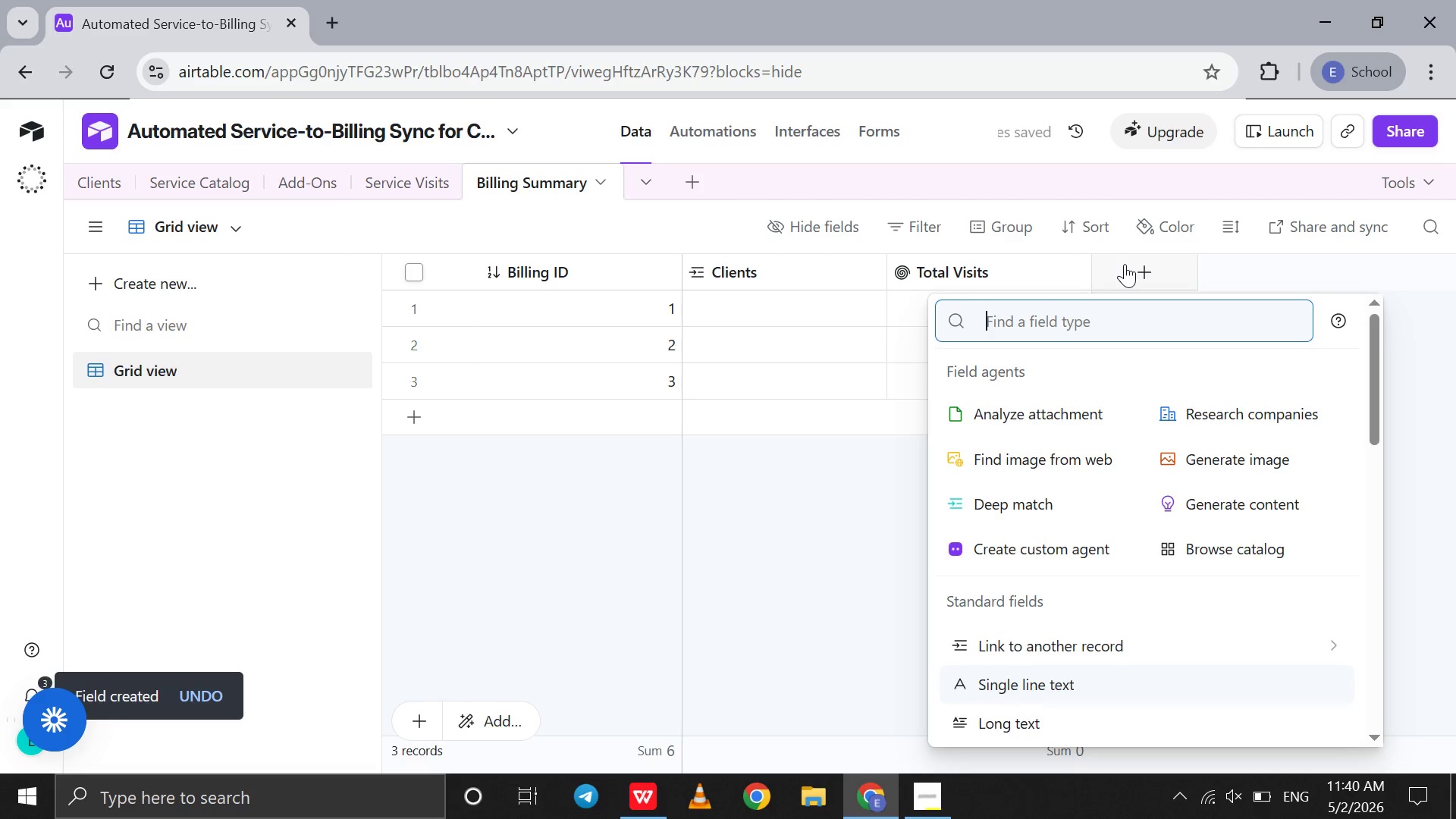 
type(ro)
 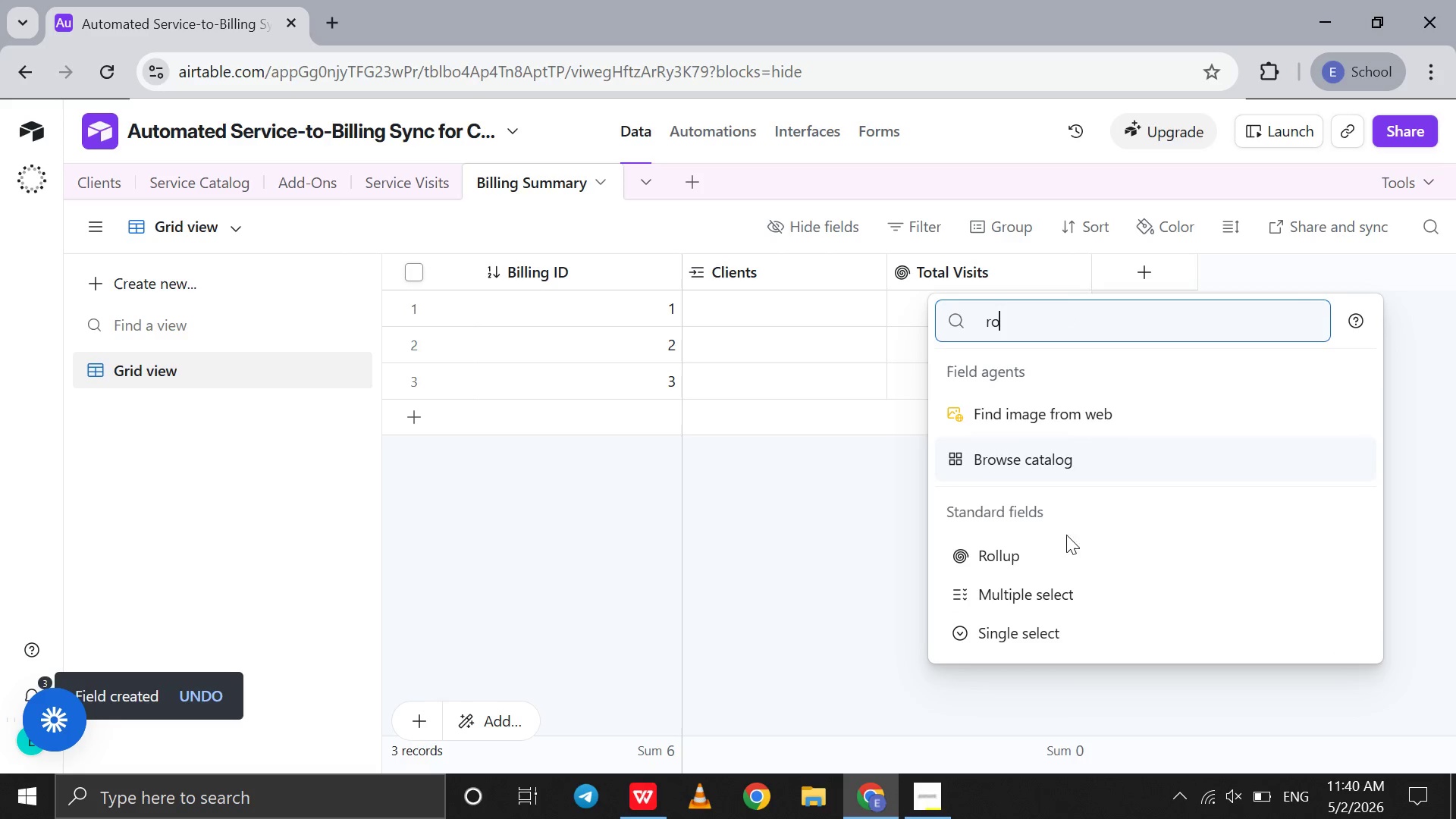 
left_click([1058, 545])
 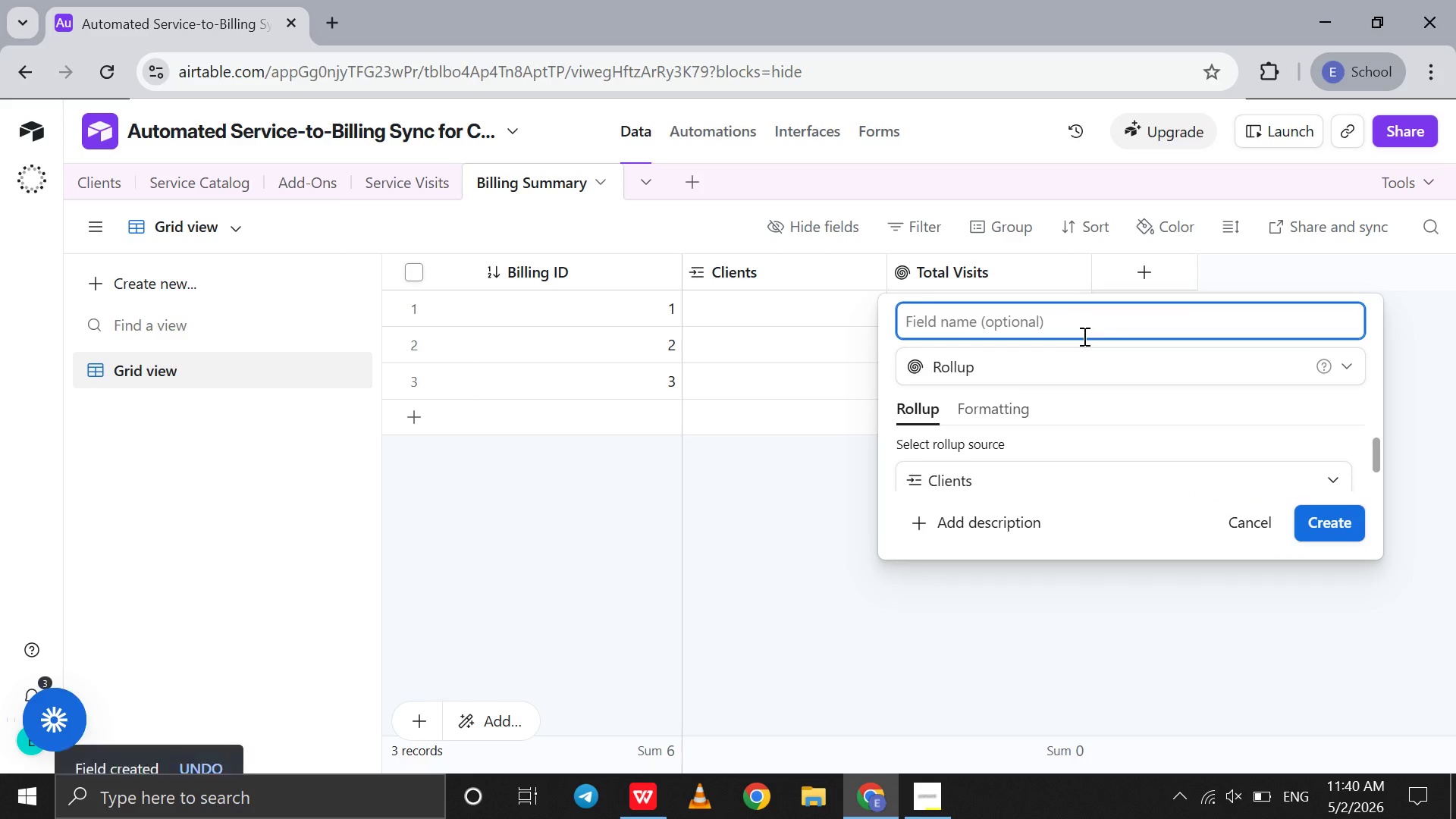 
type(Total Revenue)
 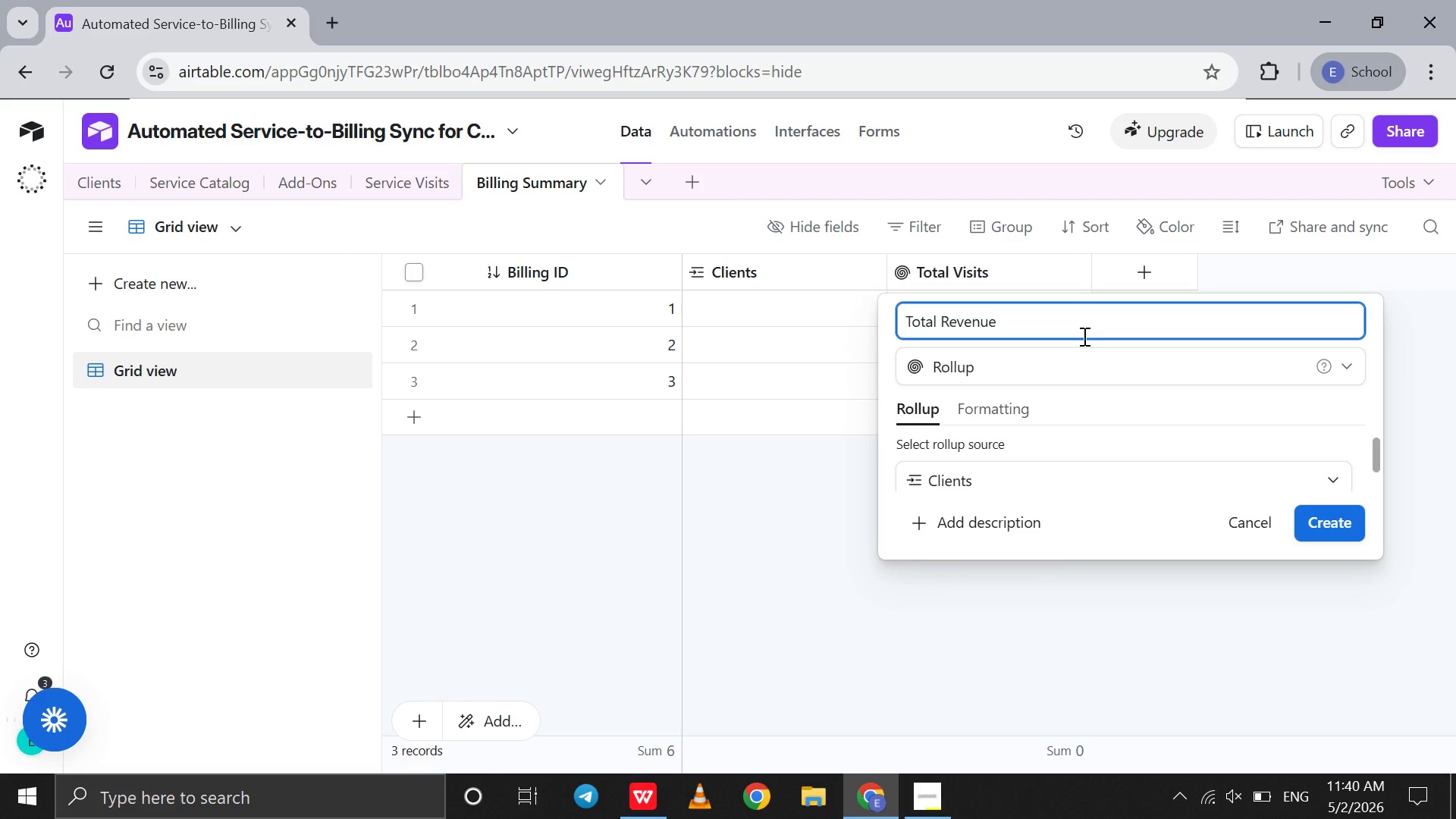 
scroll: coordinate [1015, 456], scroll_direction: down, amount: 3.0
 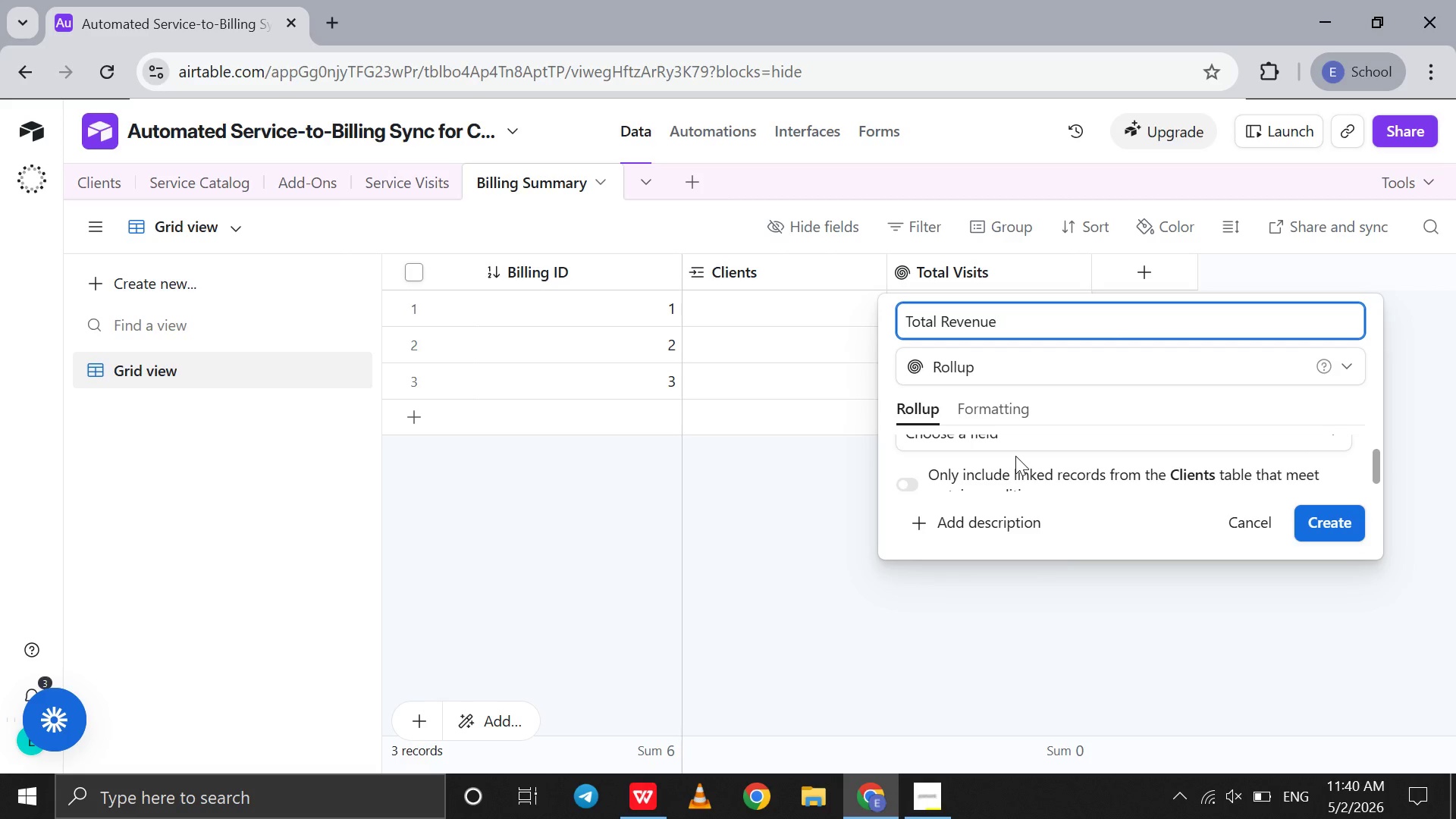 
scroll: coordinate [1015, 456], scroll_direction: none, amount: 0.0
 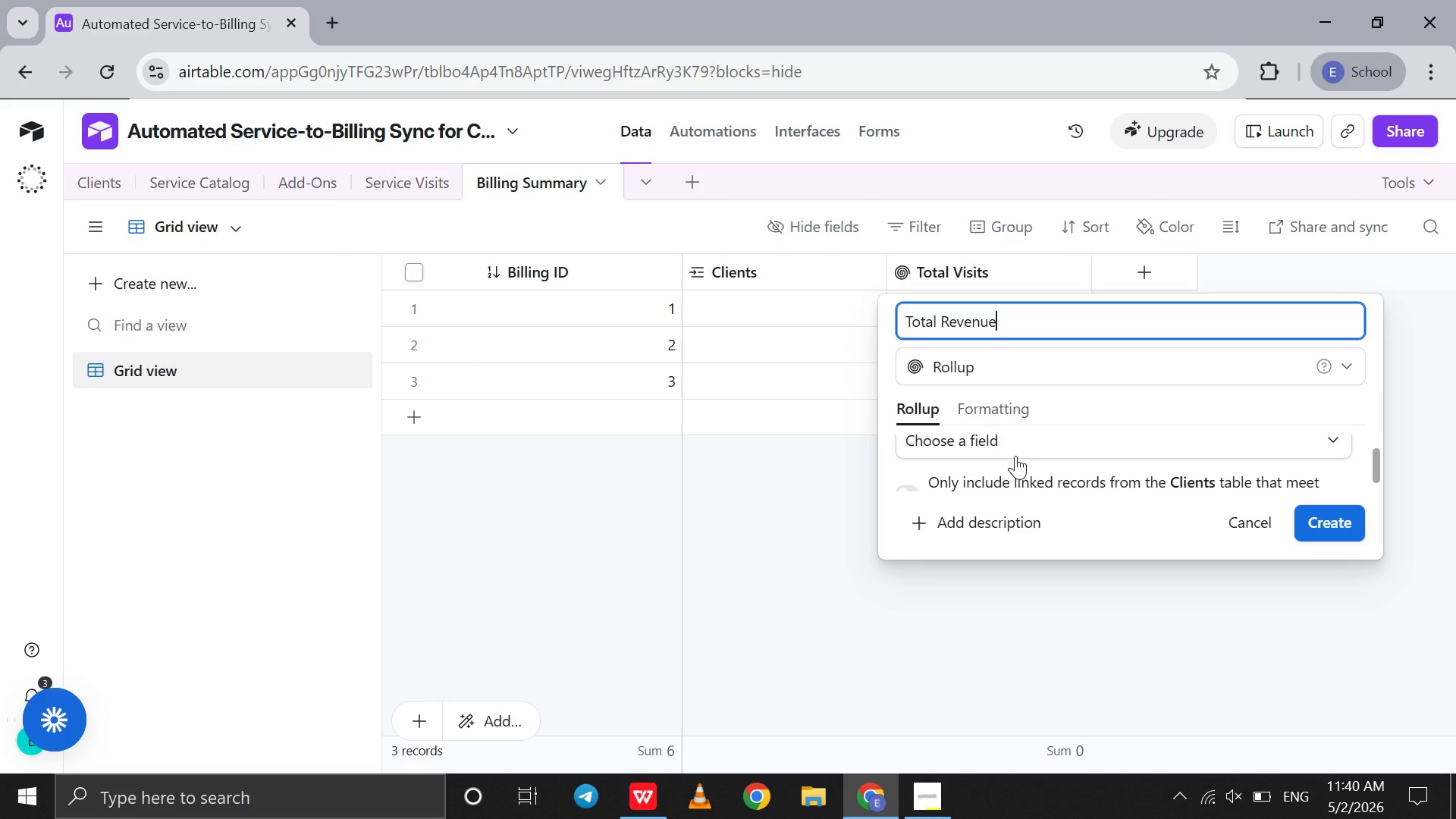 
left_click([1015, 456])
 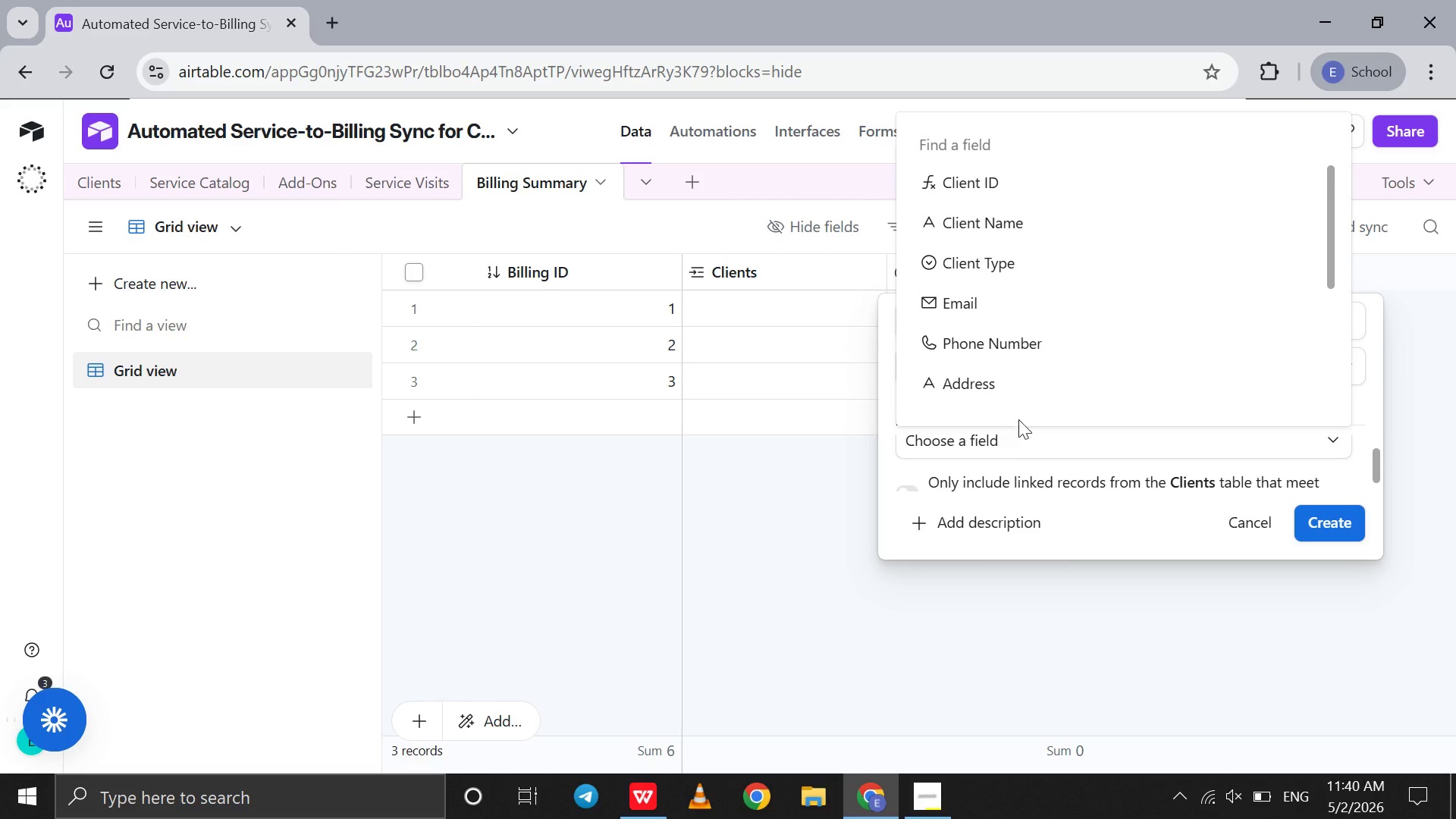 
scroll: coordinate [1039, 347], scroll_direction: down, amount: 5.0
 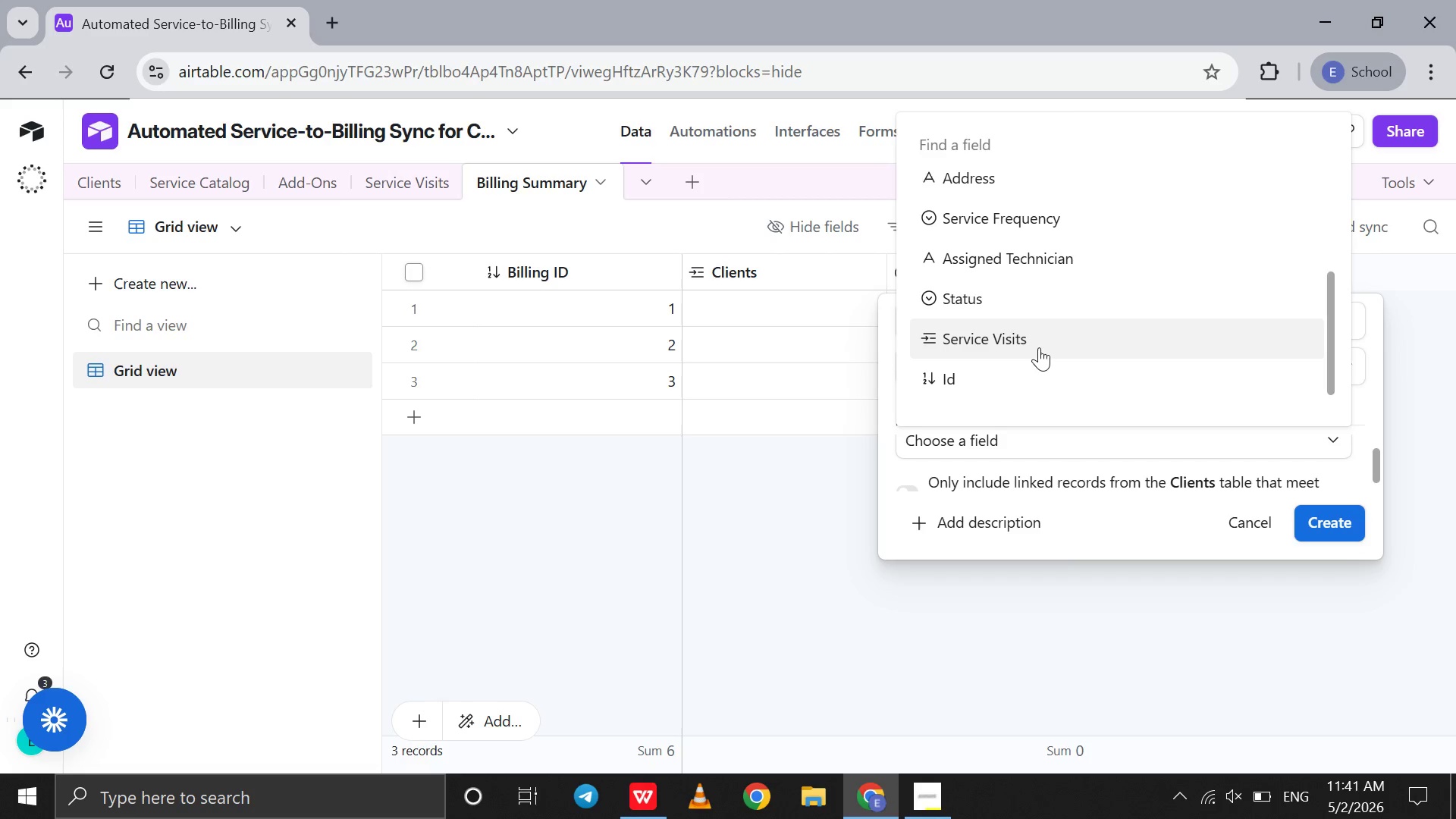 
wait(29.97)
 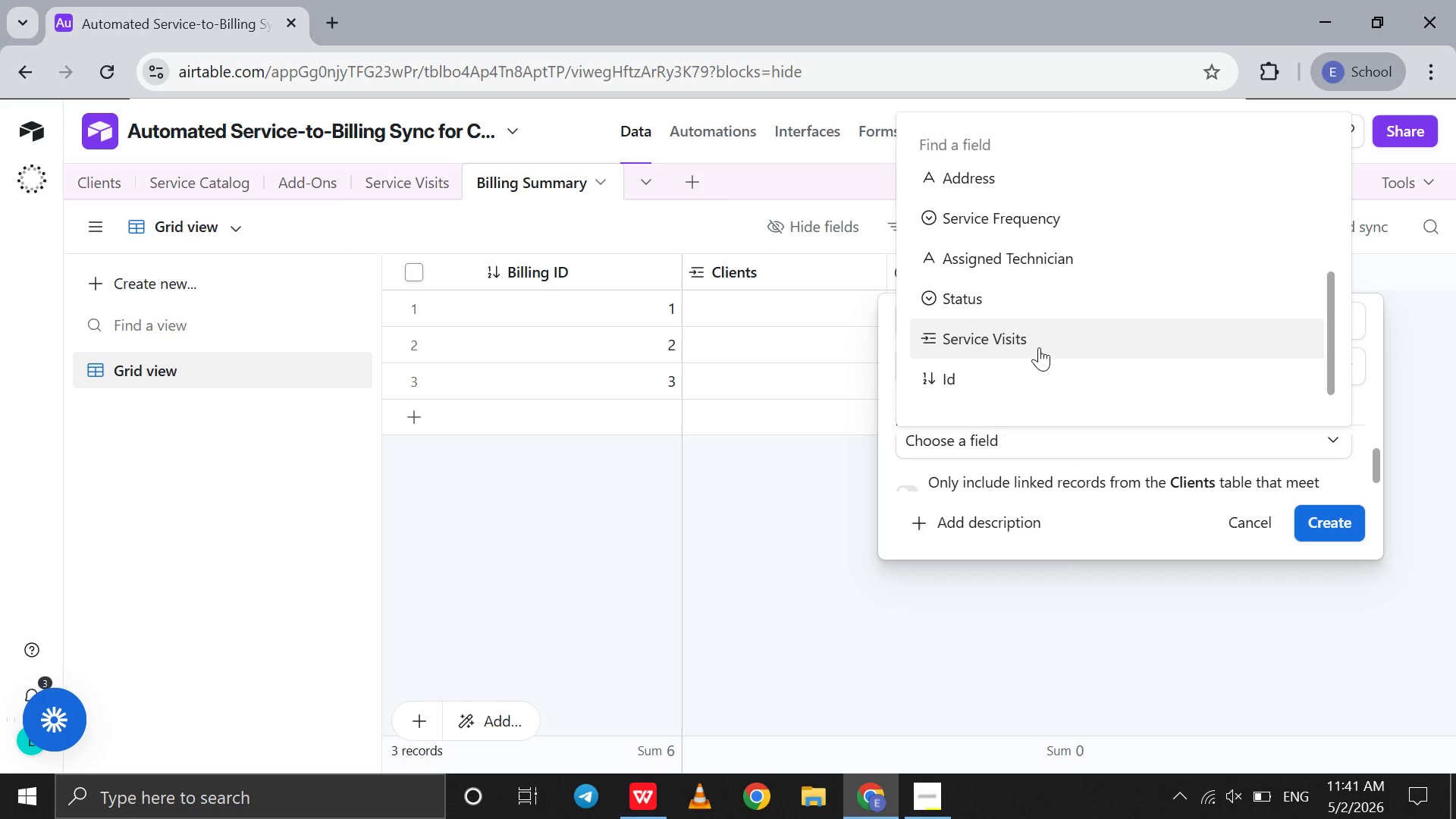 
scroll: coordinate [1039, 347], scroll_direction: down, amount: 10.0
 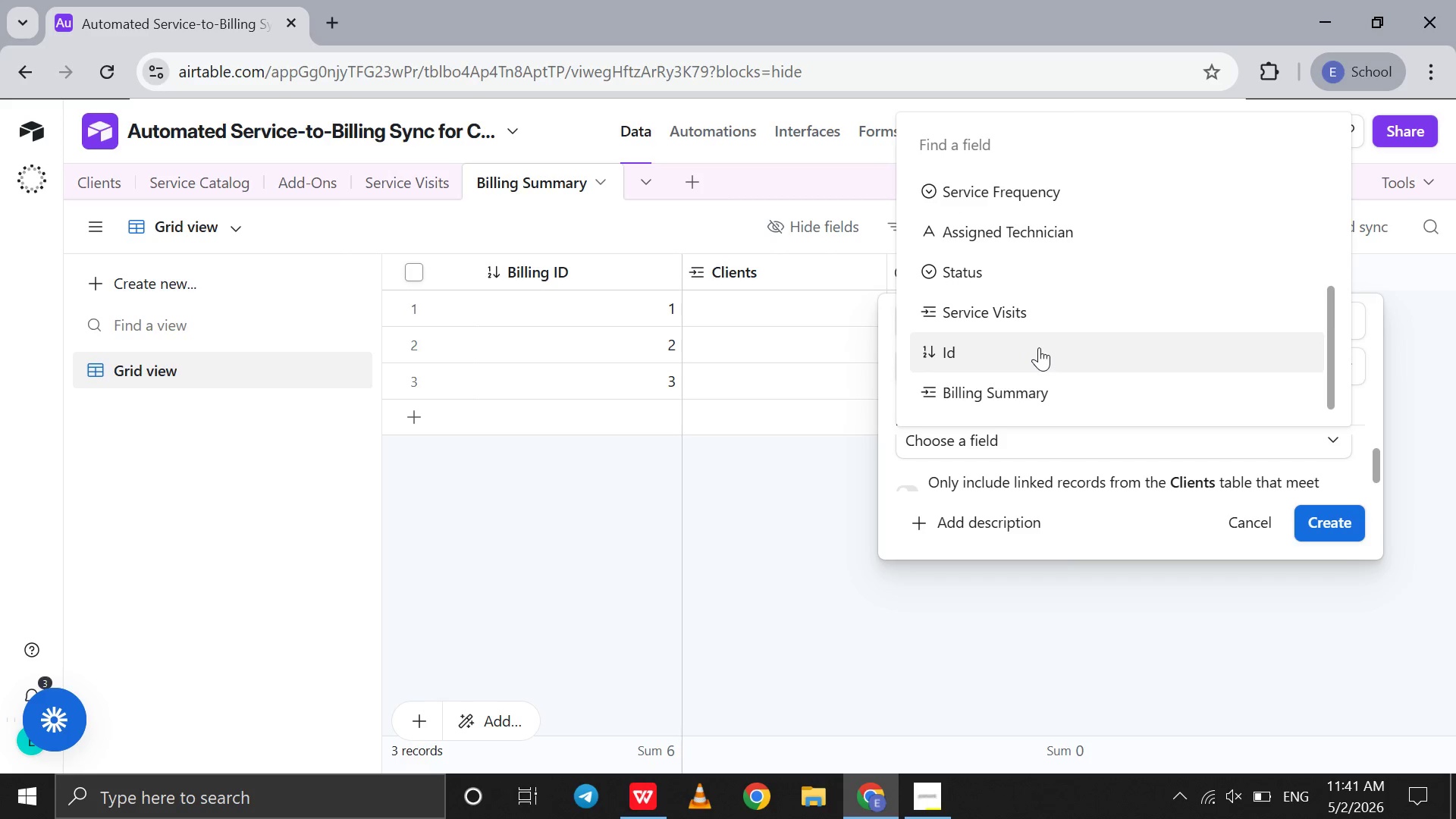 
scroll: coordinate [1039, 347], scroll_direction: none, amount: 0.0
 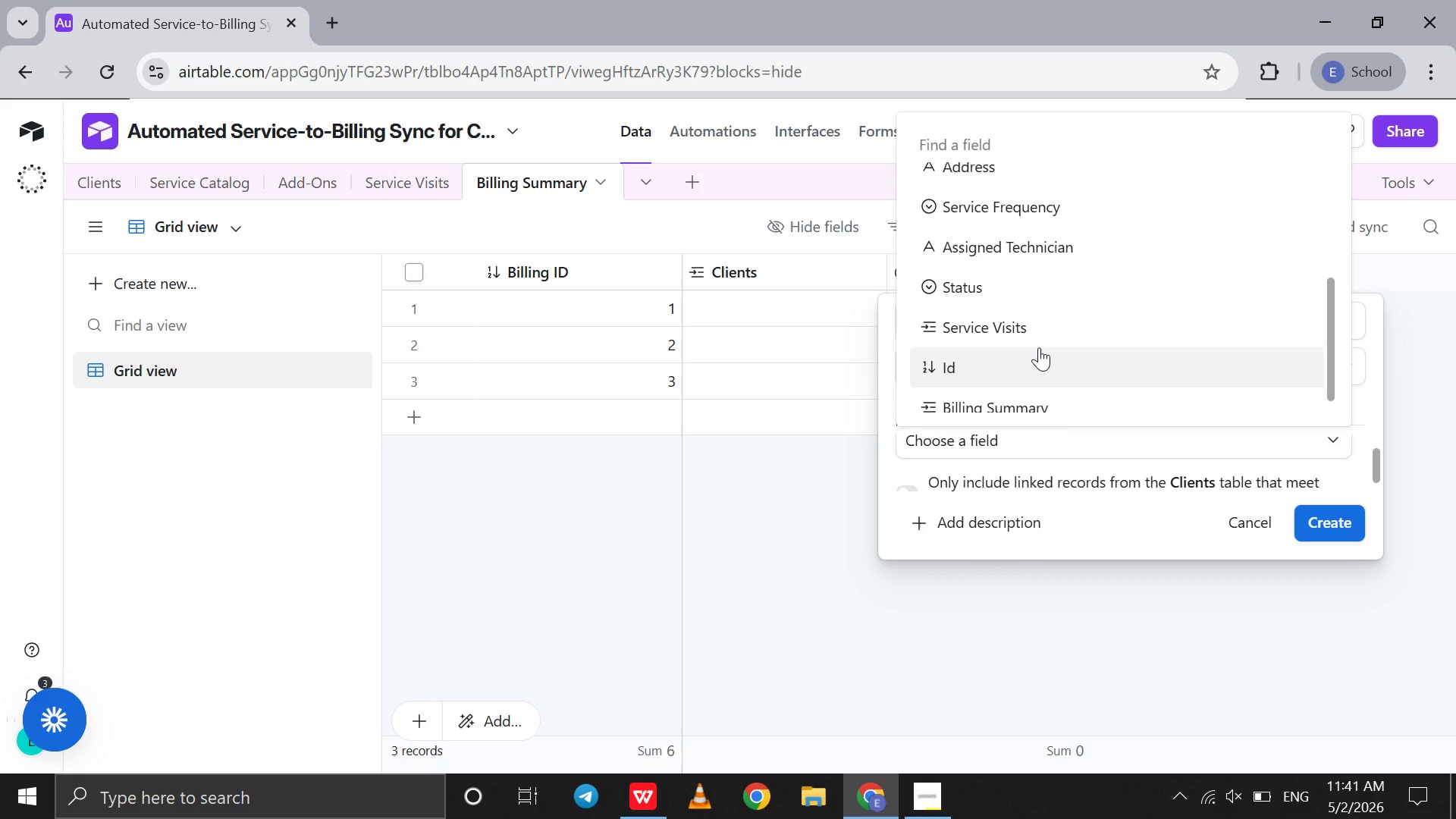 
scroll: coordinate [1039, 347], scroll_direction: up, amount: 6.0
 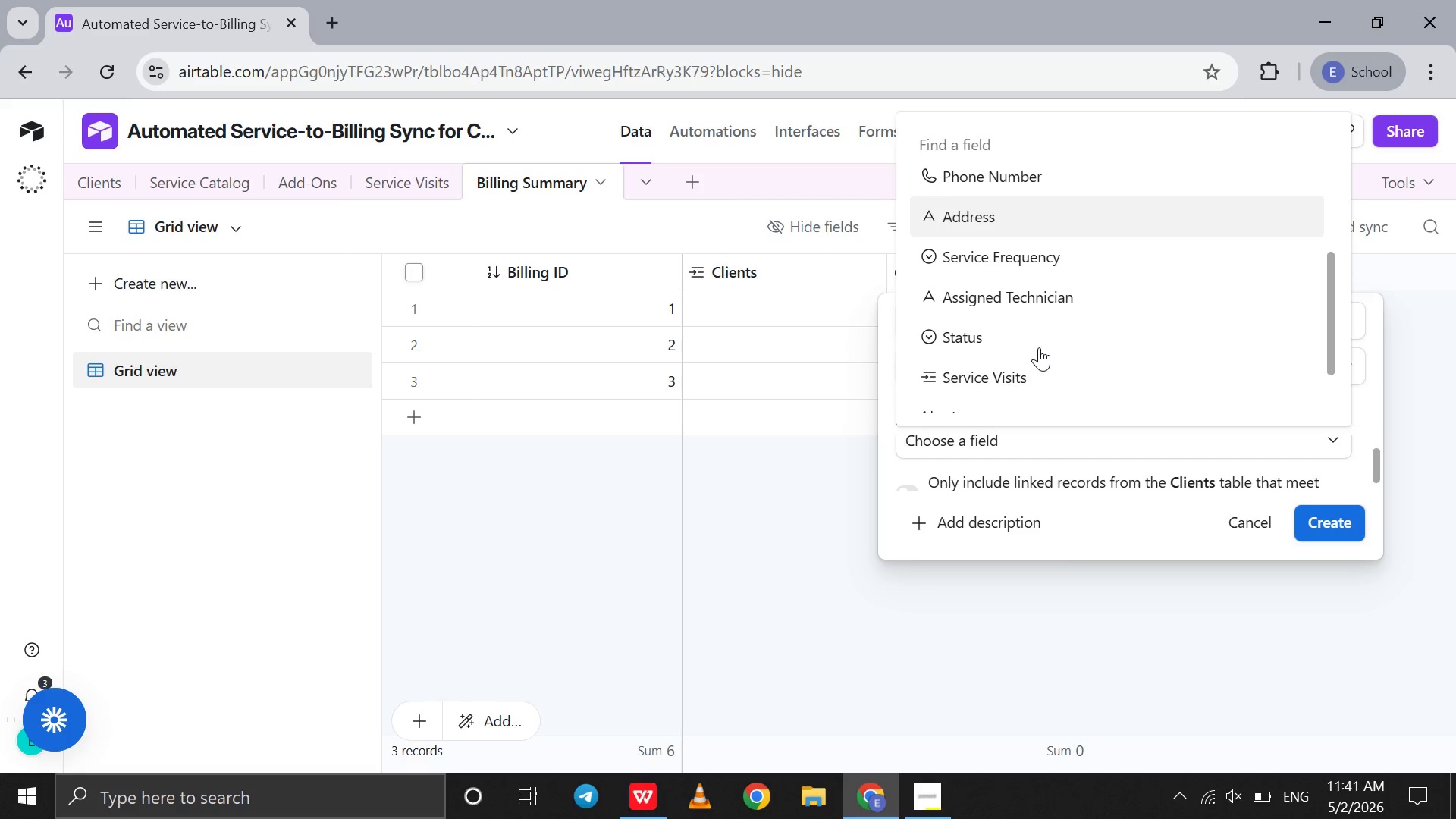 
scroll: coordinate [1039, 347], scroll_direction: down, amount: 1.0
 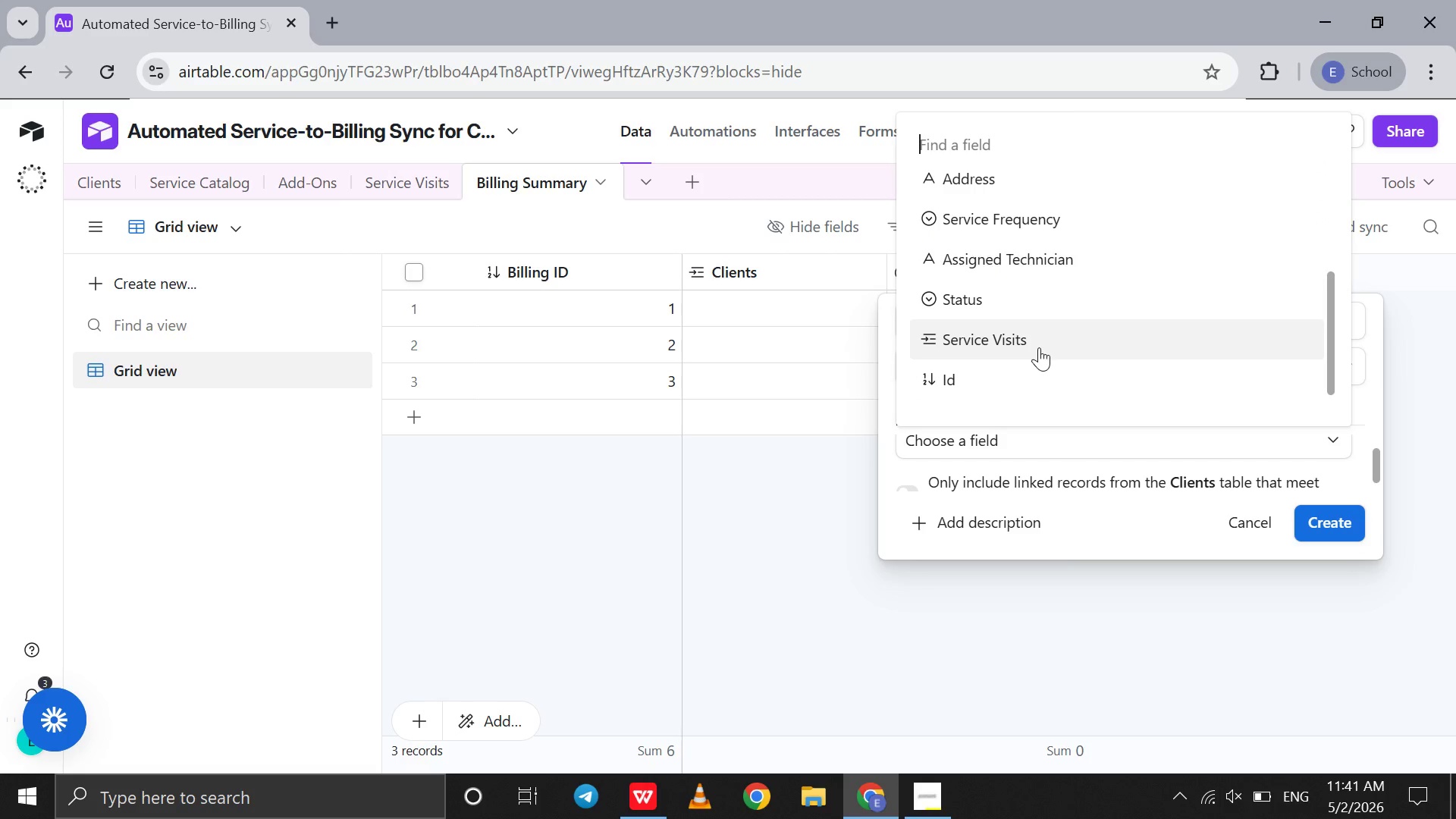 
scroll: coordinate [1039, 347], scroll_direction: up, amount: 5.0
 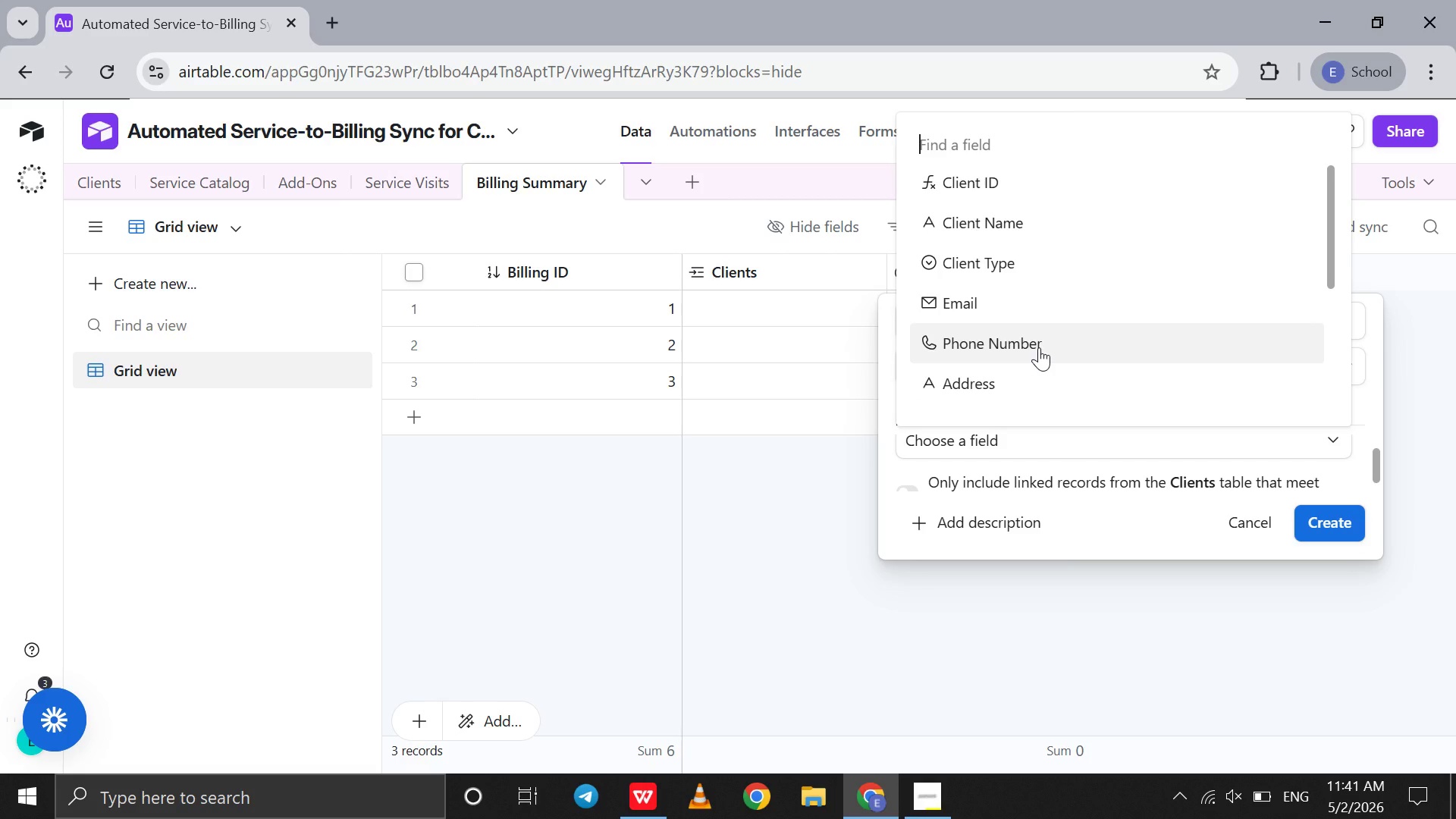 
scroll: coordinate [1039, 347], scroll_direction: down, amount: 5.0
 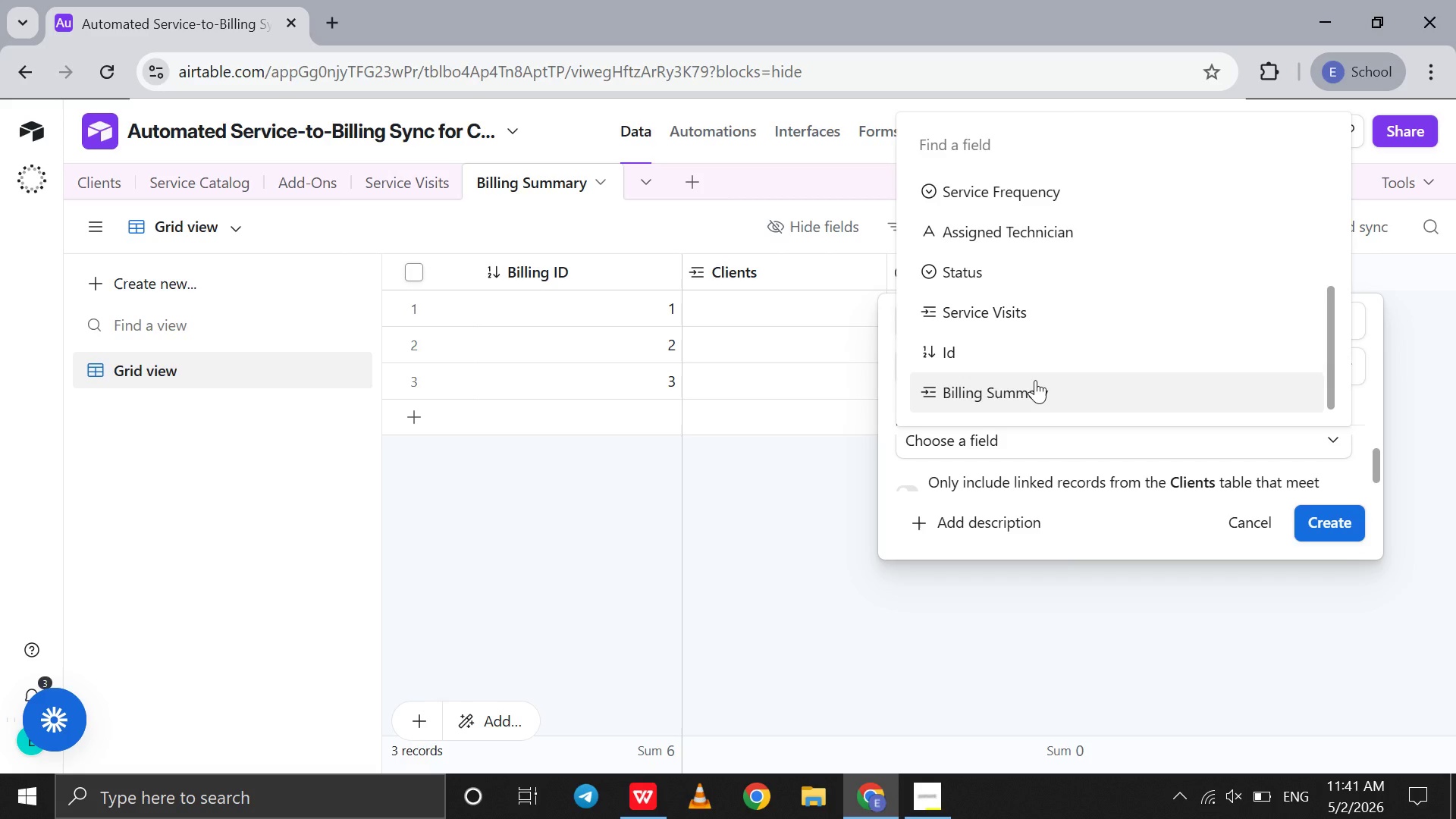 
left_click([1035, 380])
 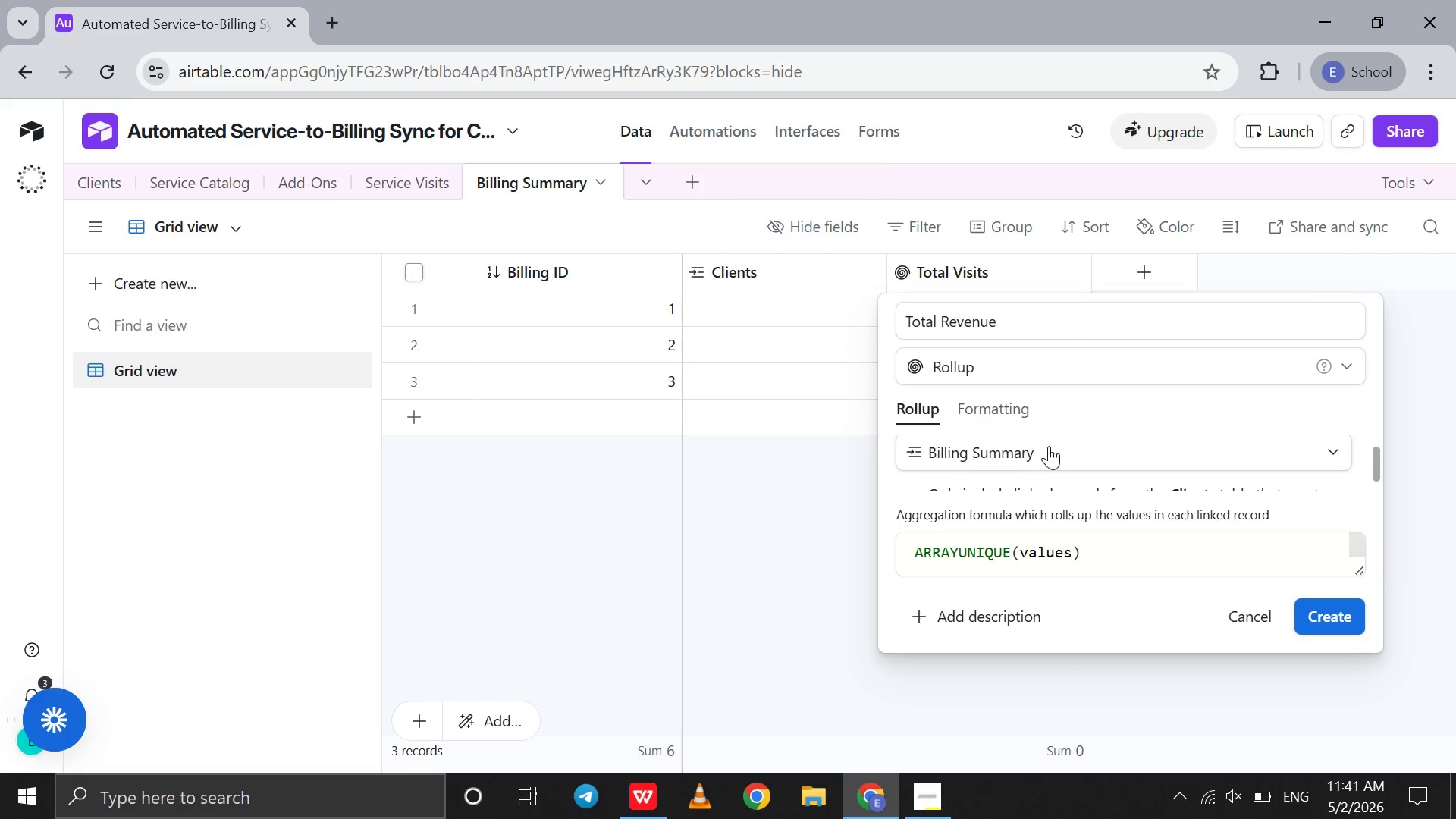 
scroll: coordinate [1049, 446], scroll_direction: down, amount: 4.0
 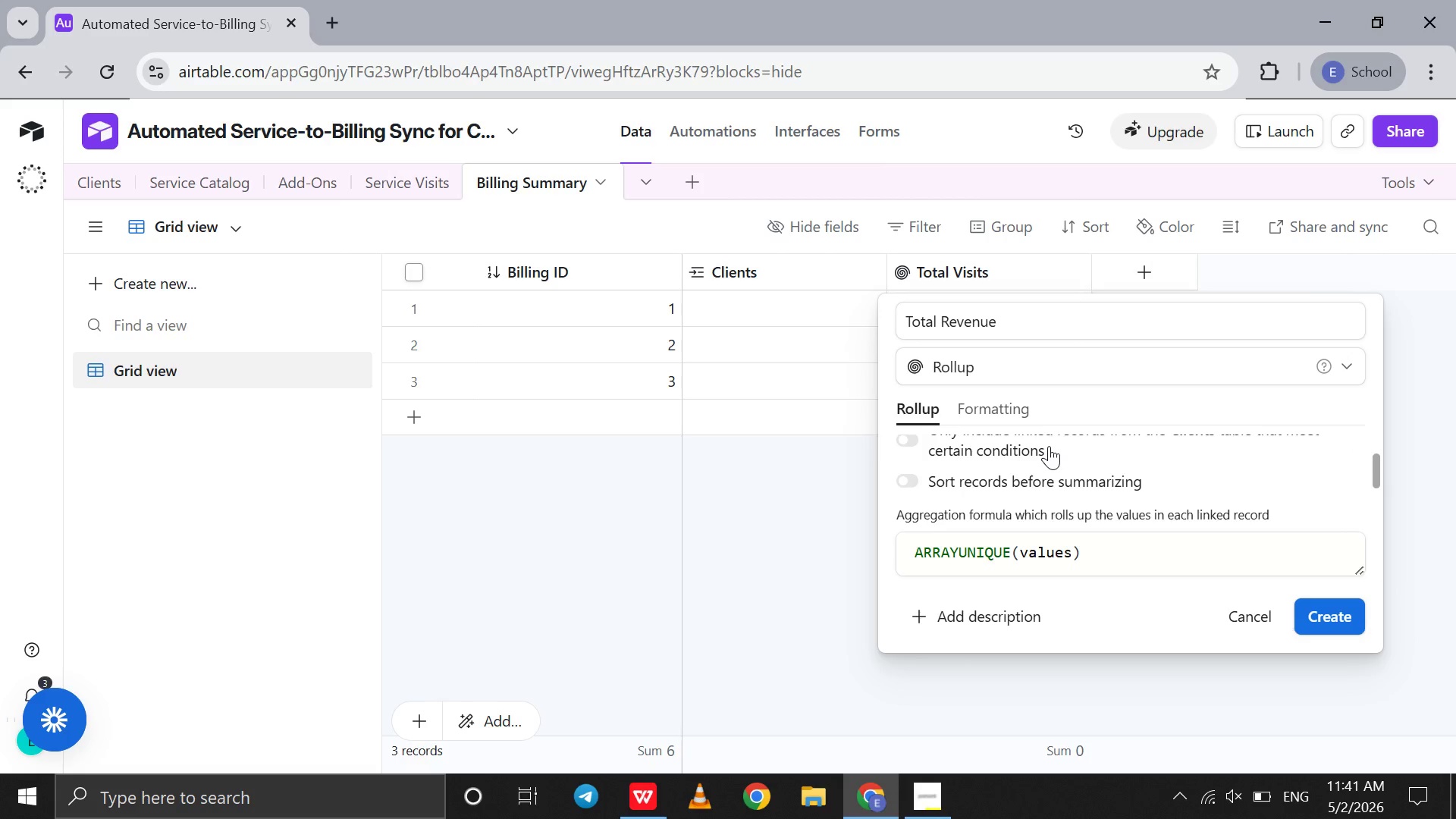 
scroll: coordinate [1049, 446], scroll_direction: up, amount: 14.0
 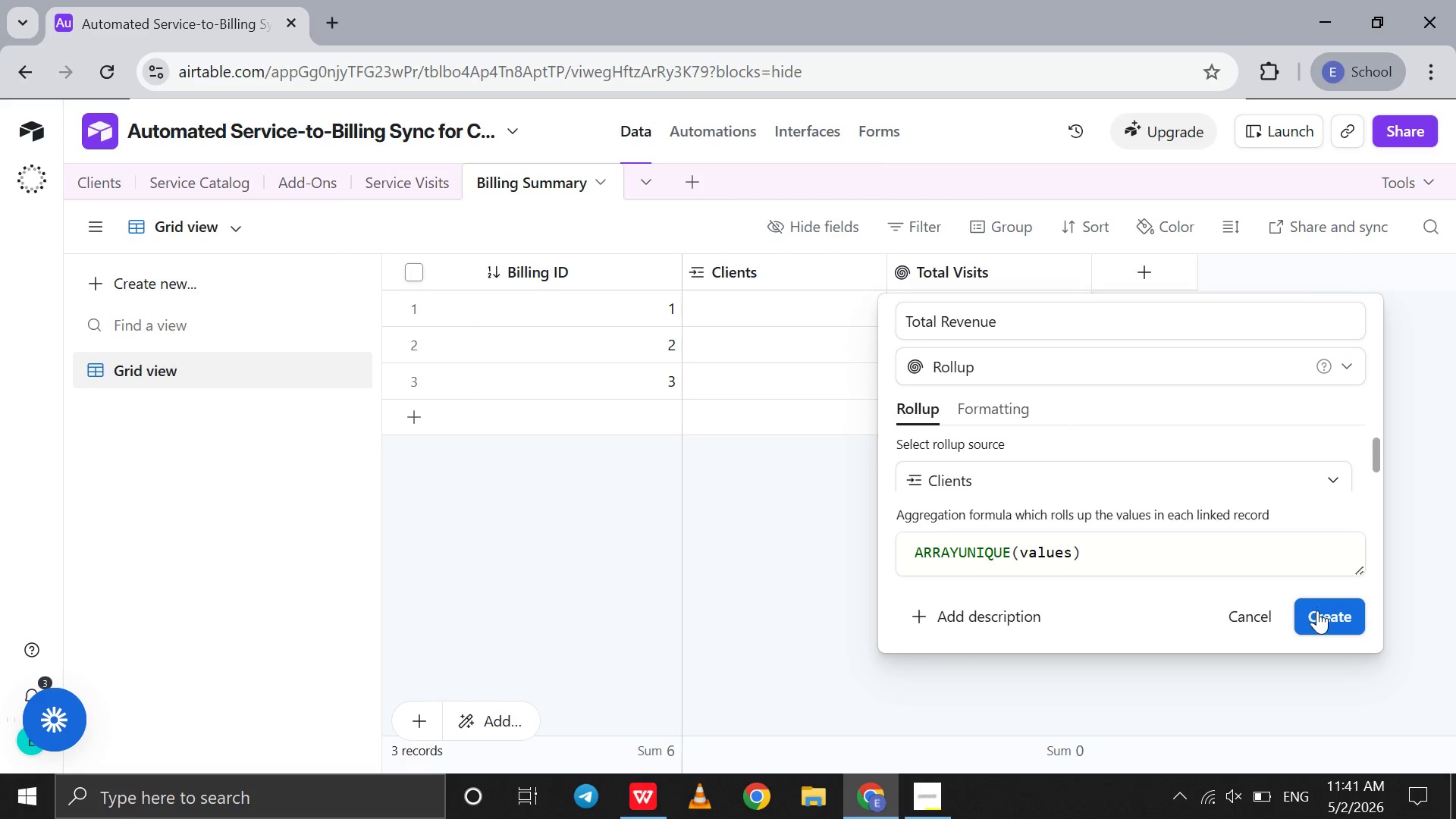 
left_click([1317, 610])
 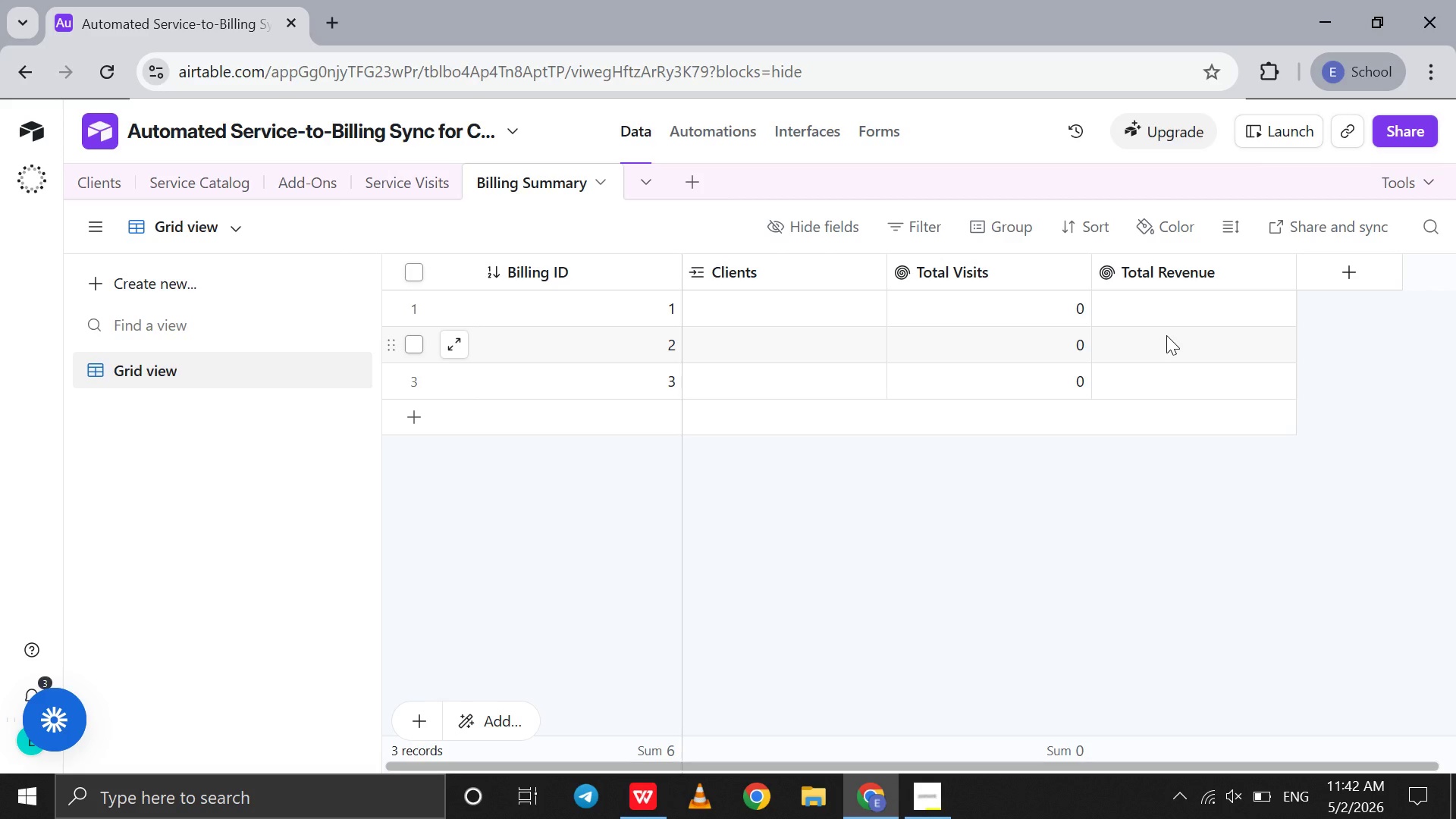 
wait(44.34)
 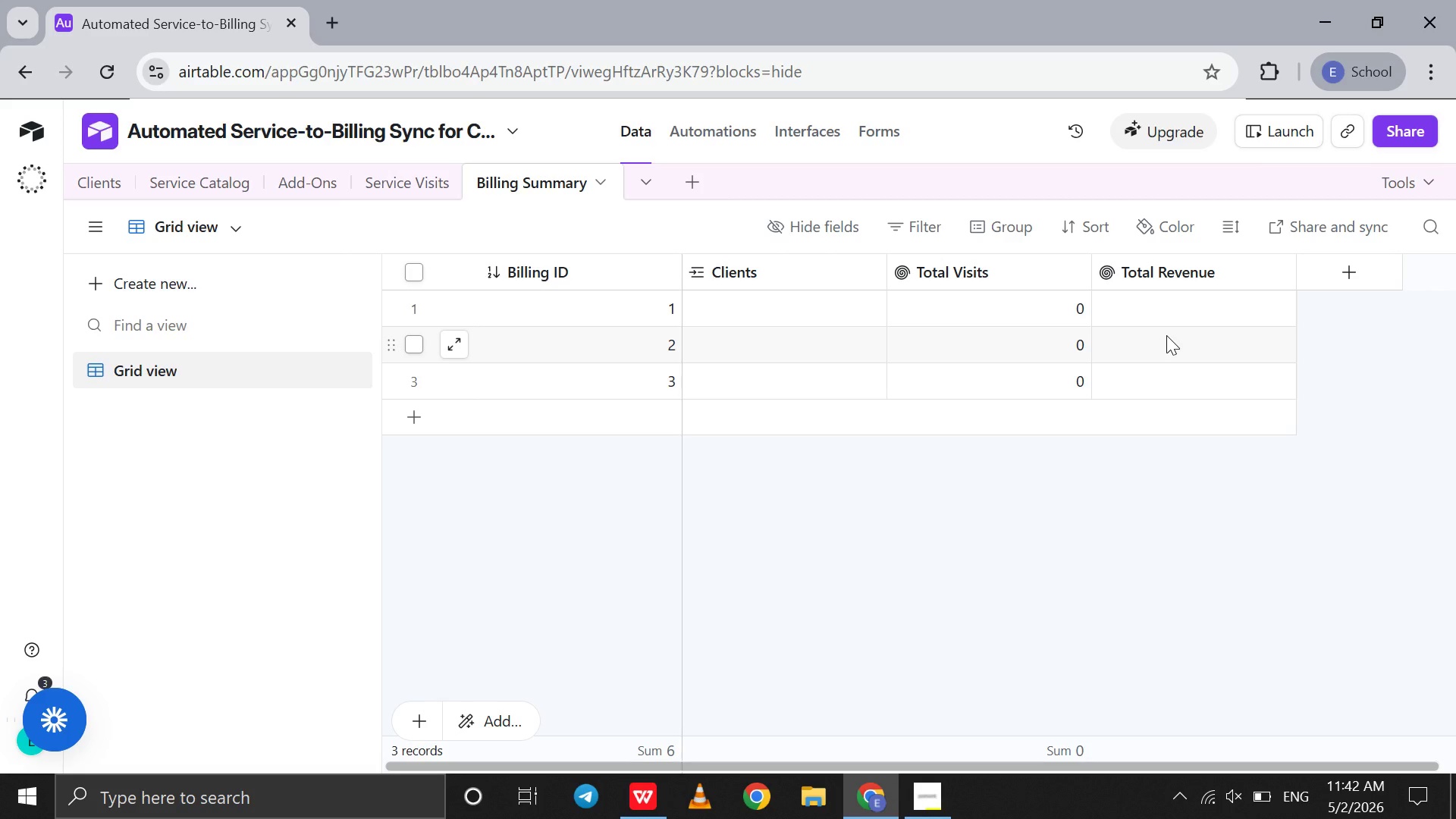 
left_click([1324, 278])
 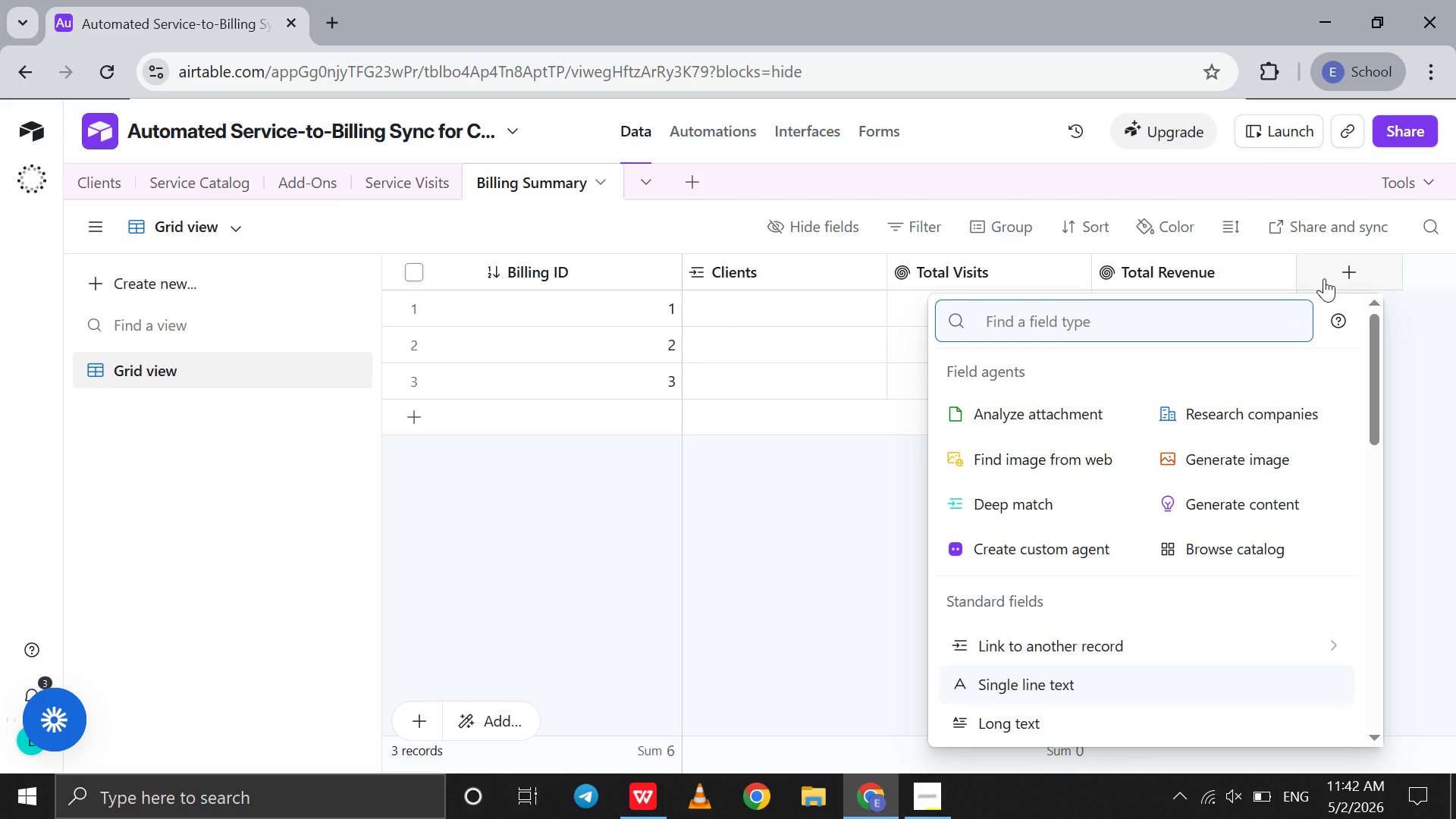 
type(Sr)
key(Backspace)
type(tatus A)
key(Backspace)
 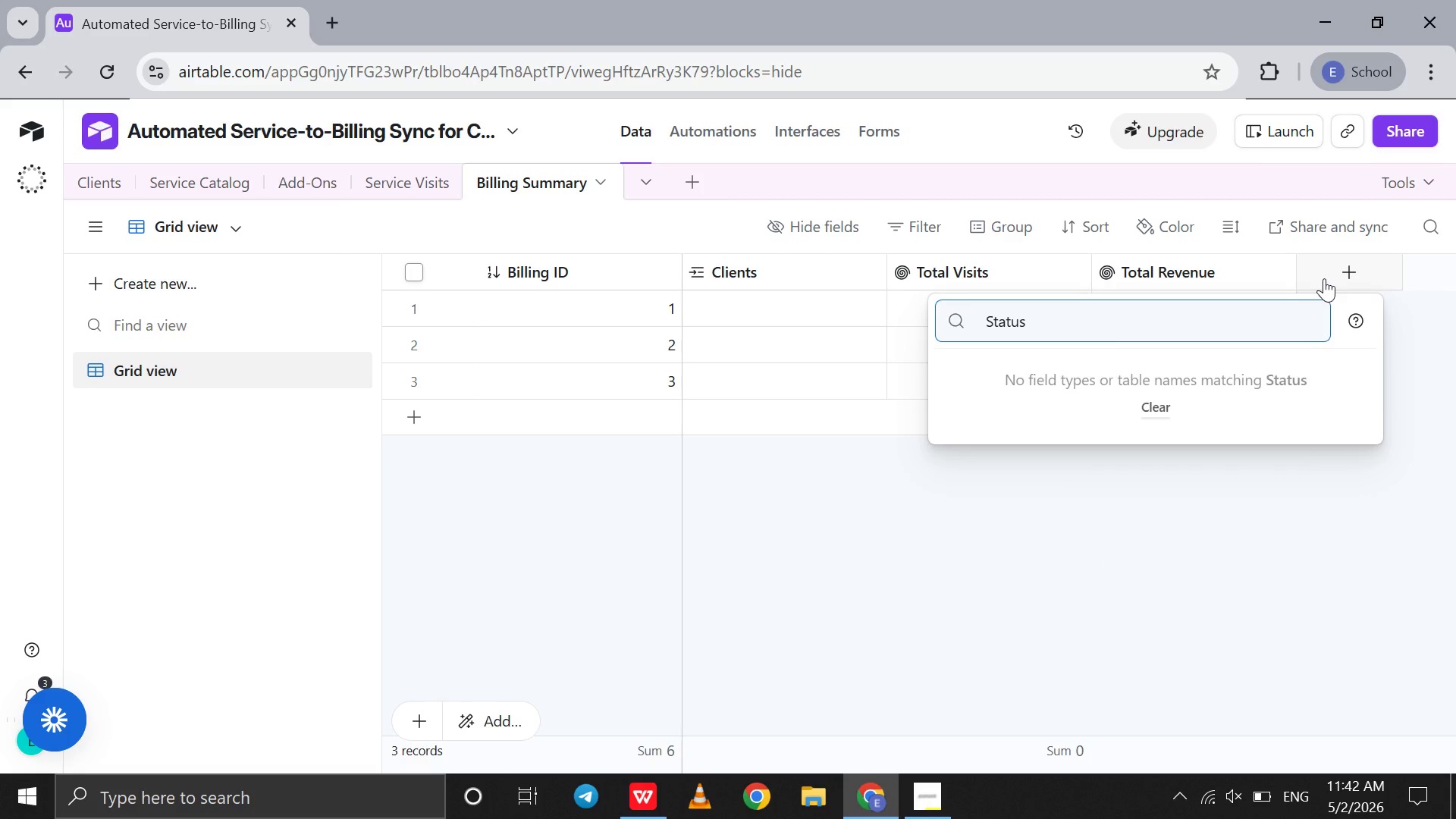 
key(Control+A)
 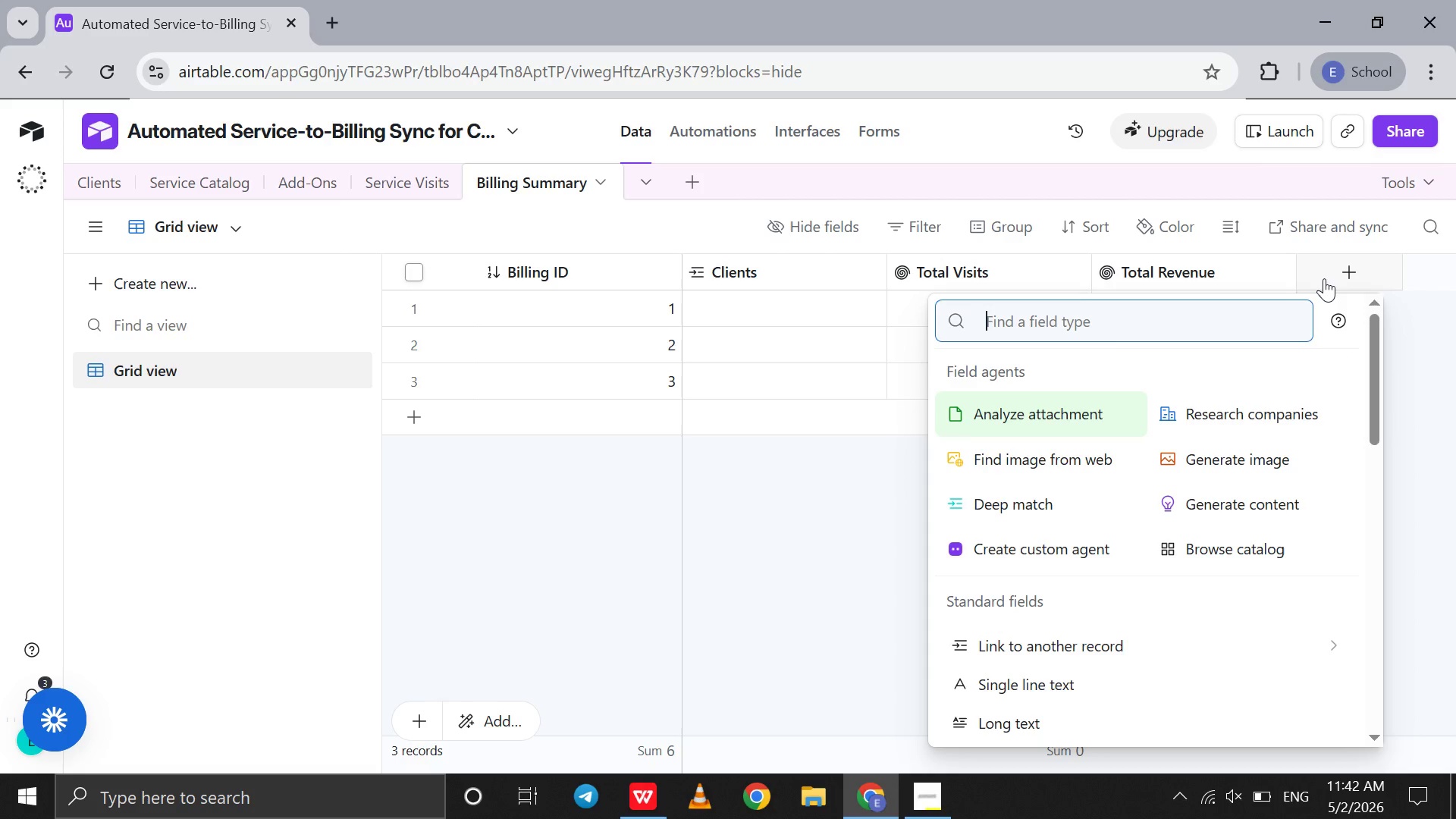 
key(Control+X)
 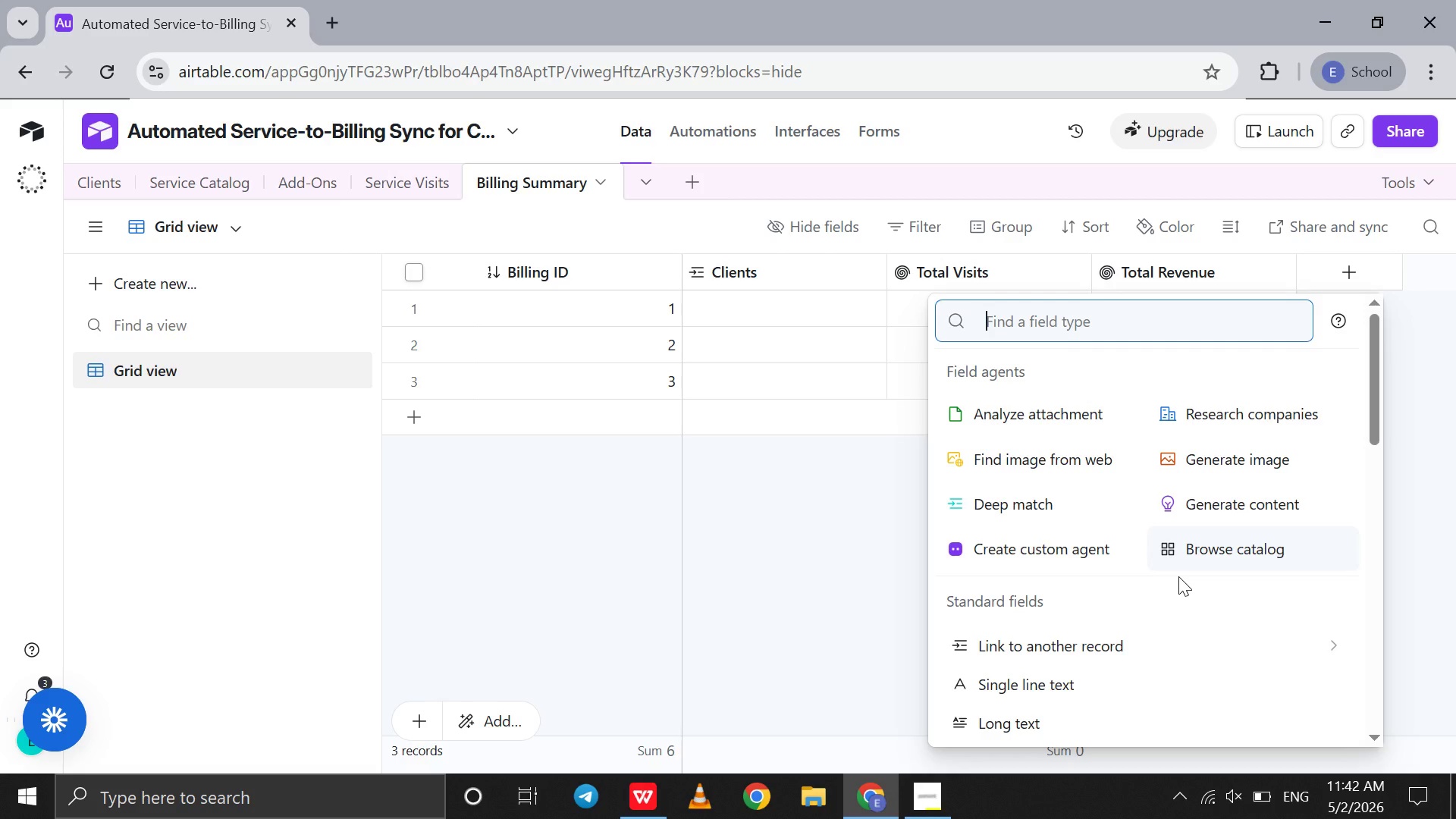 
type(si)
 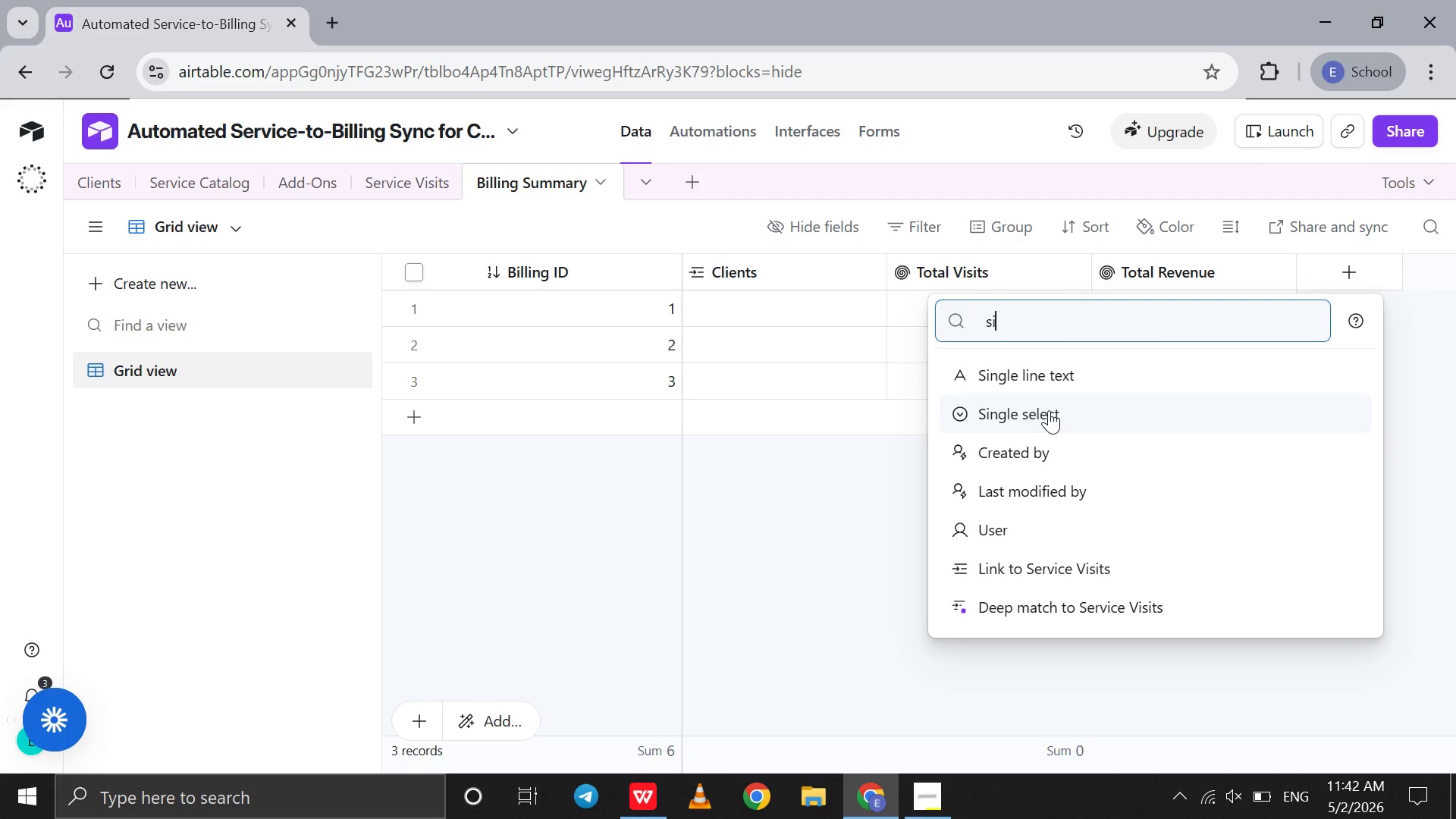 
left_click([1050, 410])
 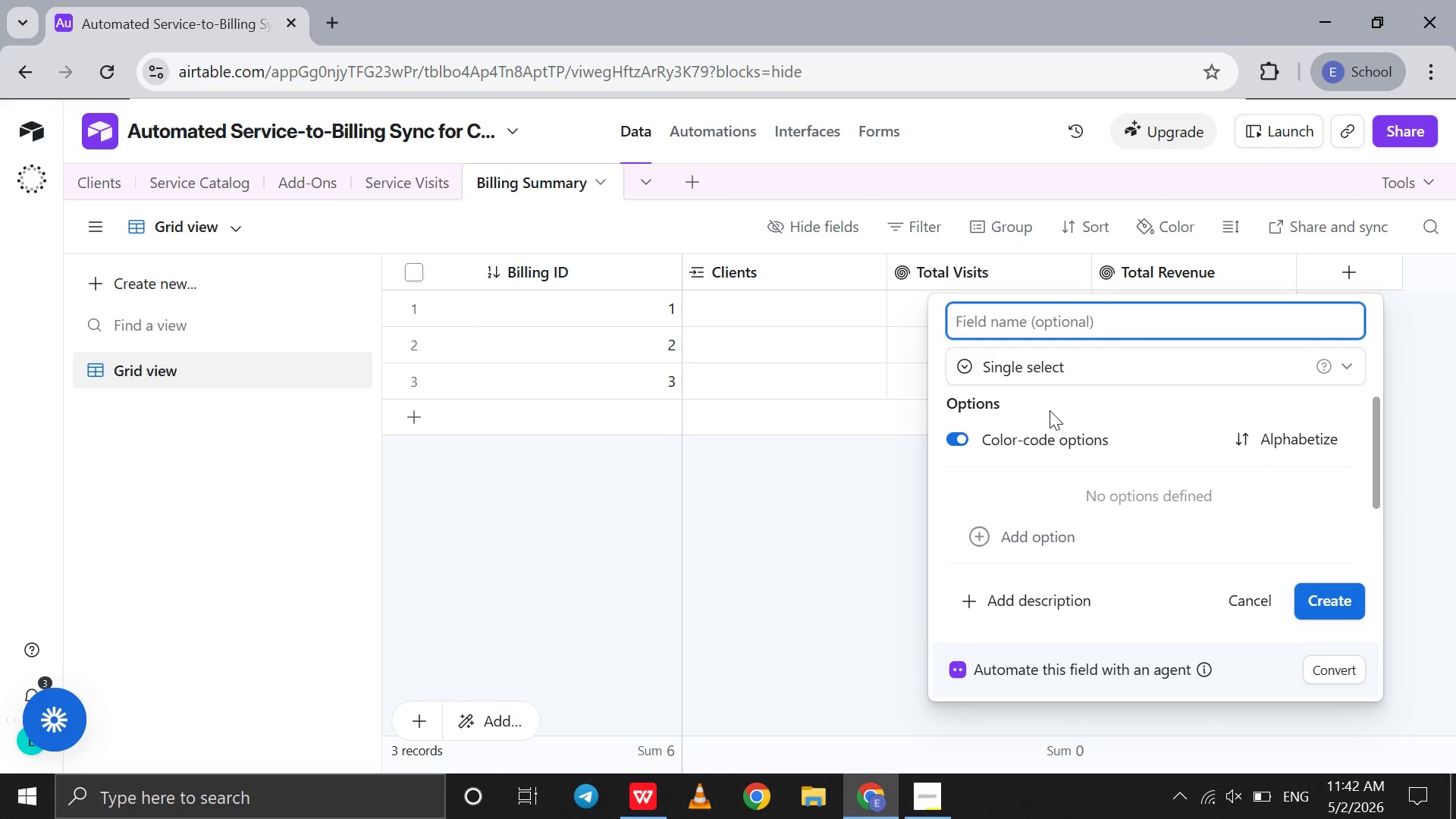 
key(Control+V)
 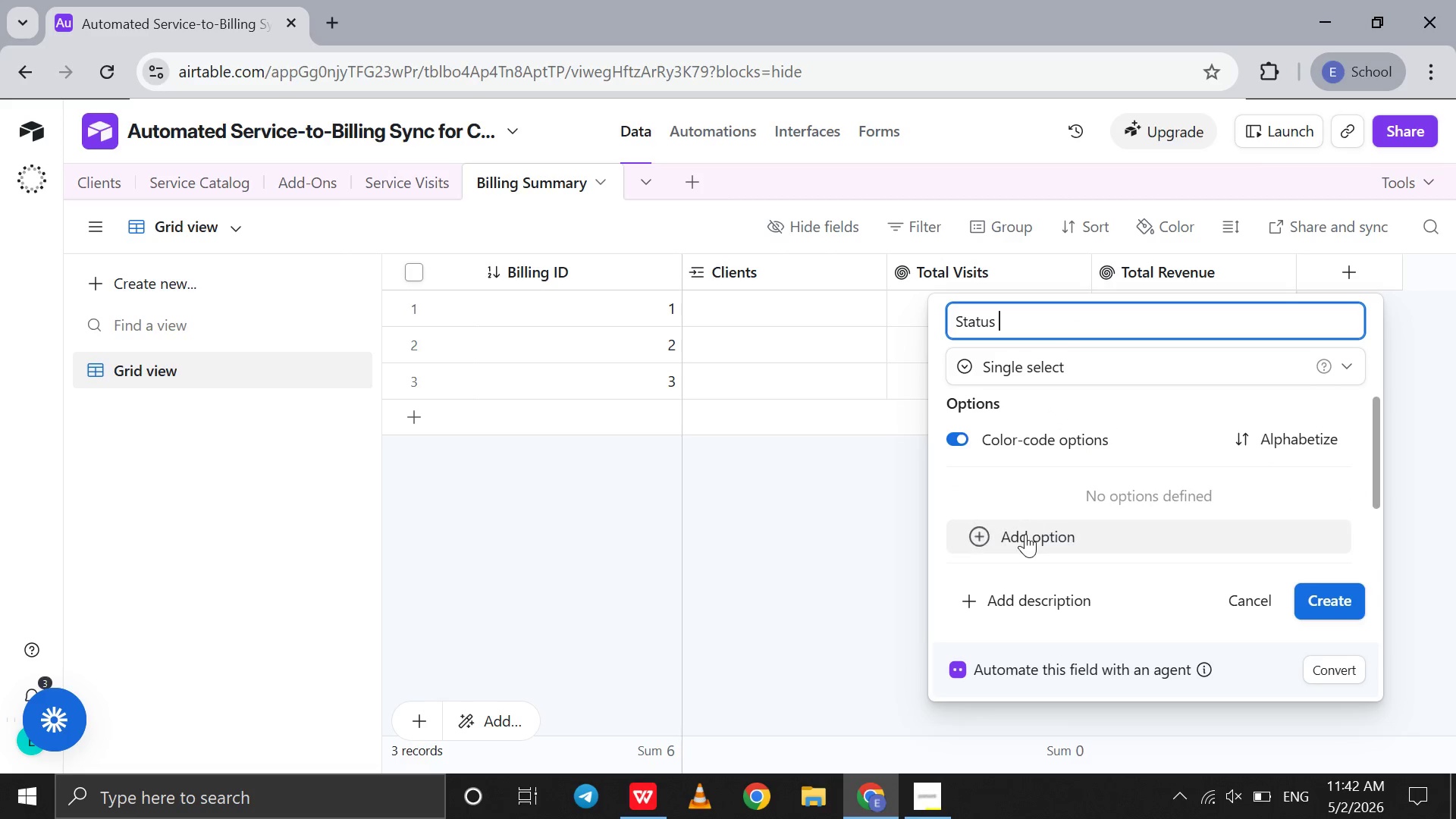 
left_click([1025, 535])
 